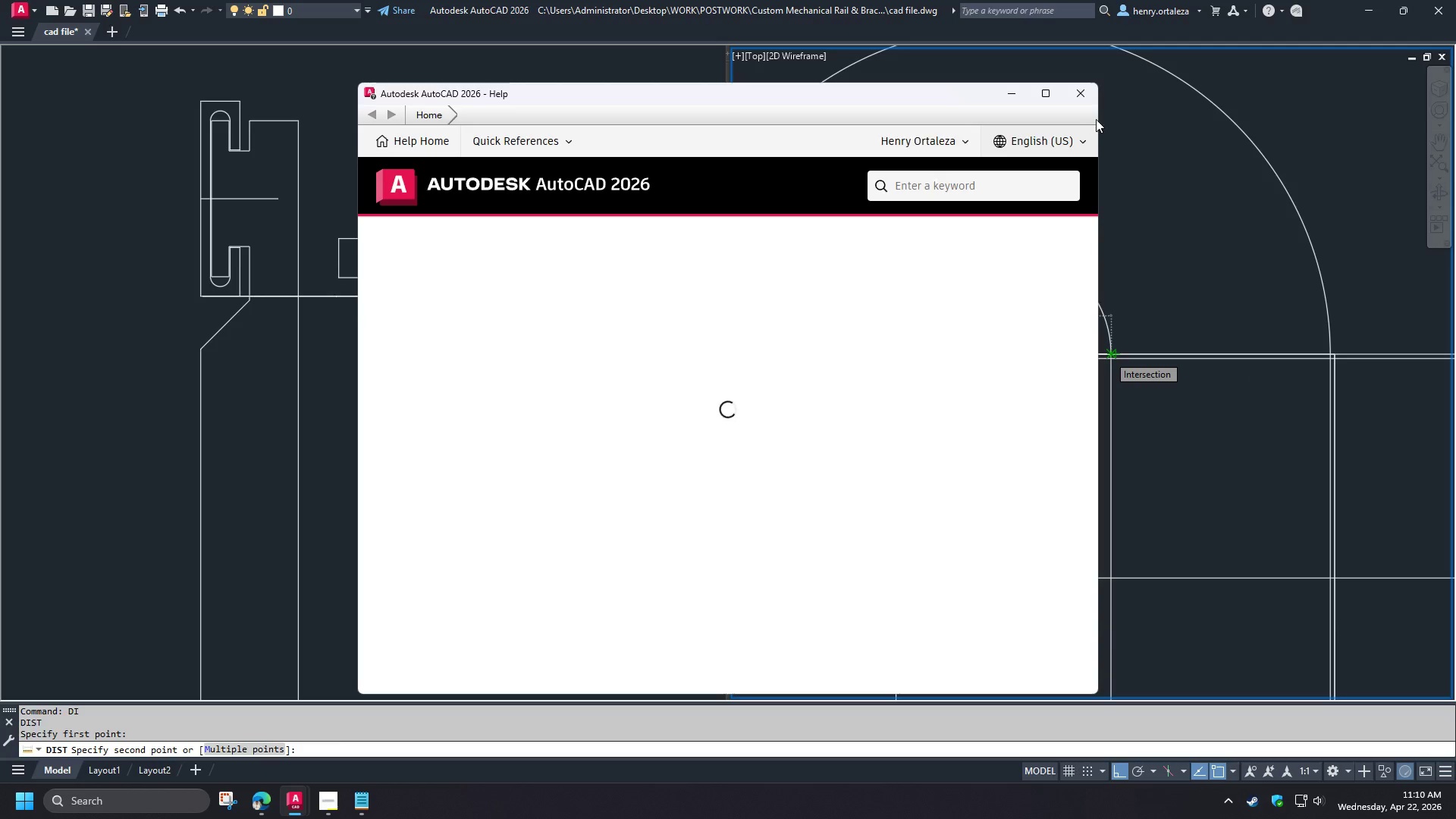 
left_click([1075, 92])
 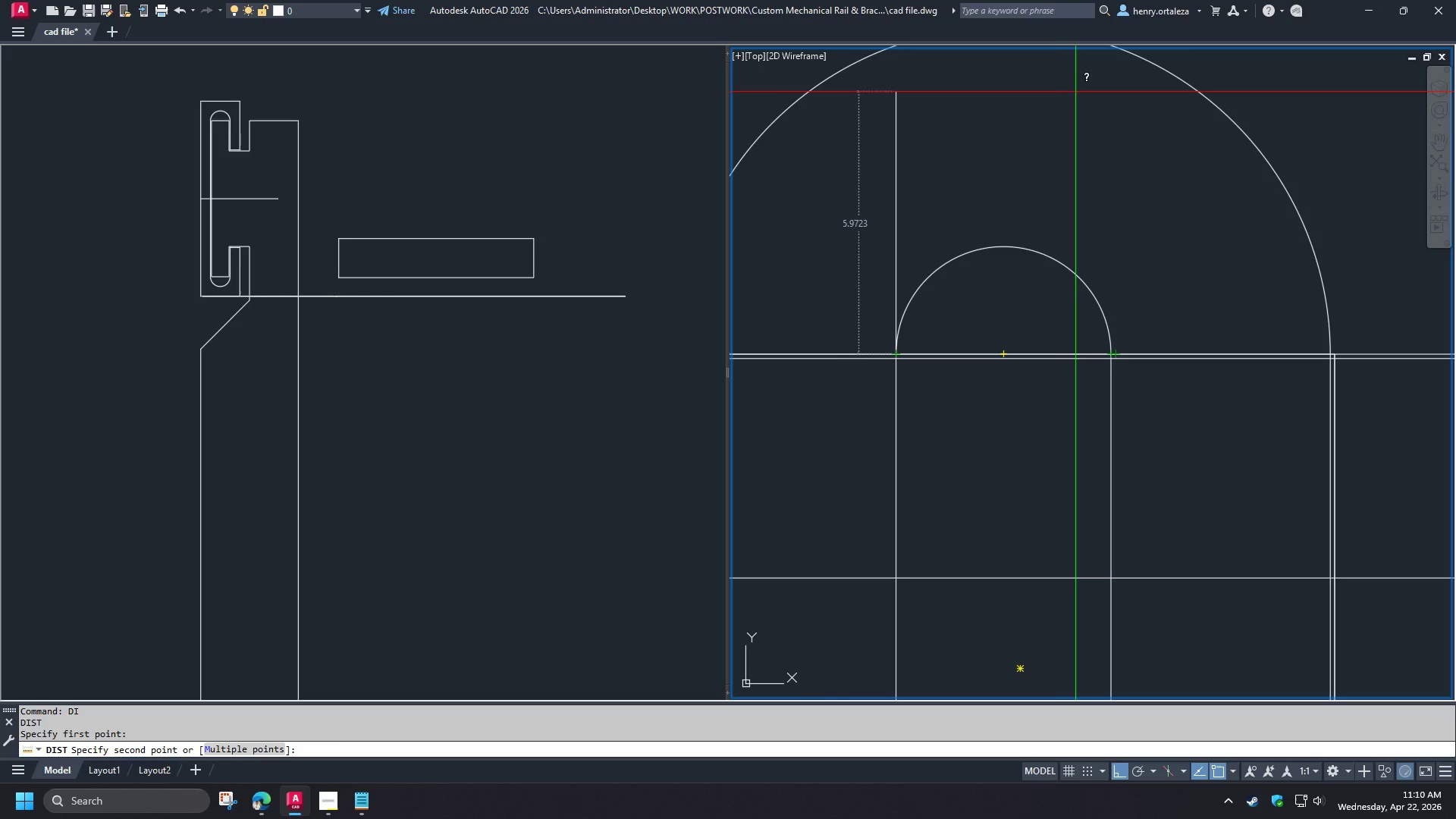 
key(Escape)
 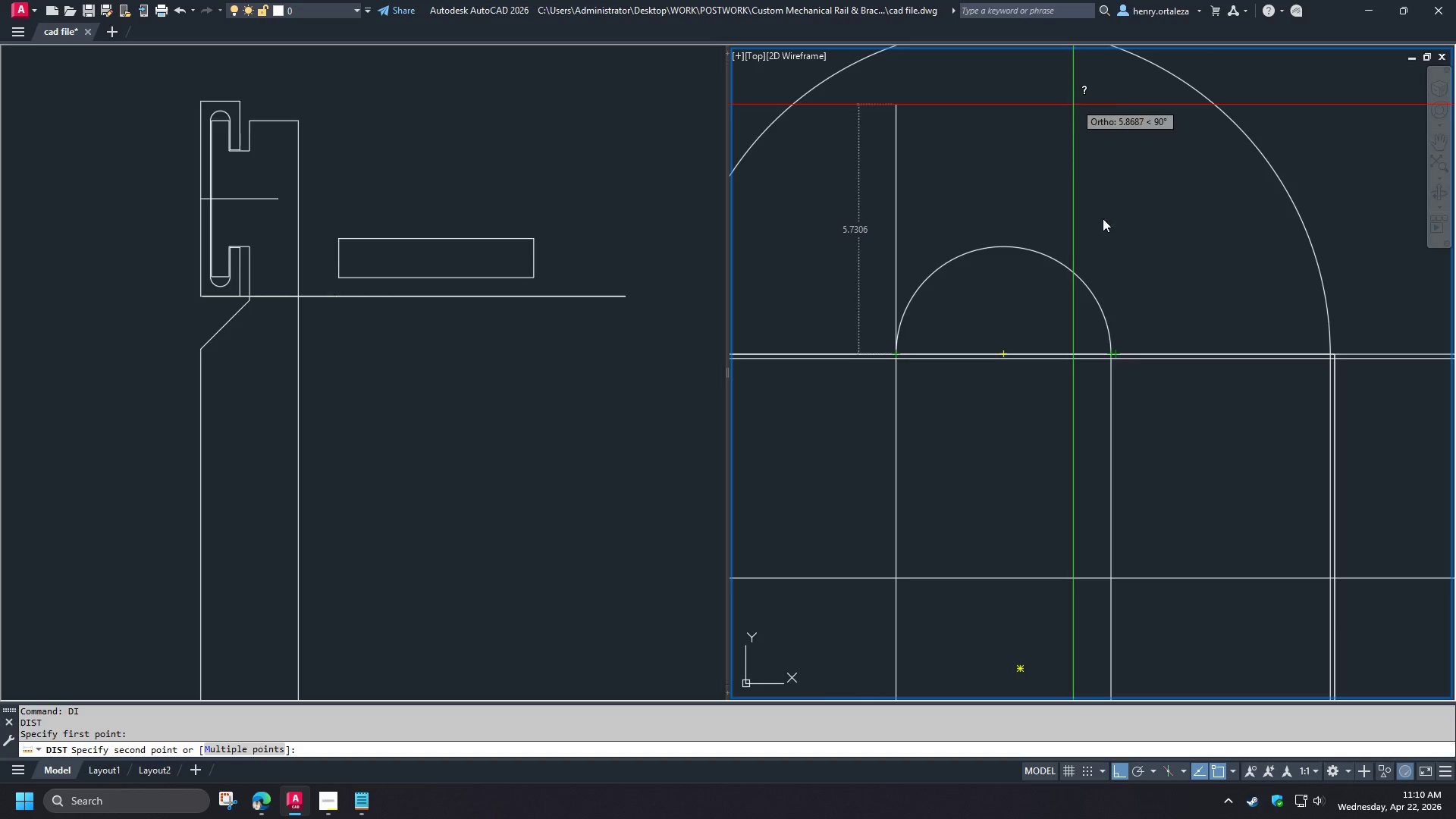 
key(Escape)
 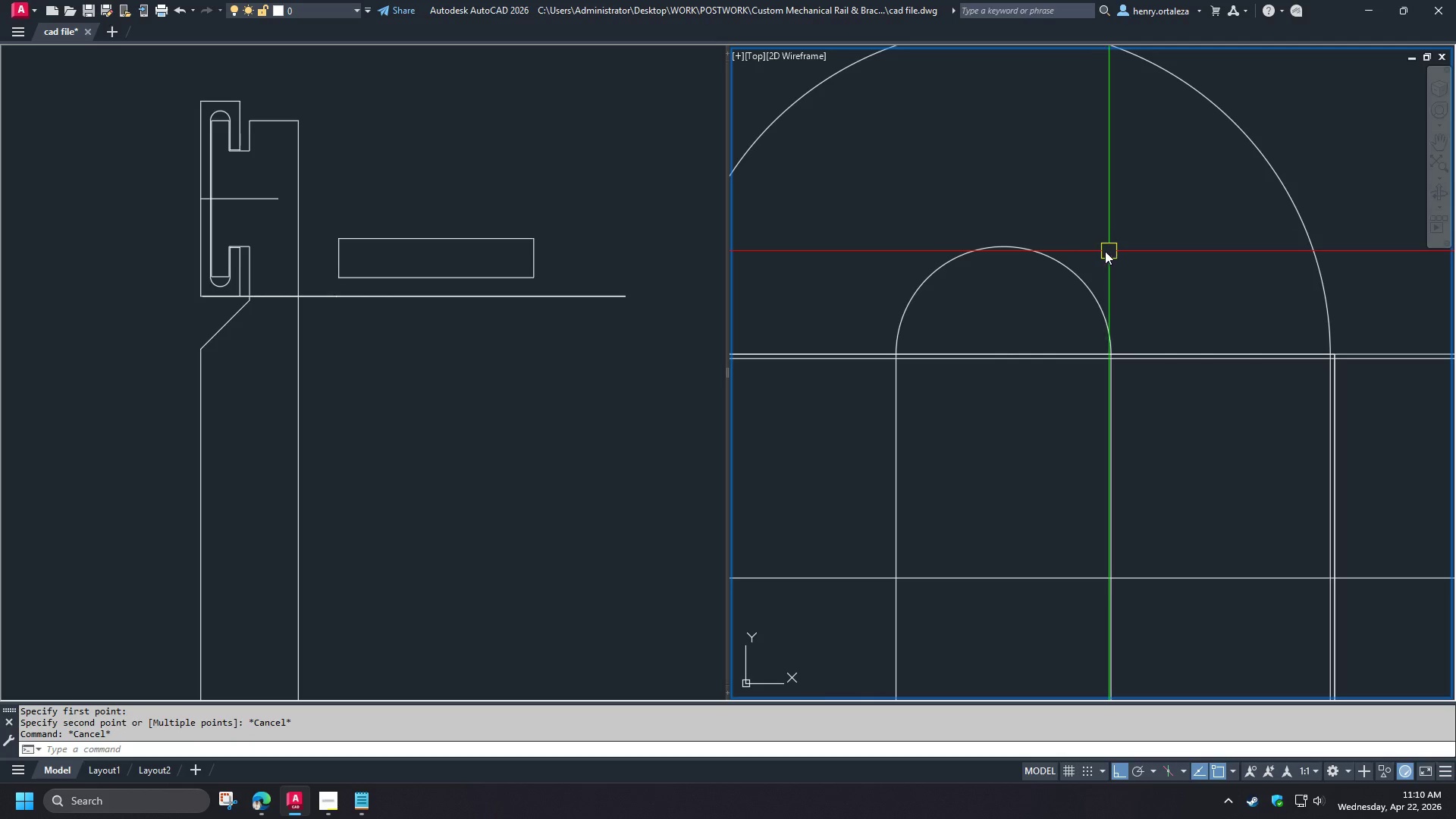 
key(C)
 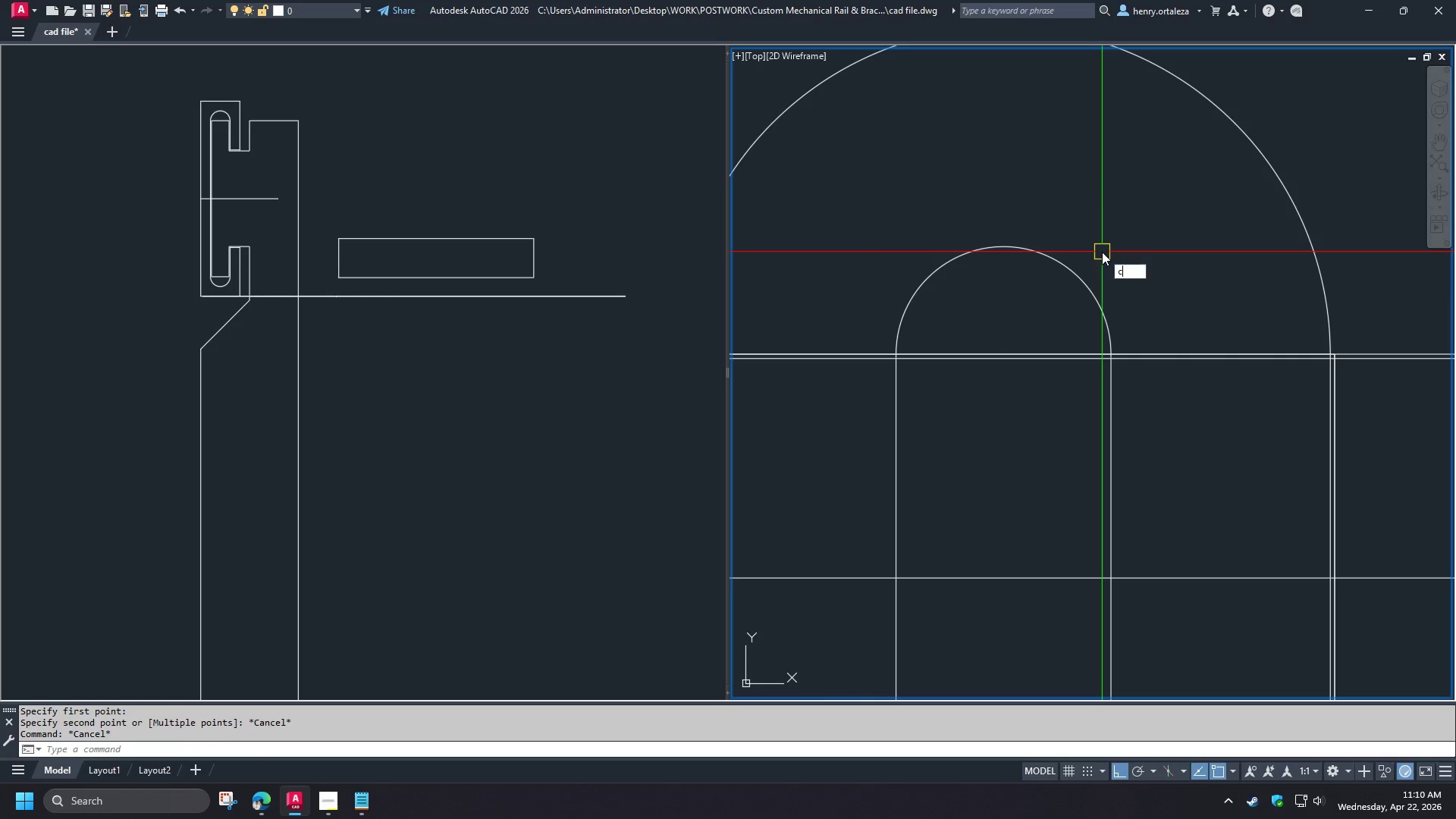 
key(Space)
 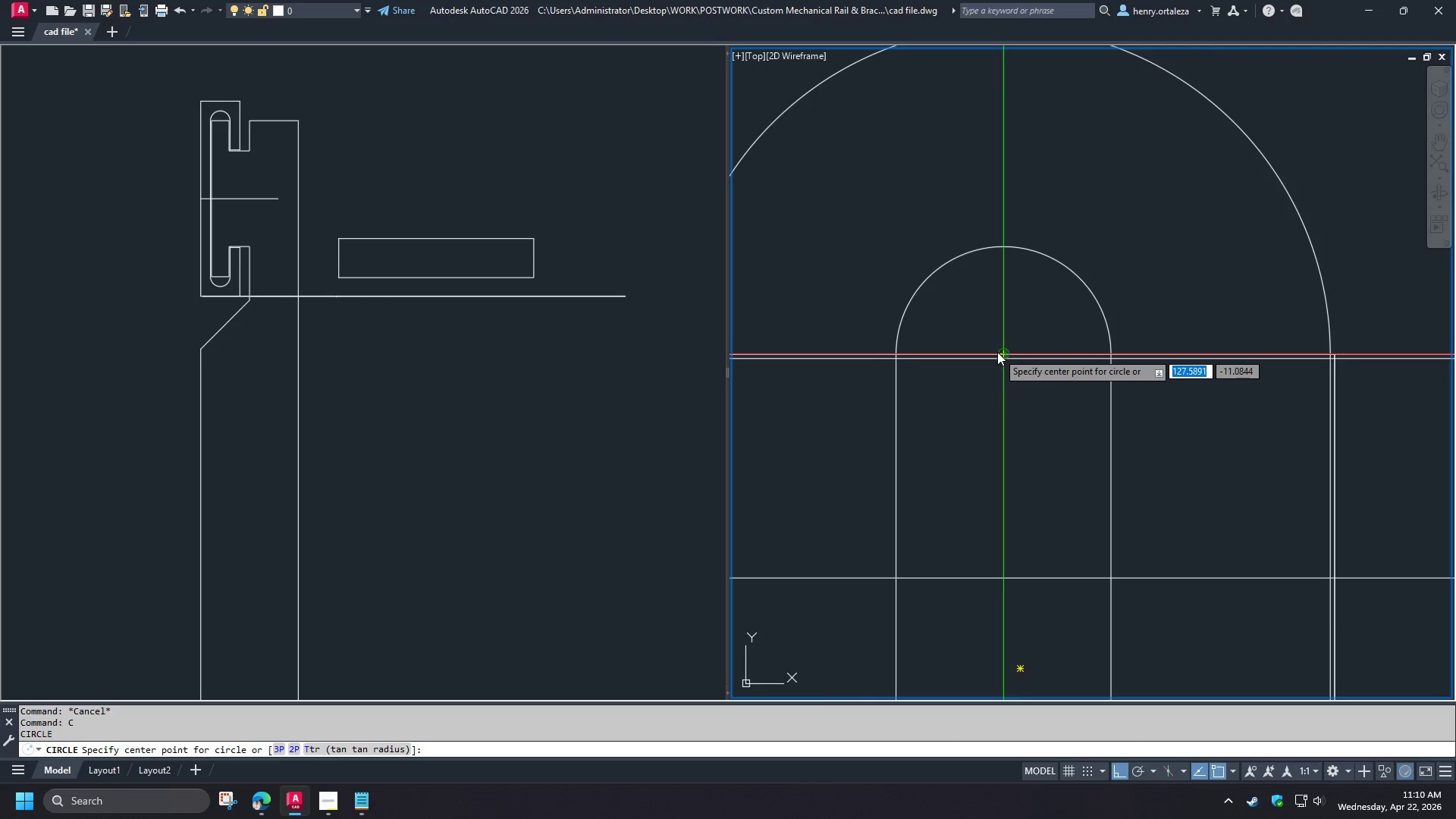 
type(cen )
 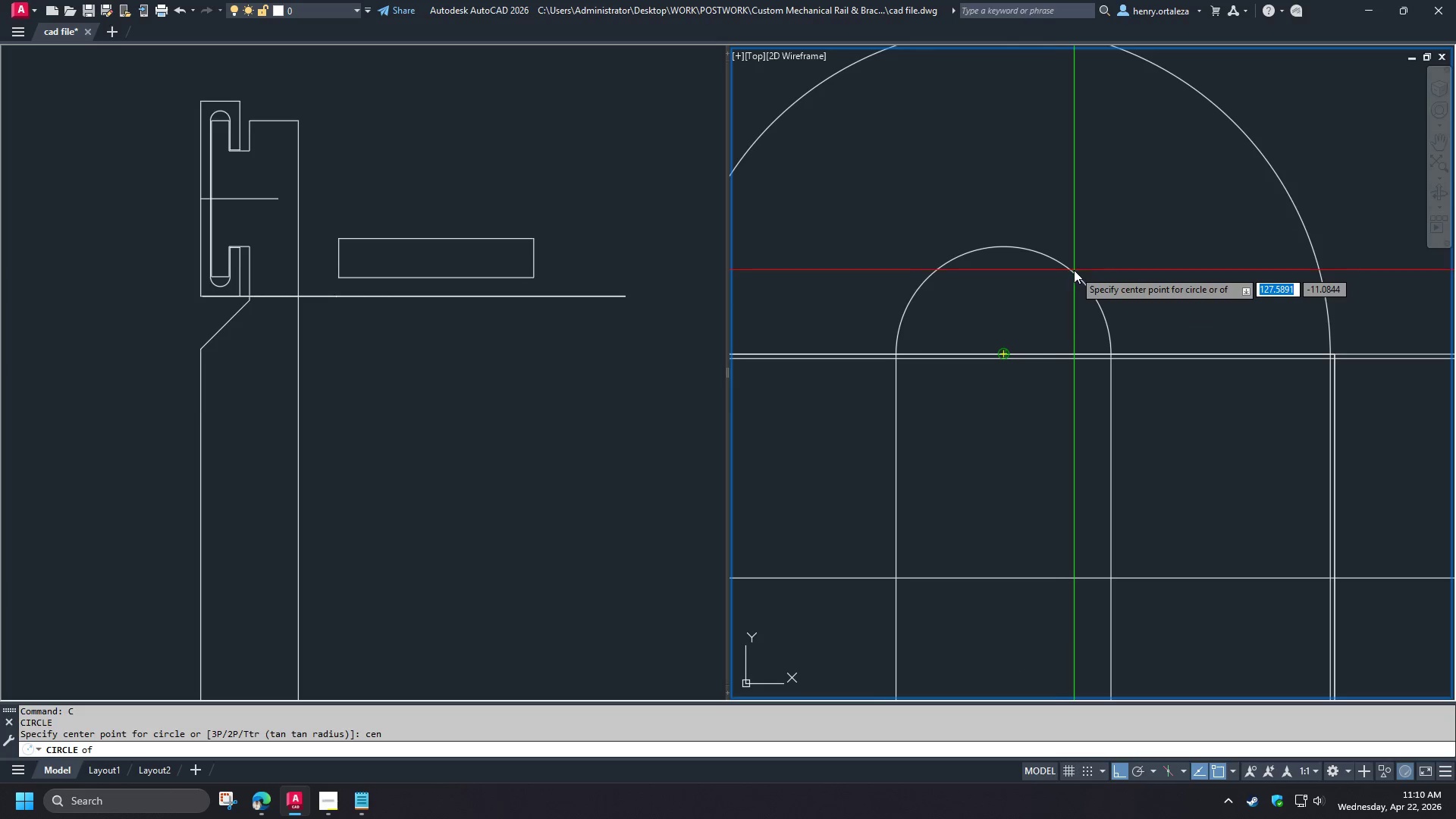 
left_click([1074, 270])
 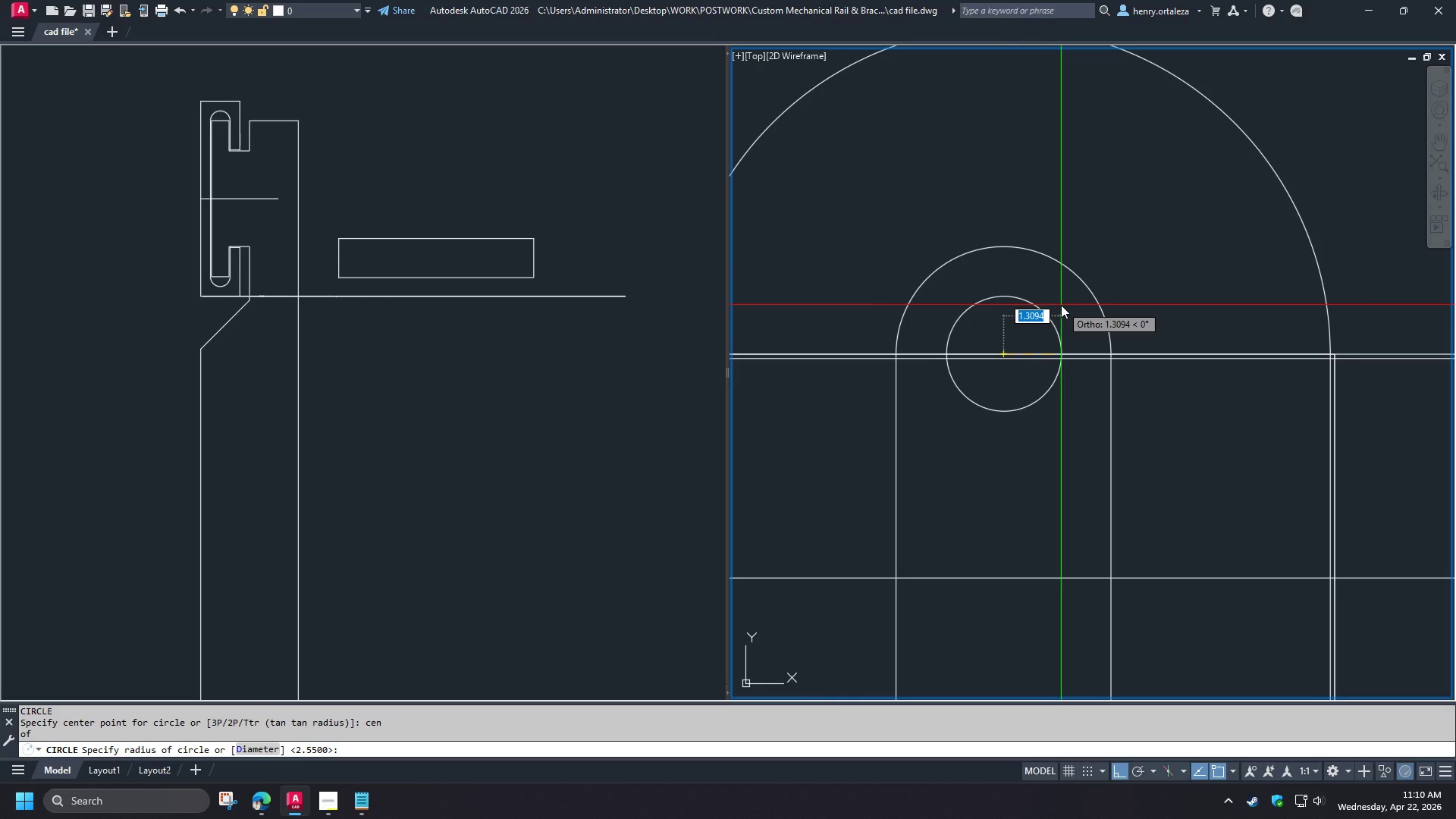 
key(D)
 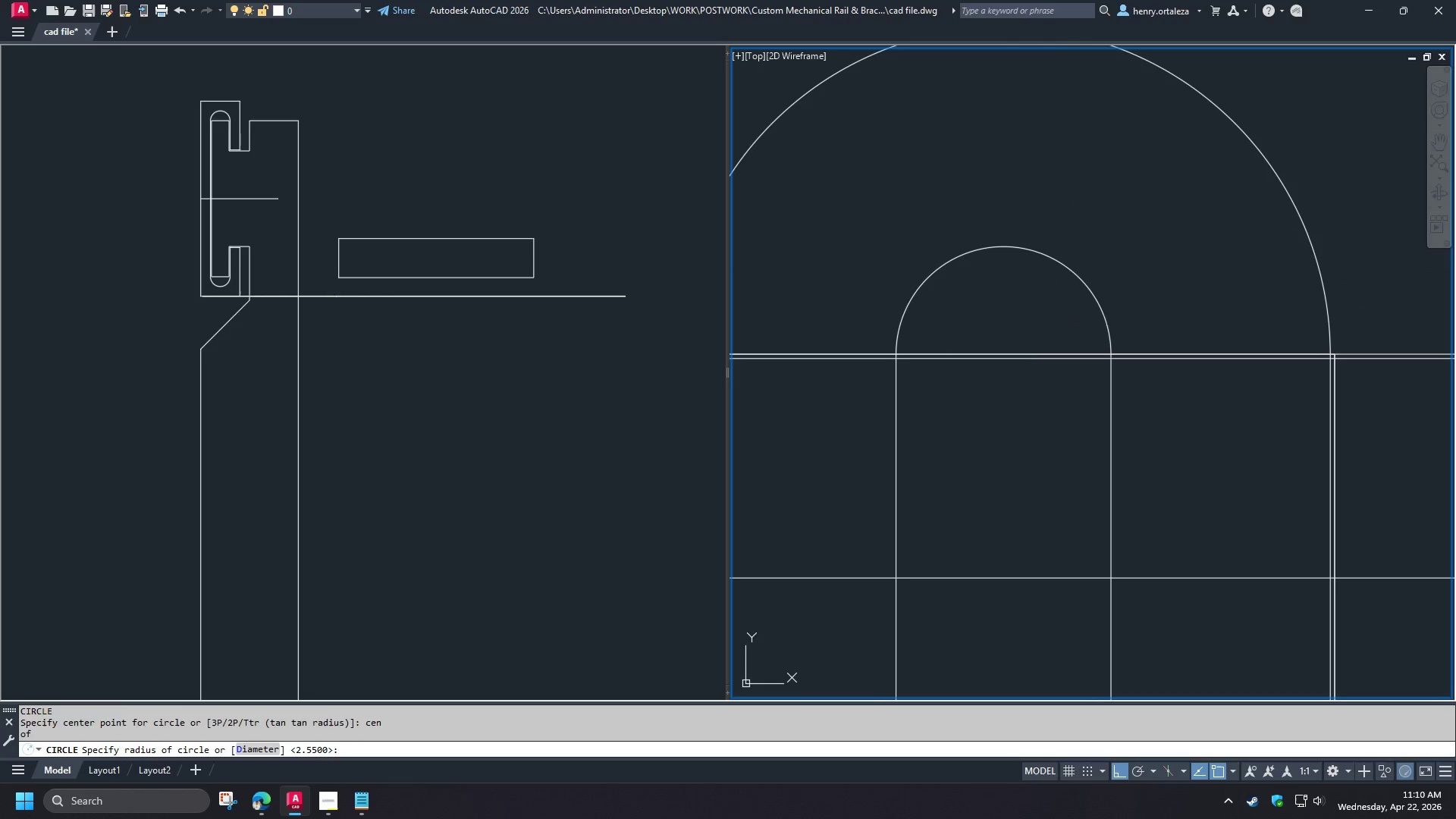 
key(Space)
 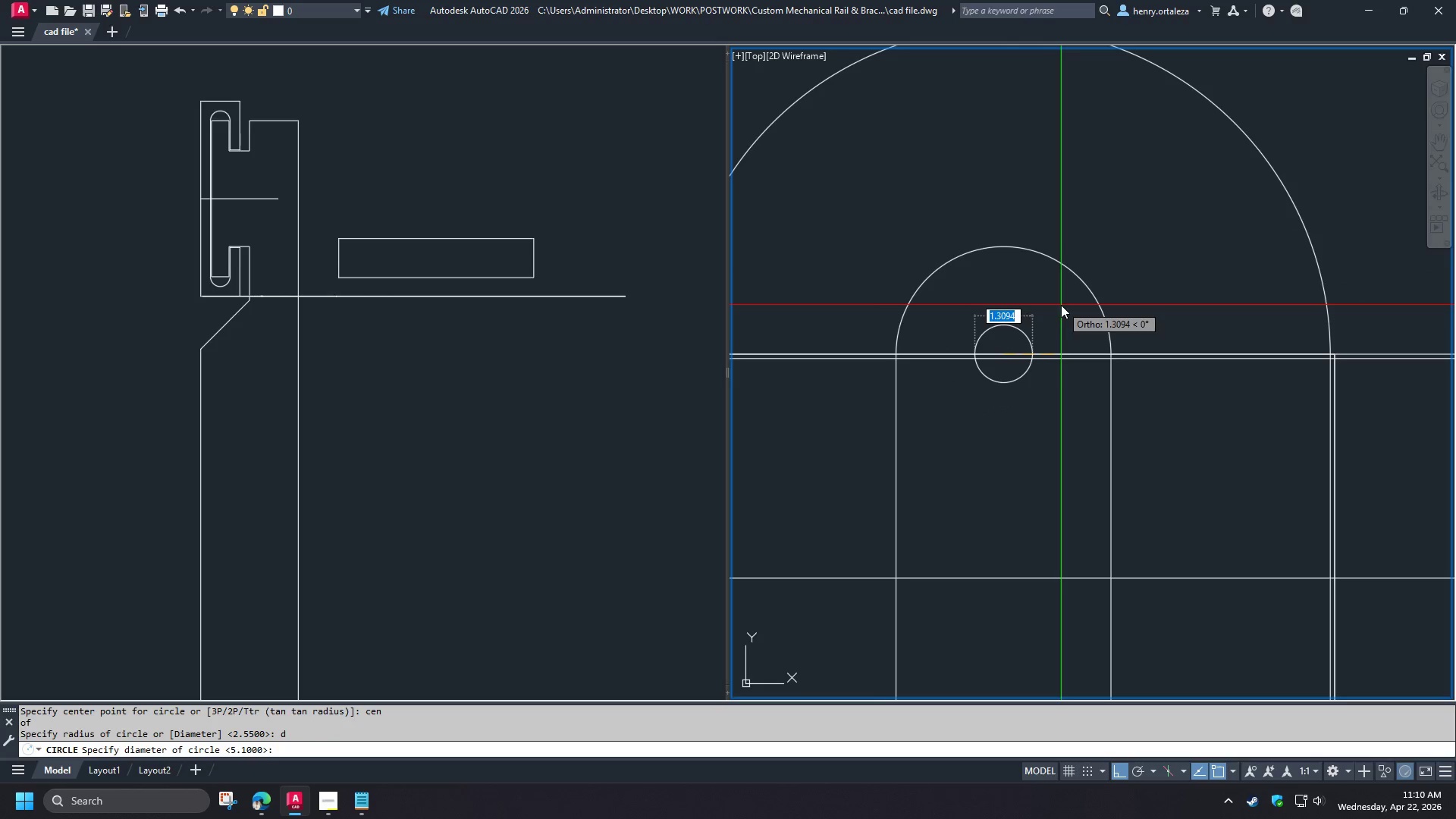 
key(4)
 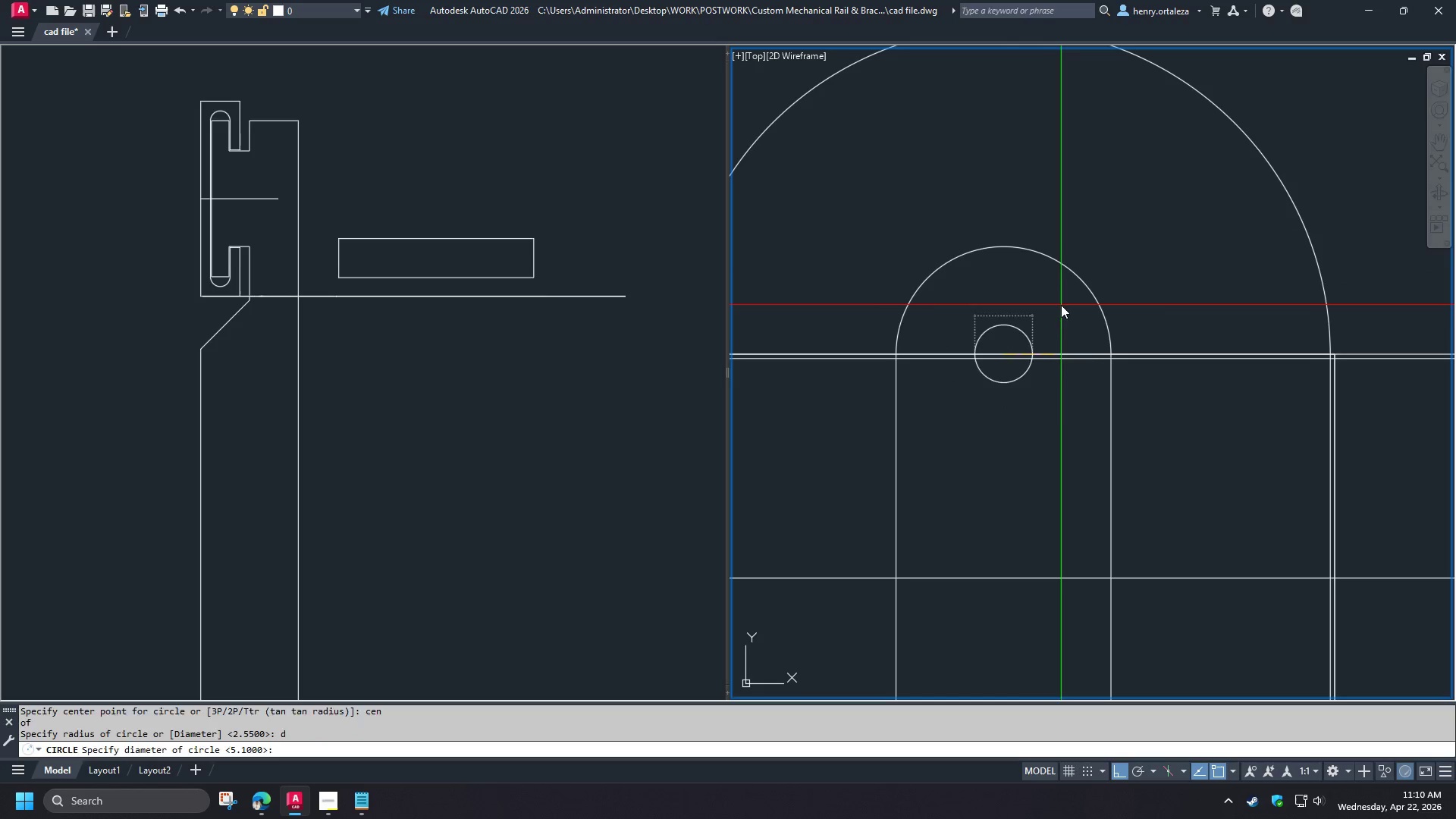 
key(Space)
 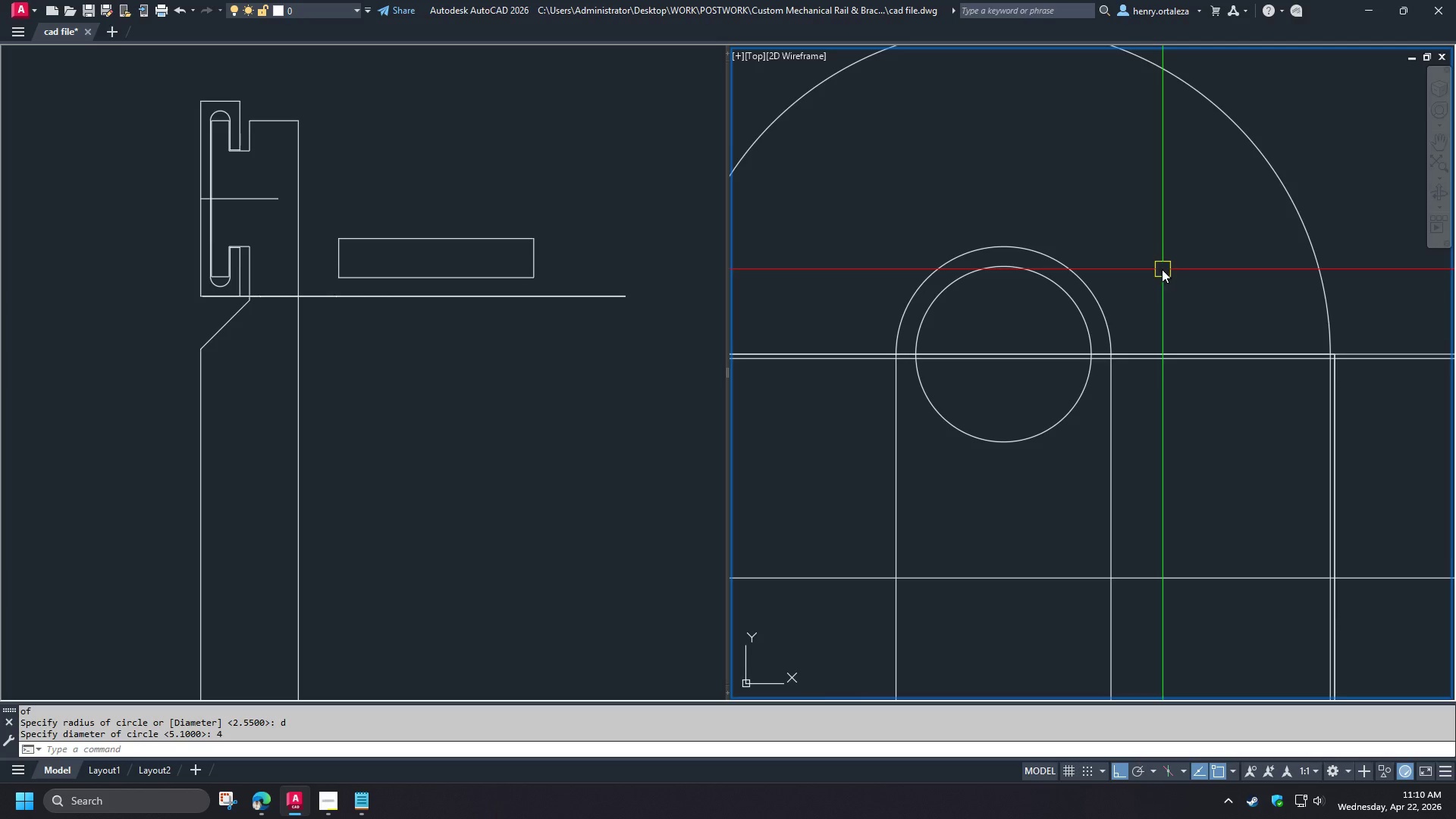 
scroll: coordinate [1097, 288], scroll_direction: down, amount: 3.0
 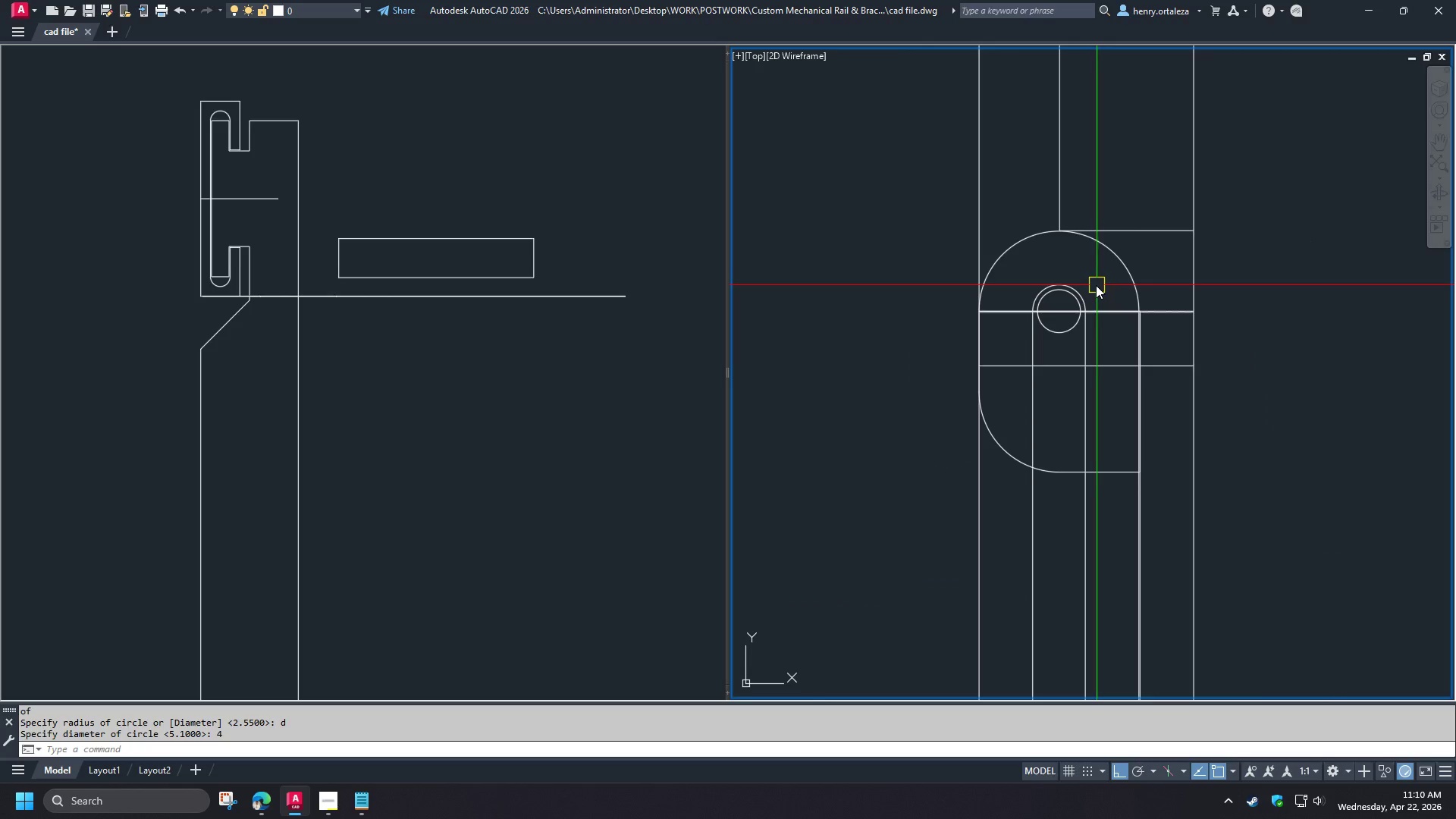 
scroll: coordinate [1094, 285], scroll_direction: up, amount: 3.0
 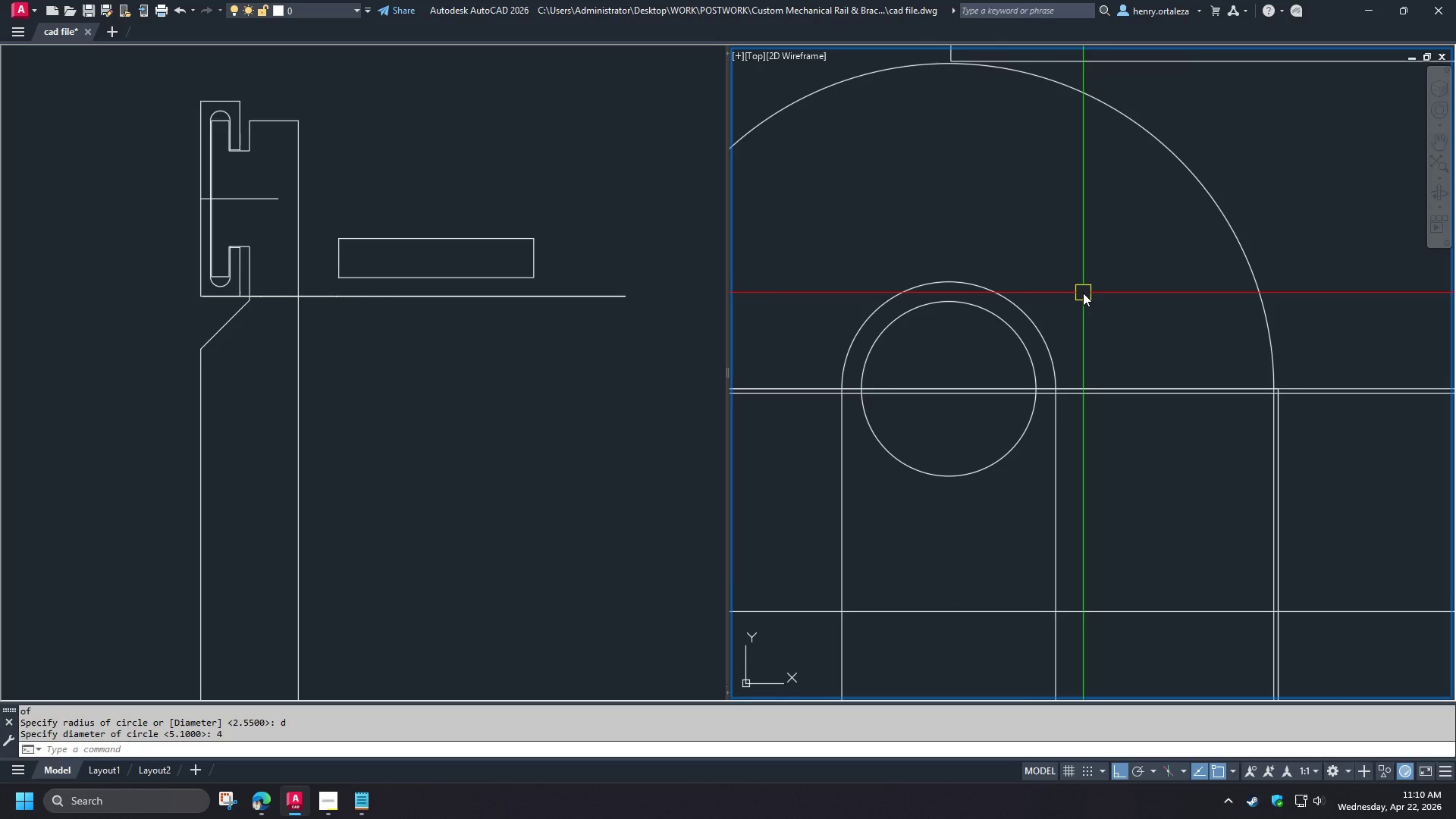 
key(D)
 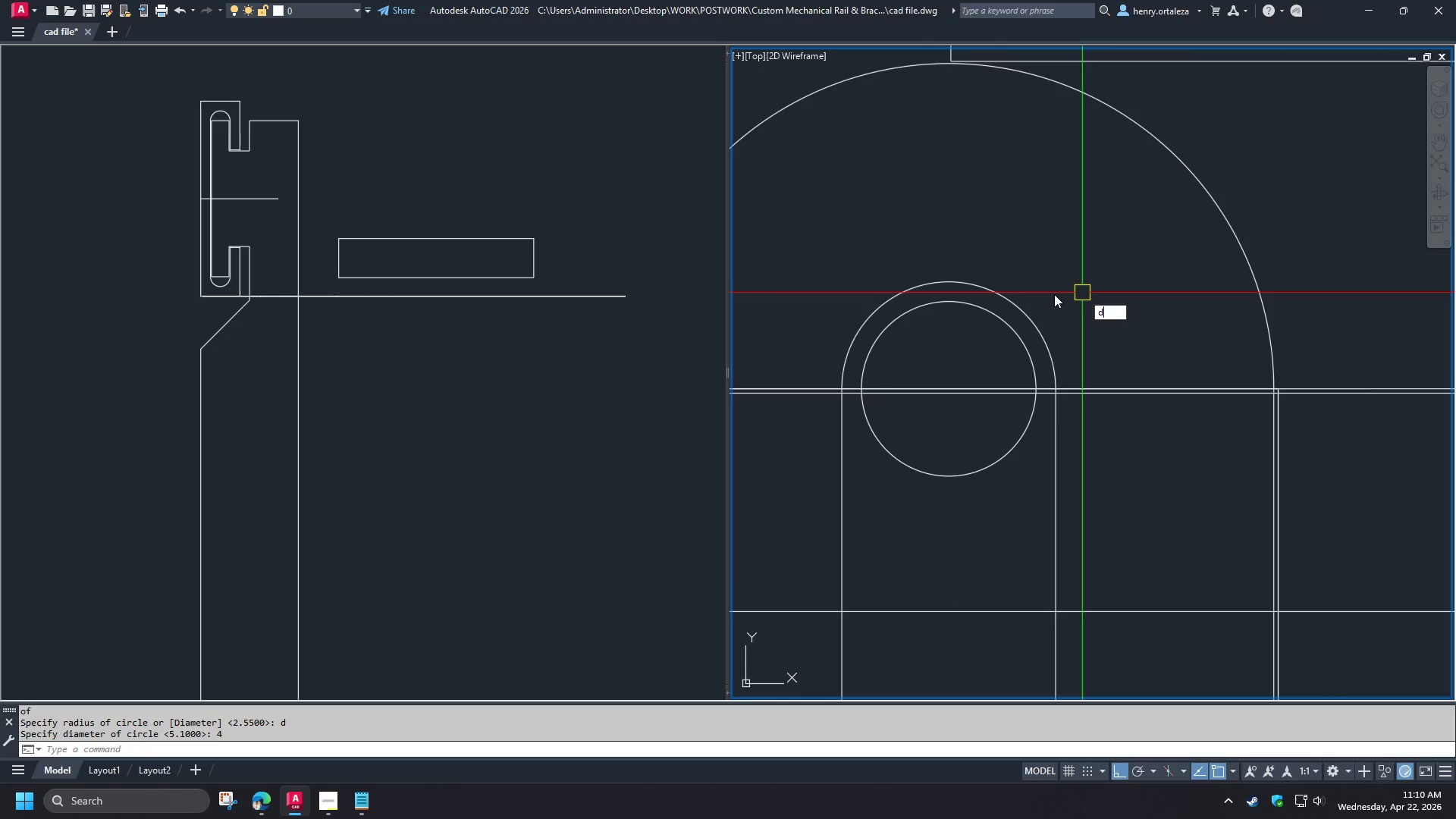 
key(I)
 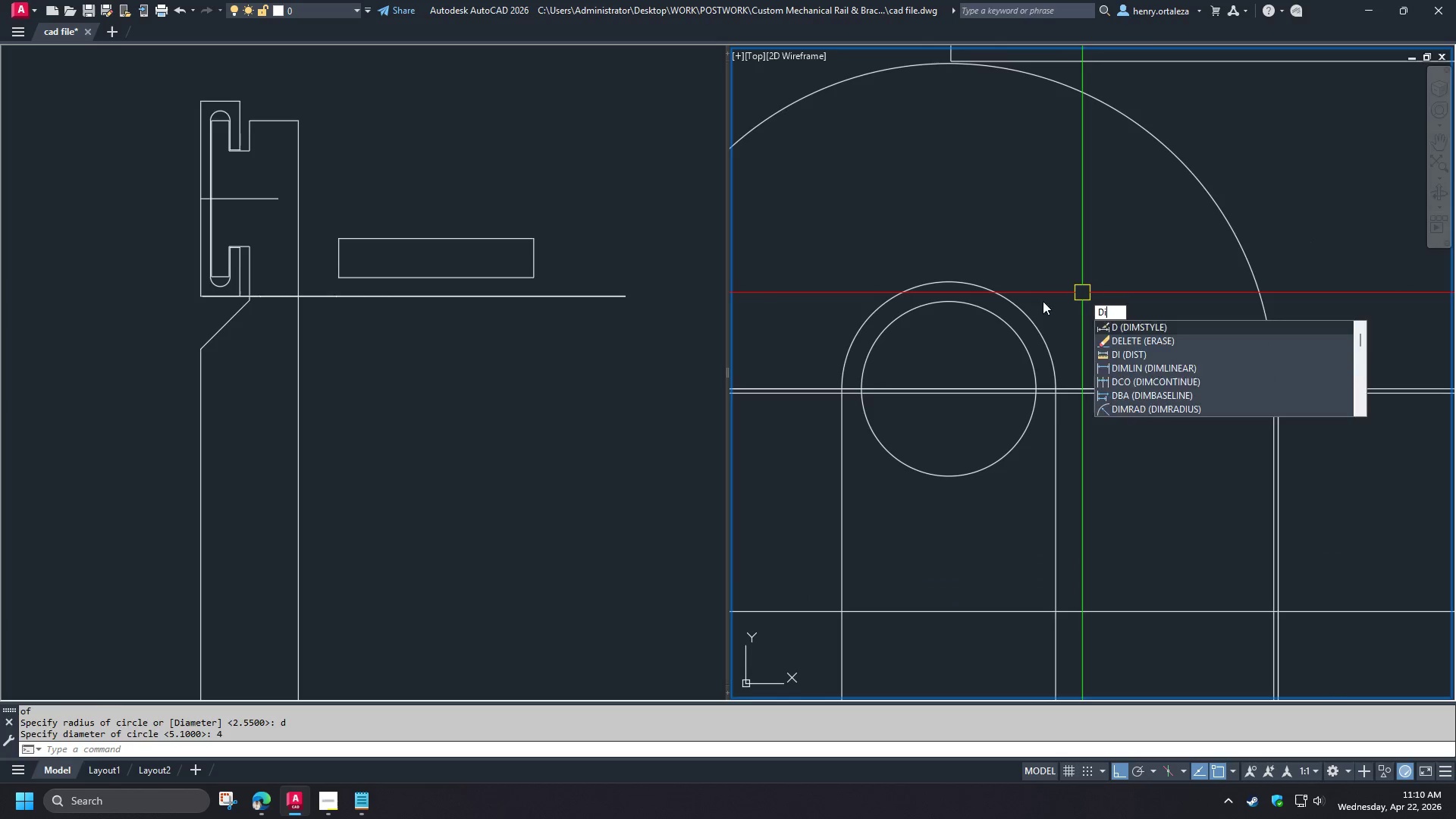 
key(Space)
 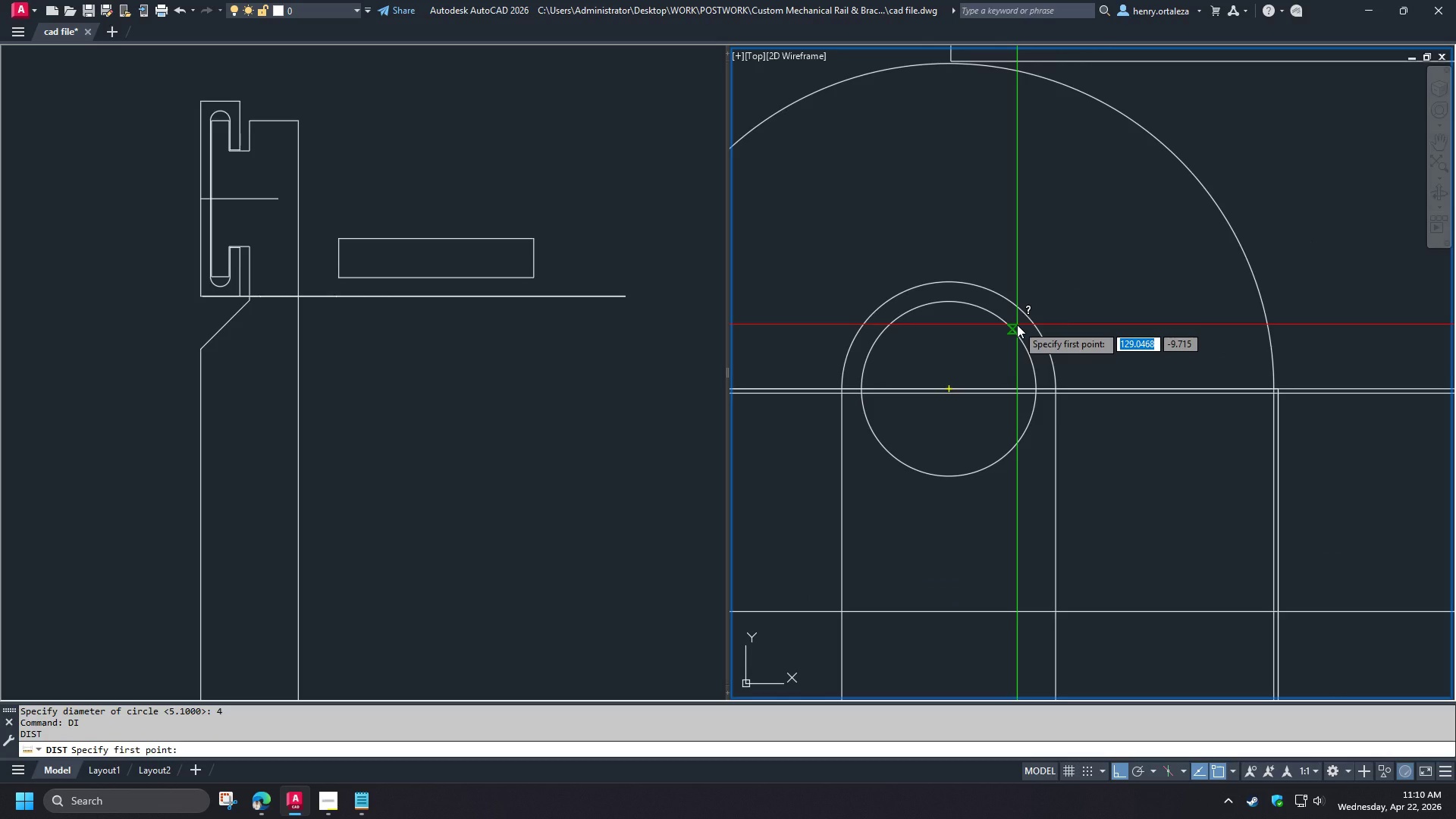 
left_click([1017, 325])
 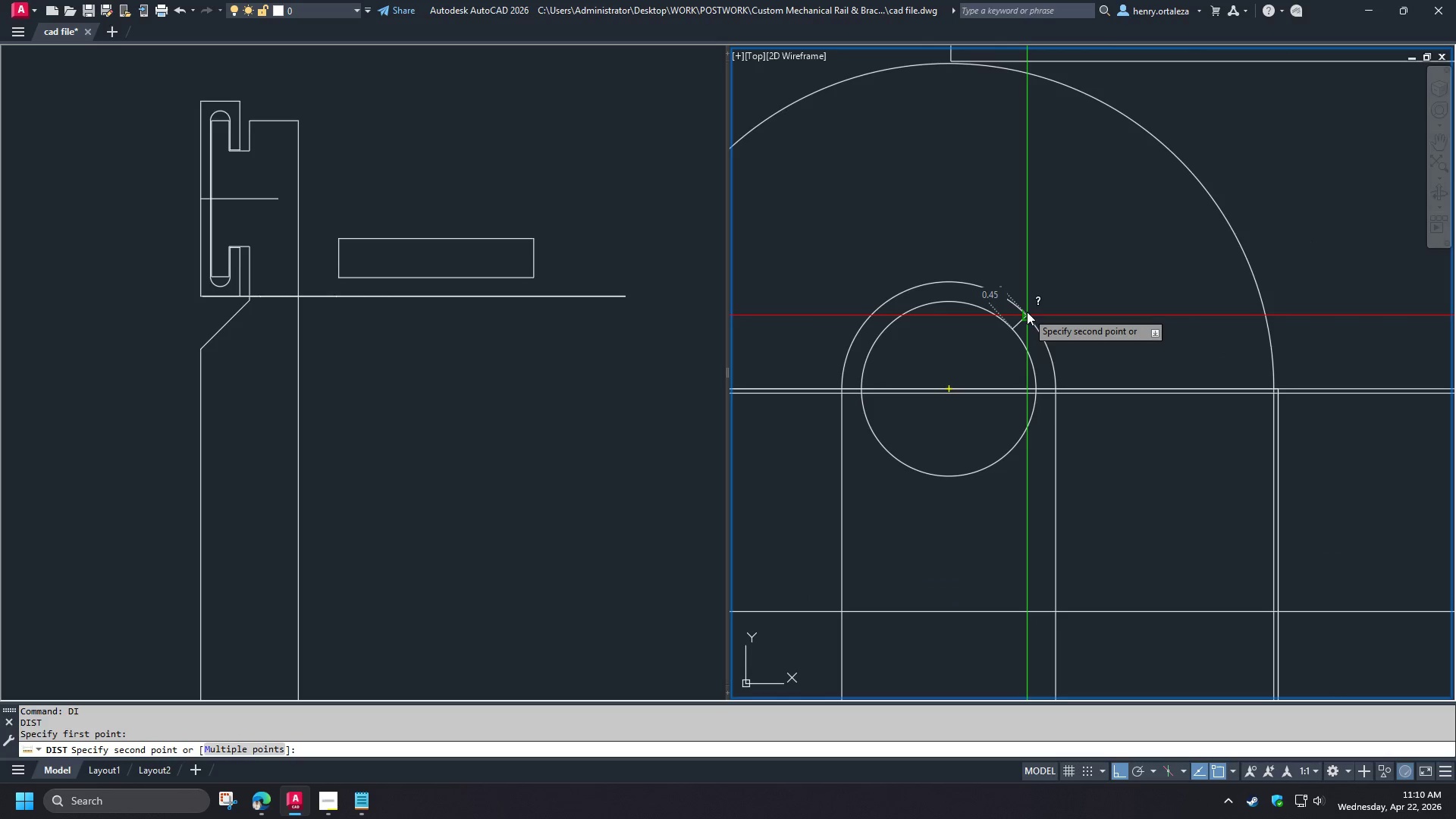 
scroll: coordinate [1034, 312], scroll_direction: down, amount: 2.0
 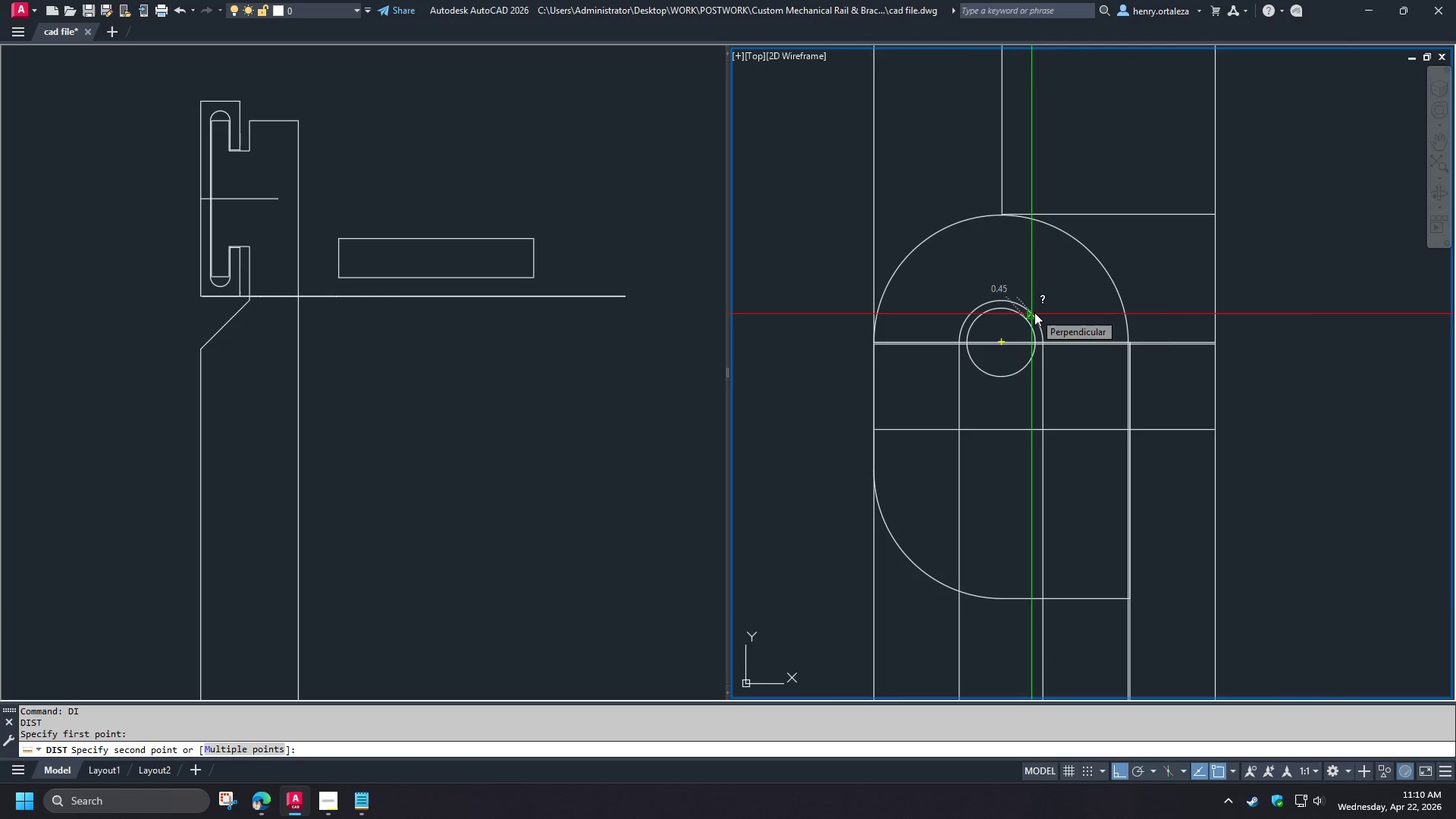 
key(Escape)
 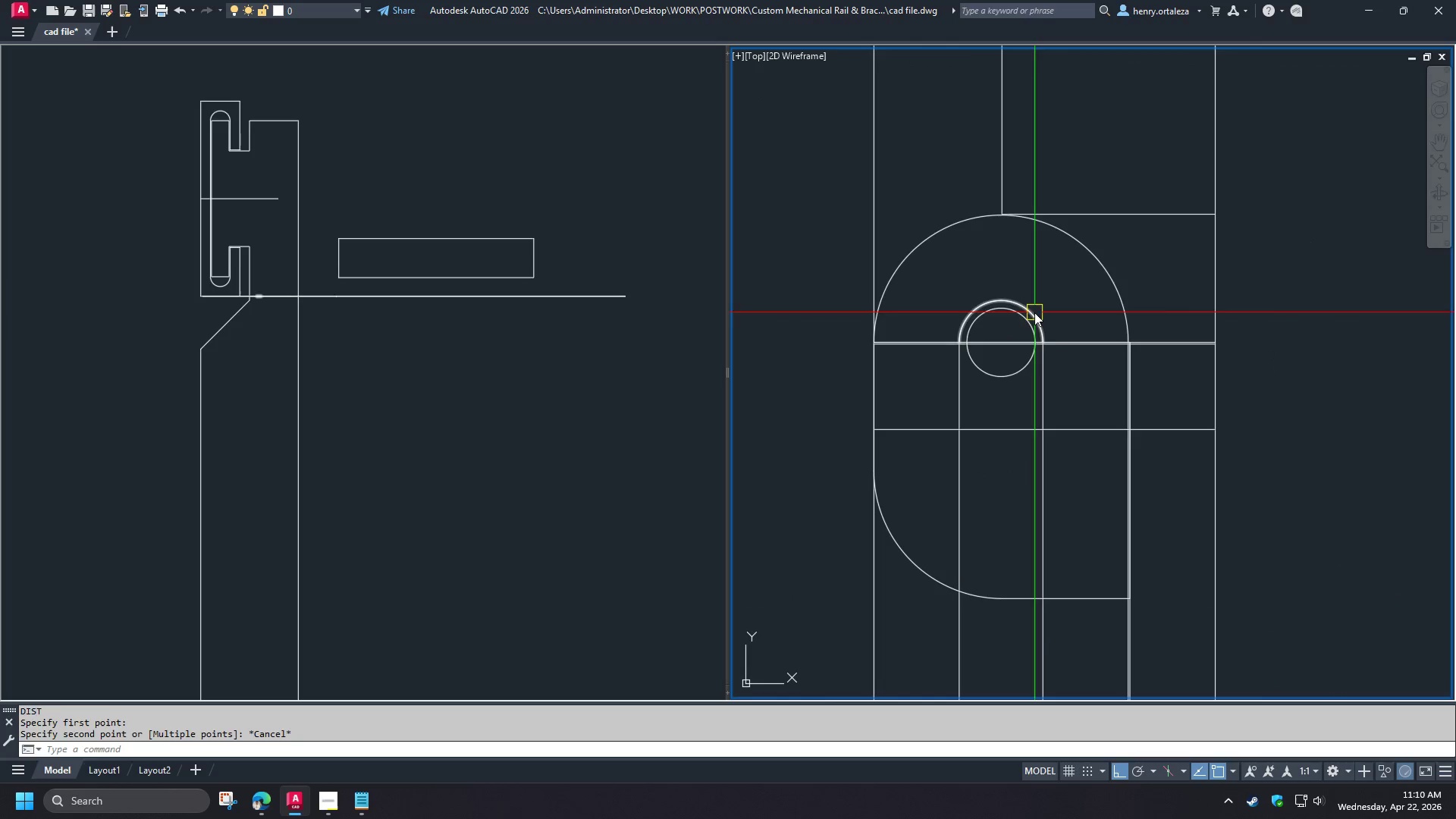 
key(Space)
 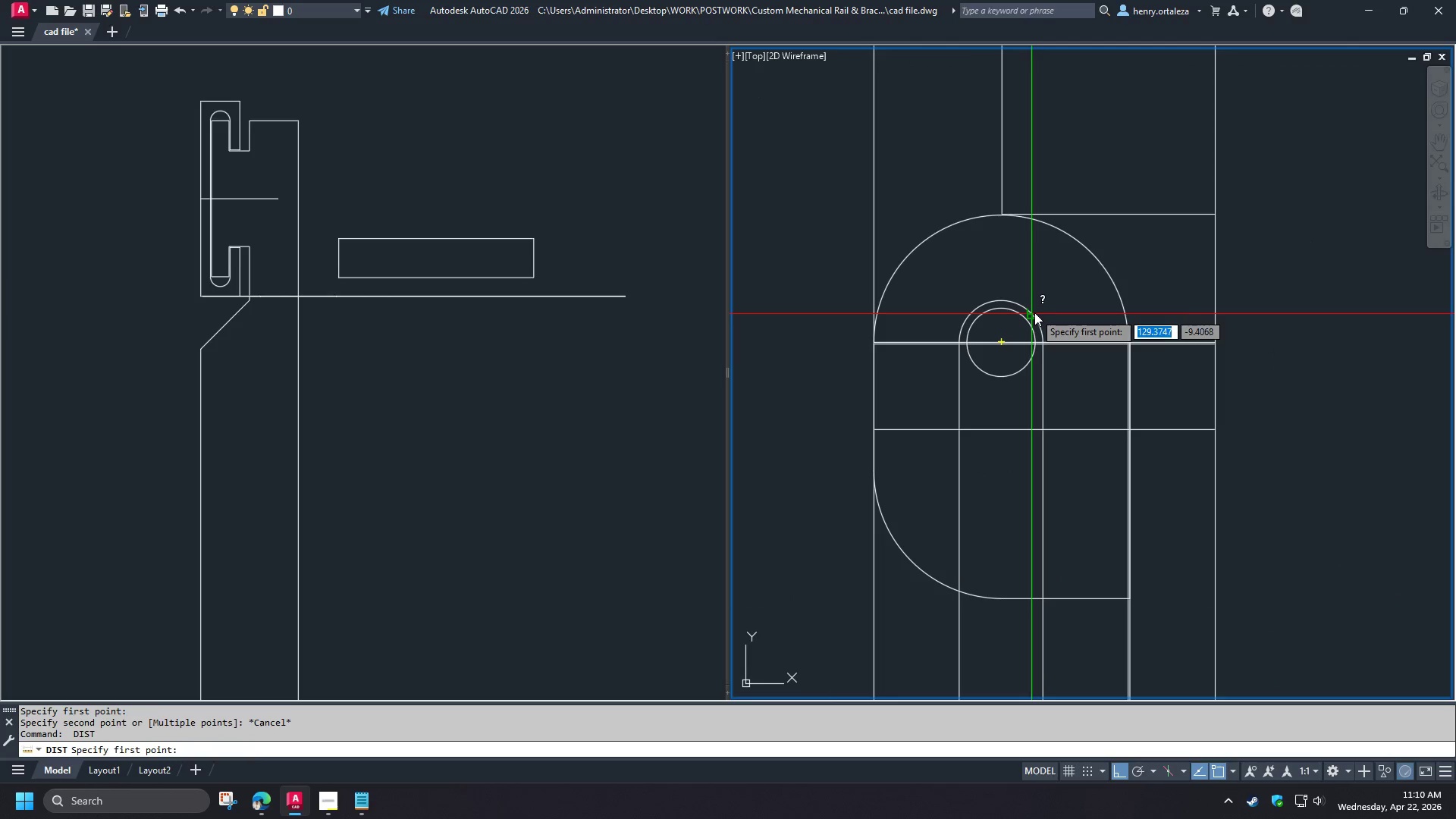 
left_click([1034, 312])
 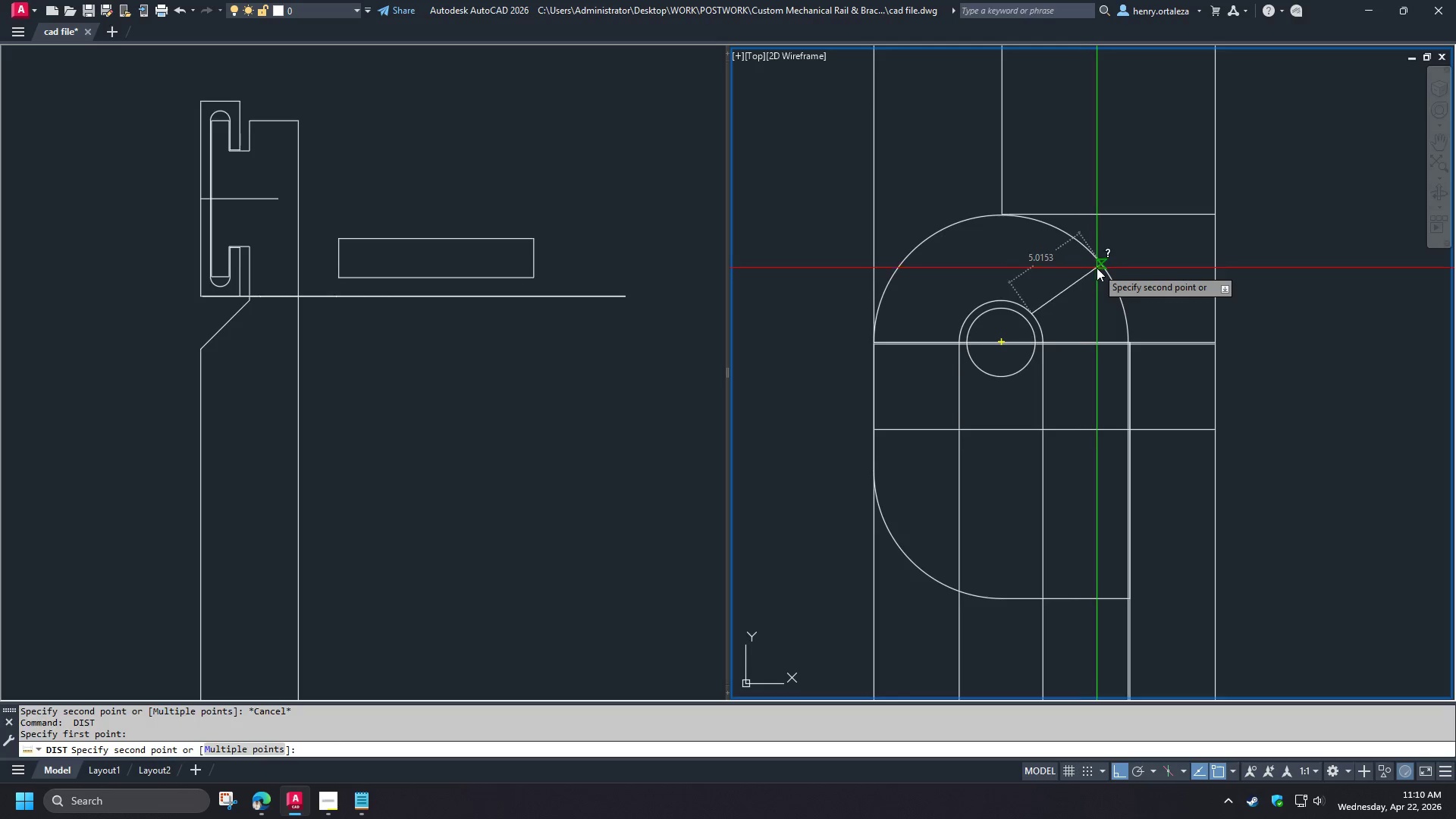 
key(Escape)
 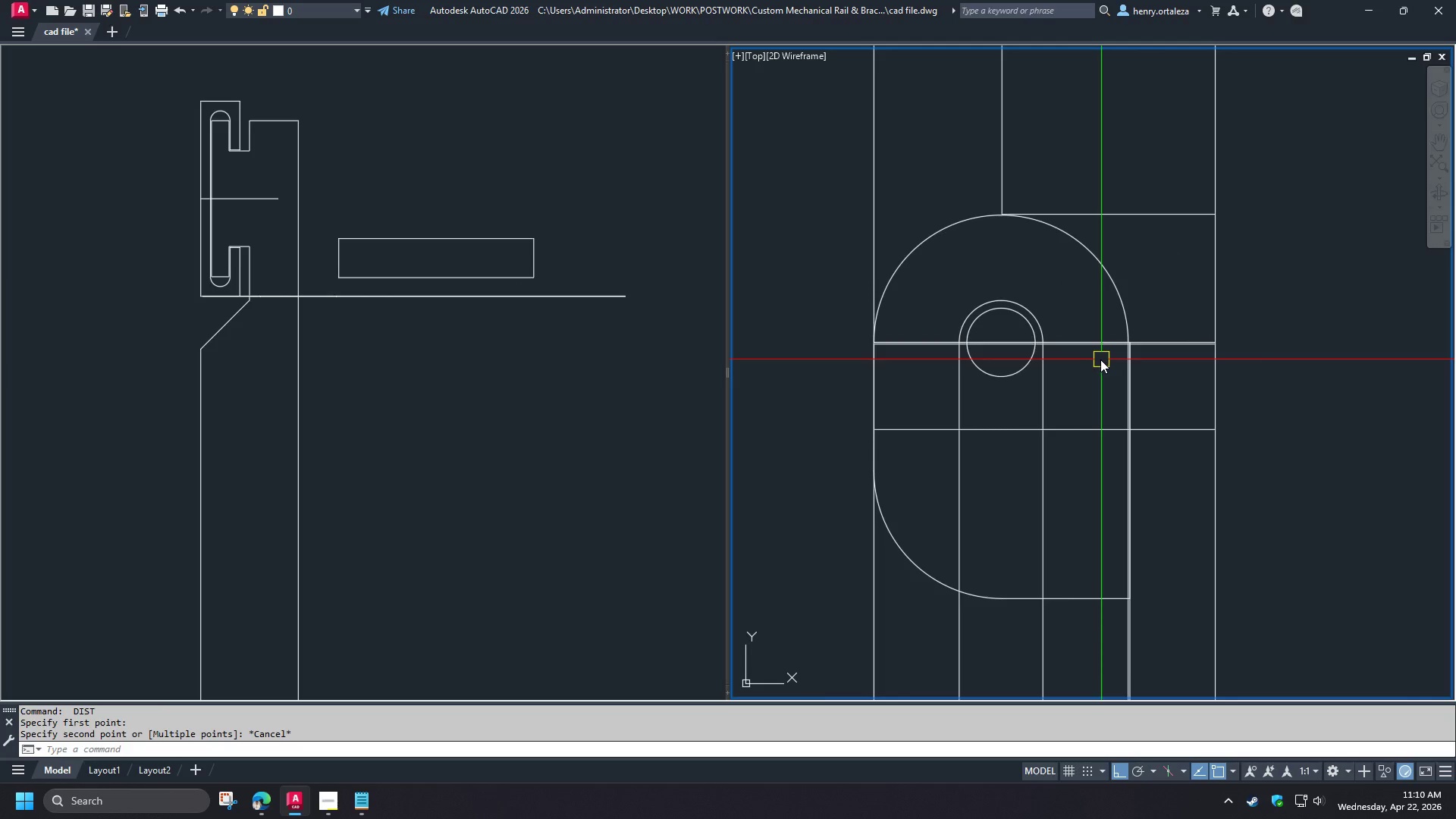 
scroll: coordinate [1092, 359], scroll_direction: up, amount: 1.0
 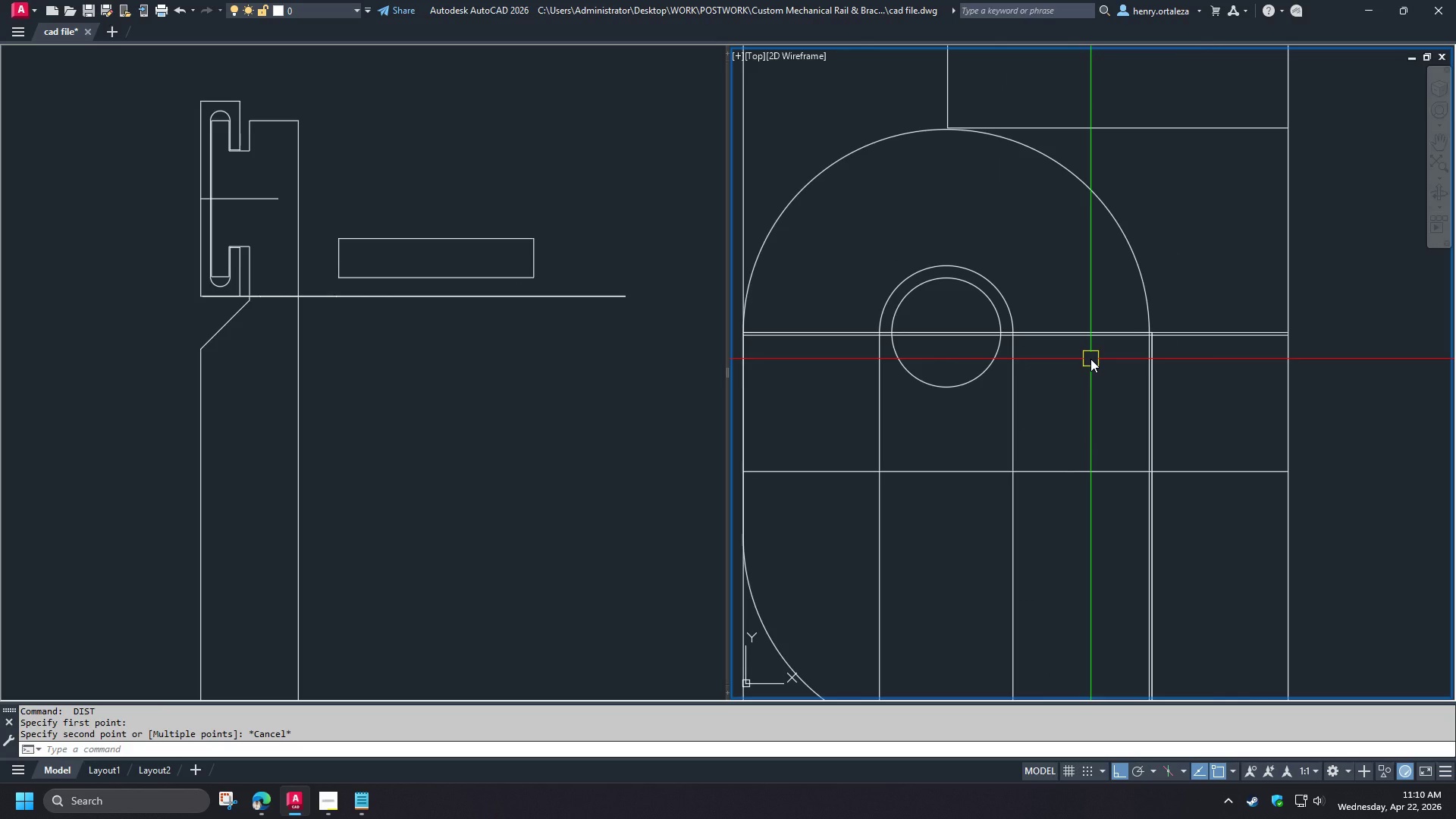 
scroll: coordinate [1090, 359], scroll_direction: down, amount: 2.0
 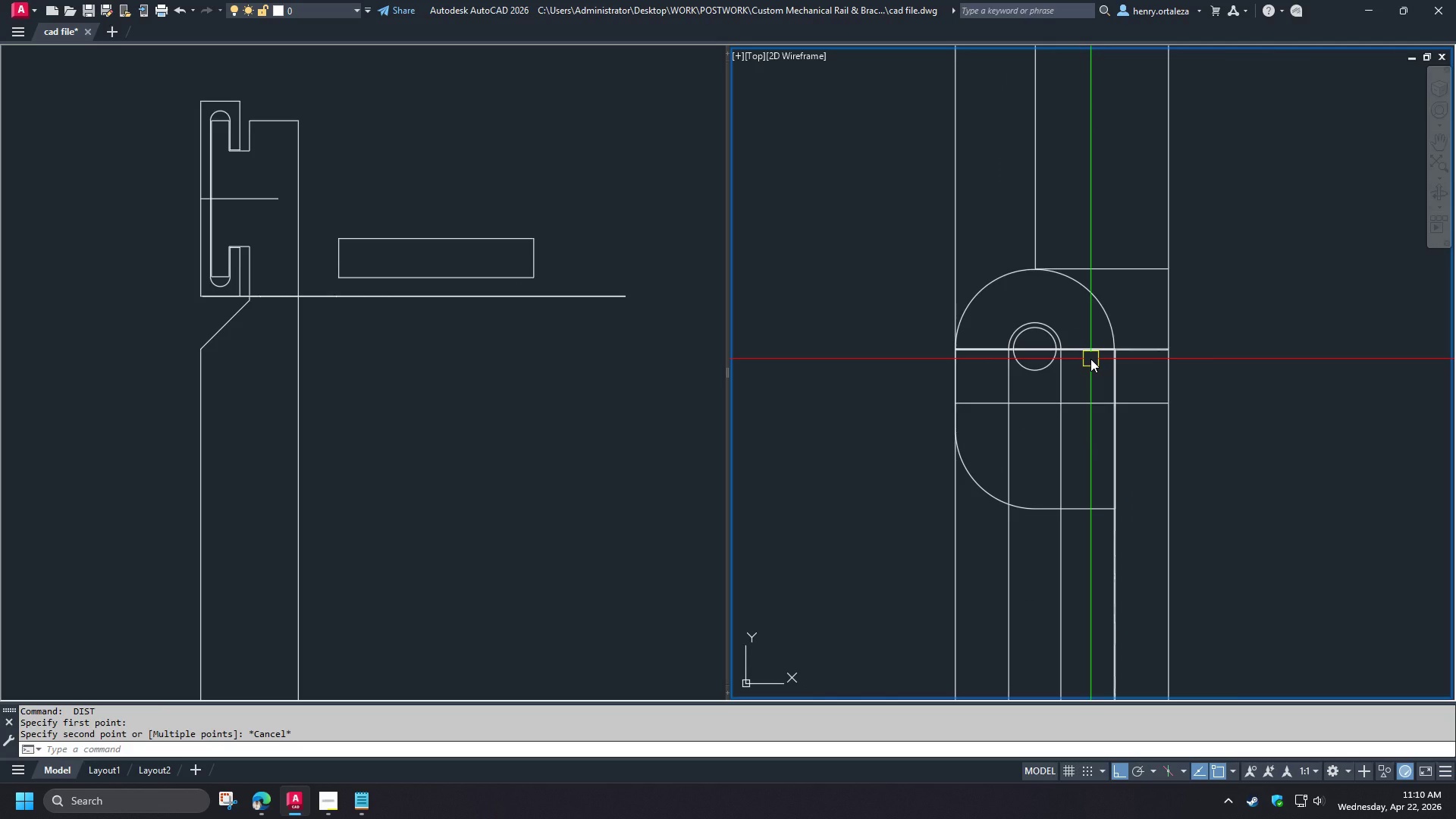 
scroll: coordinate [1090, 359], scroll_direction: up, amount: 2.0
 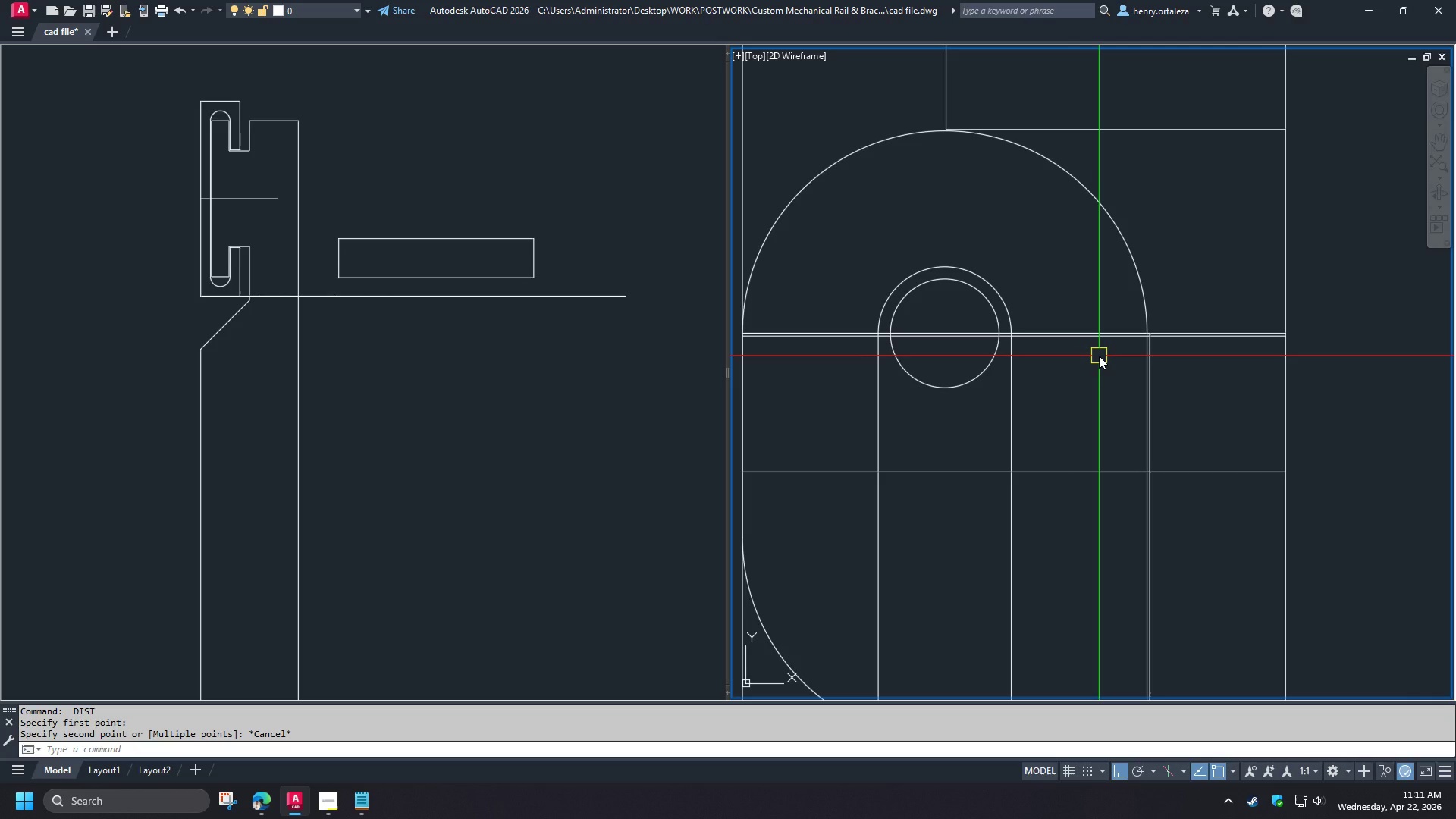 
wait(13.77)
 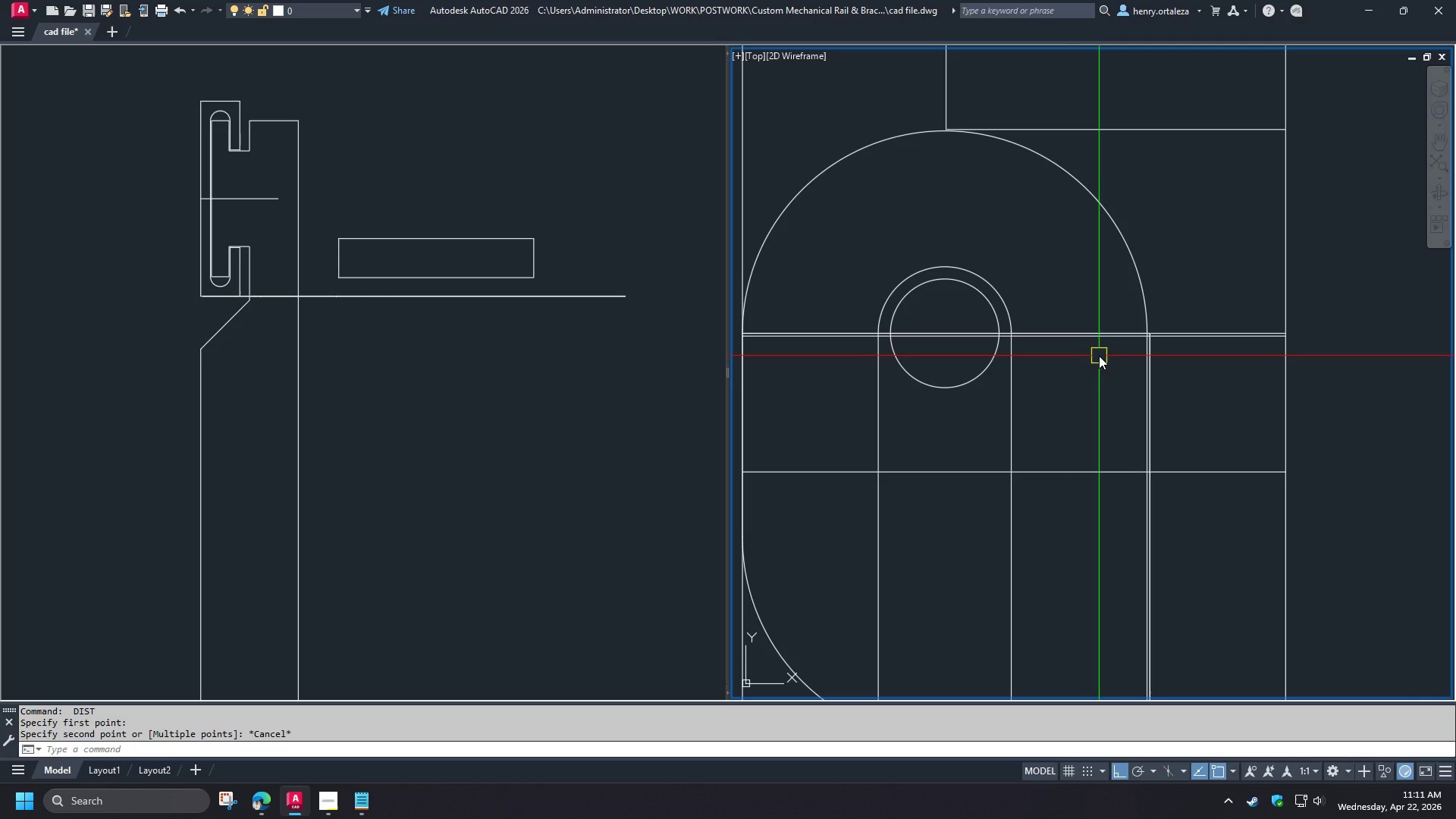 
scroll: coordinate [1143, 339], scroll_direction: up, amount: 4.0
 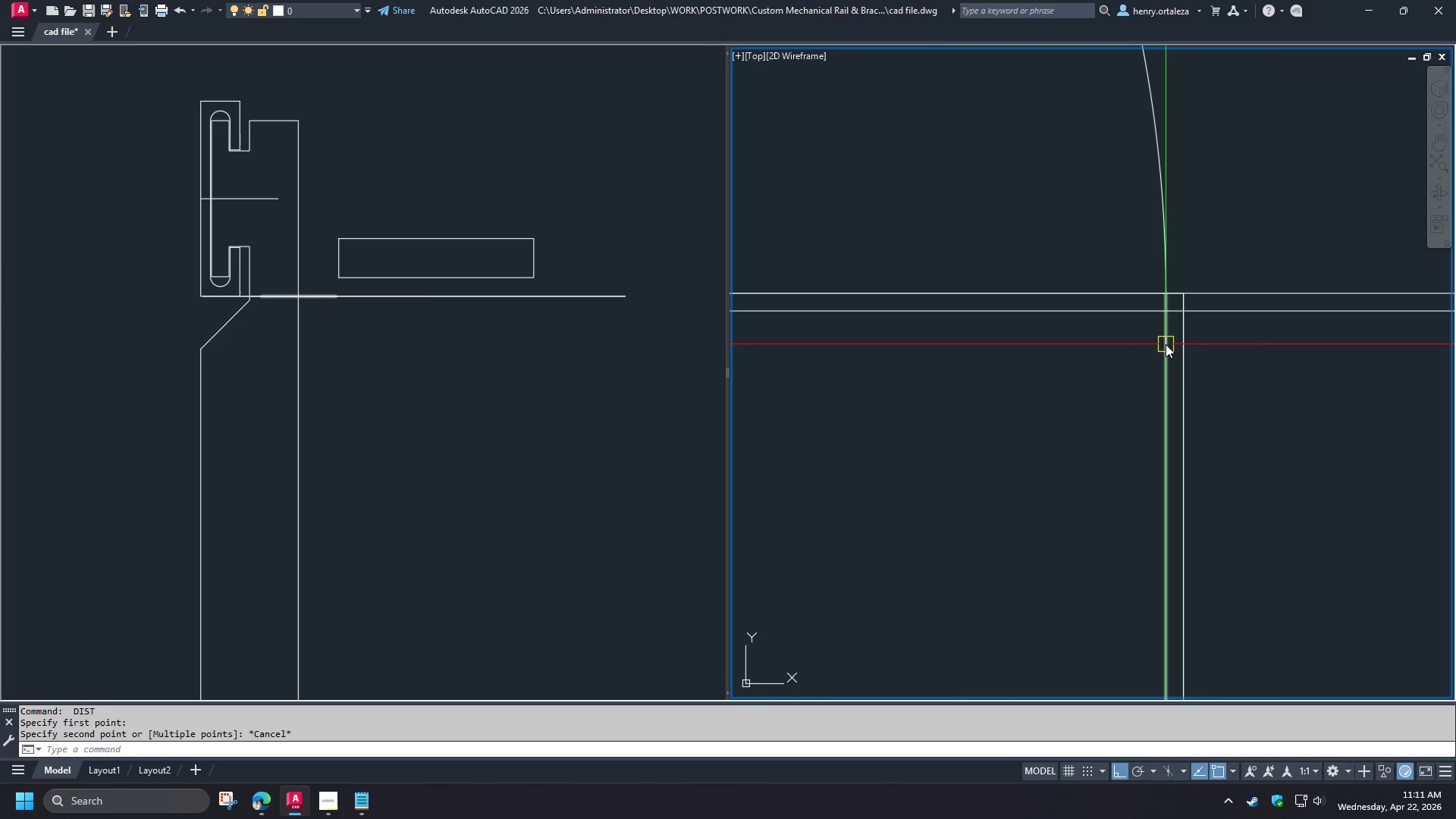 
left_click([1166, 344])
 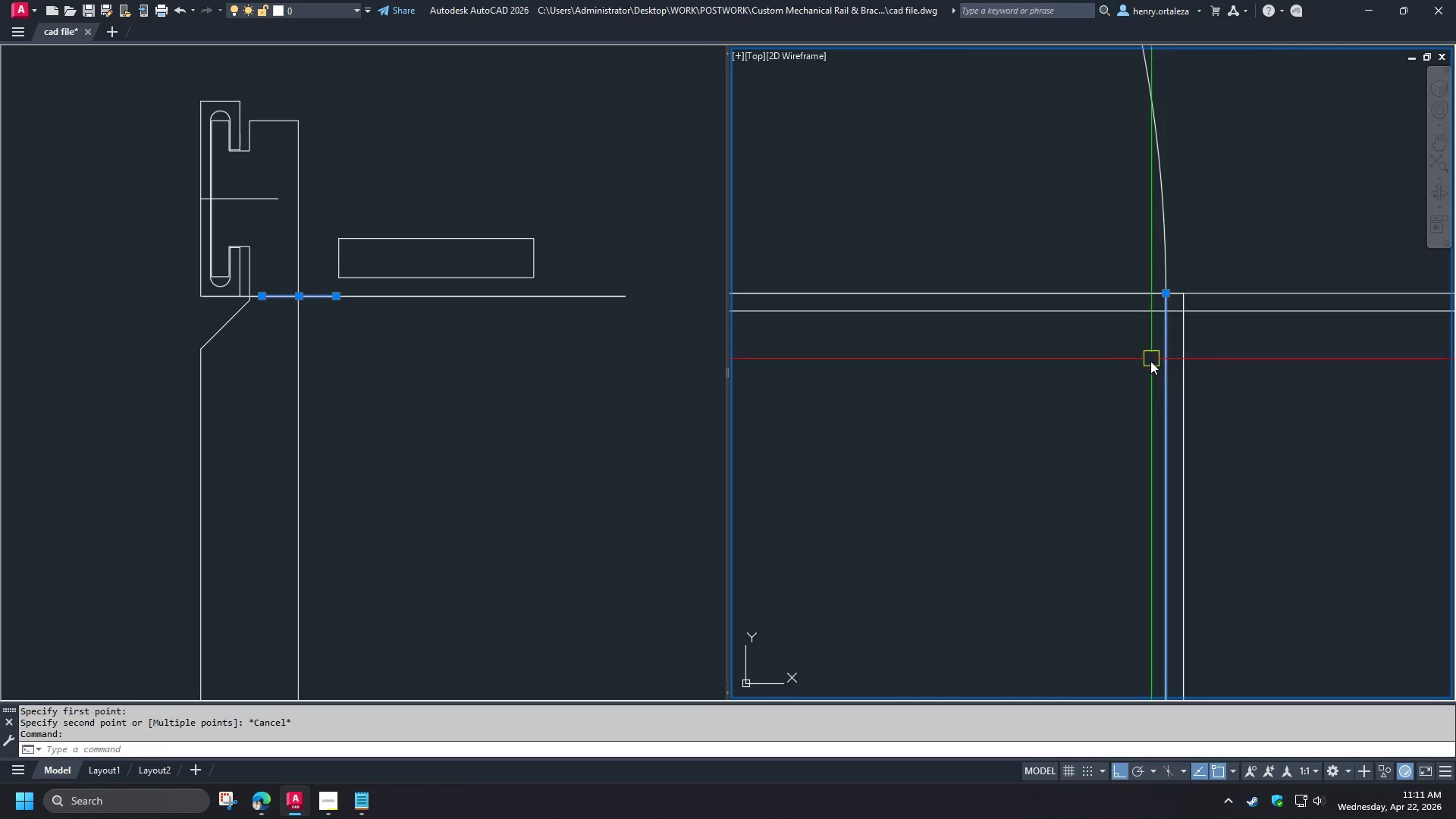 
scroll: coordinate [1147, 363], scroll_direction: down, amount: 3.0
 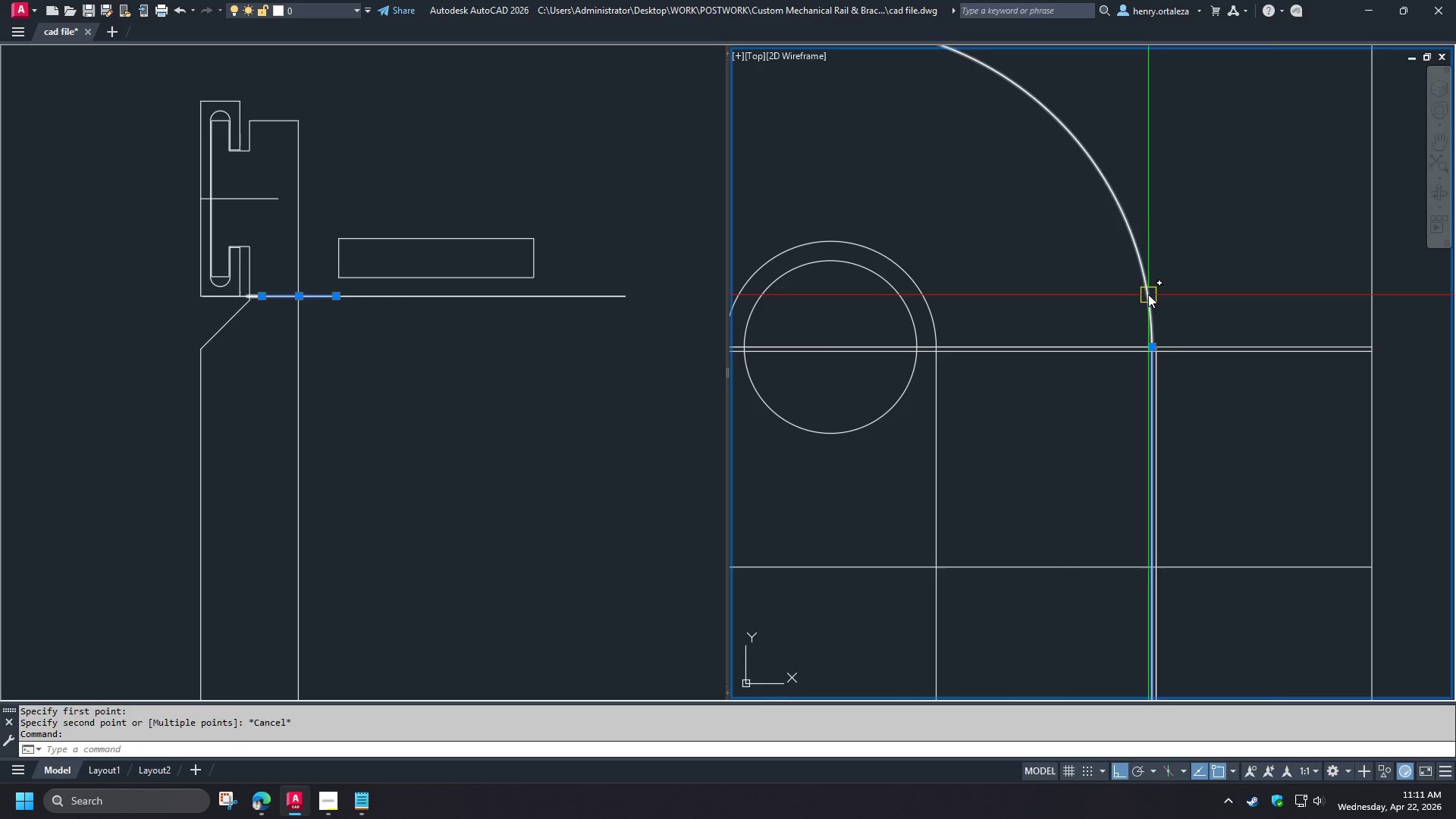 
key(E)
 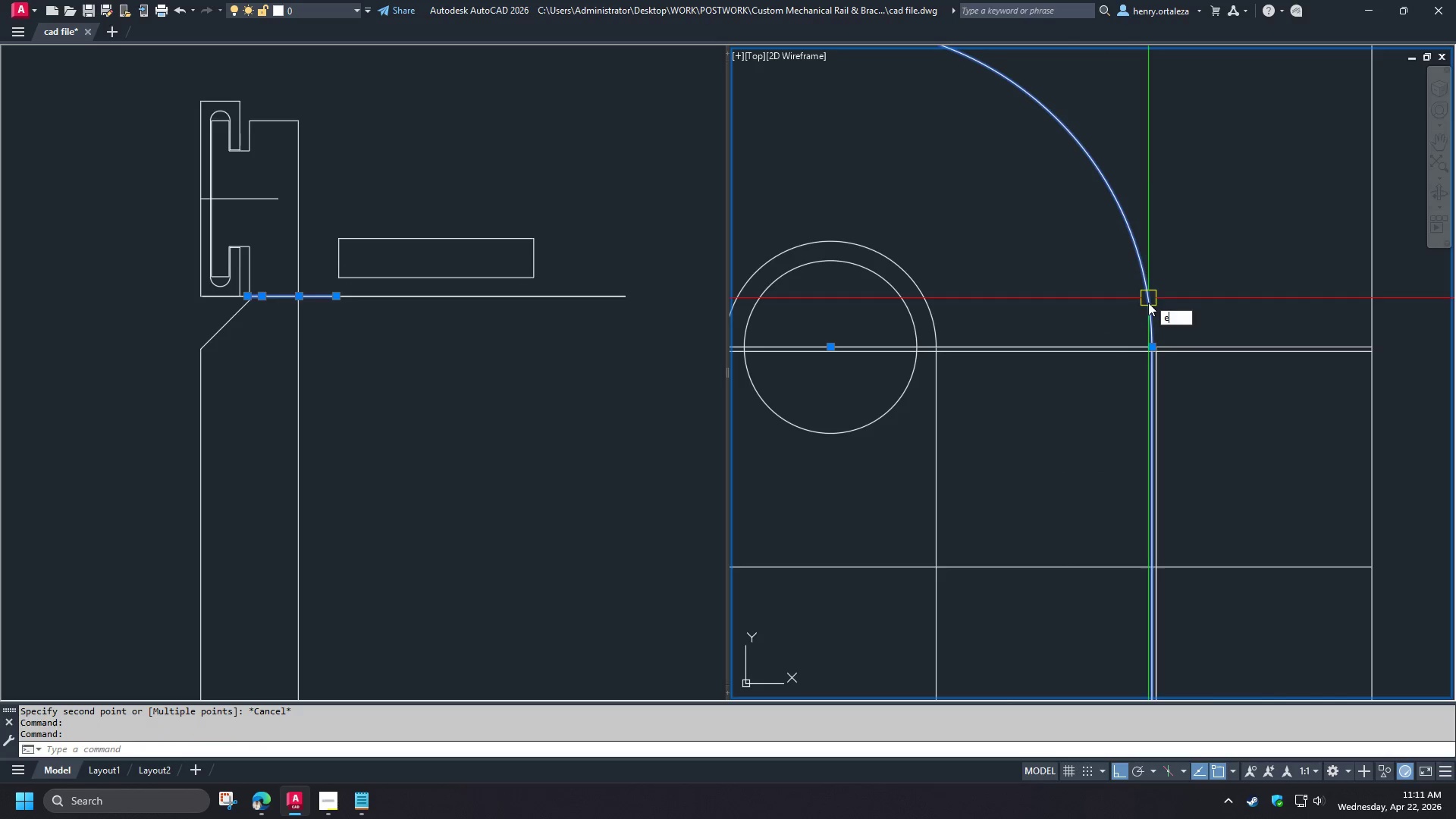 
key(Space)
 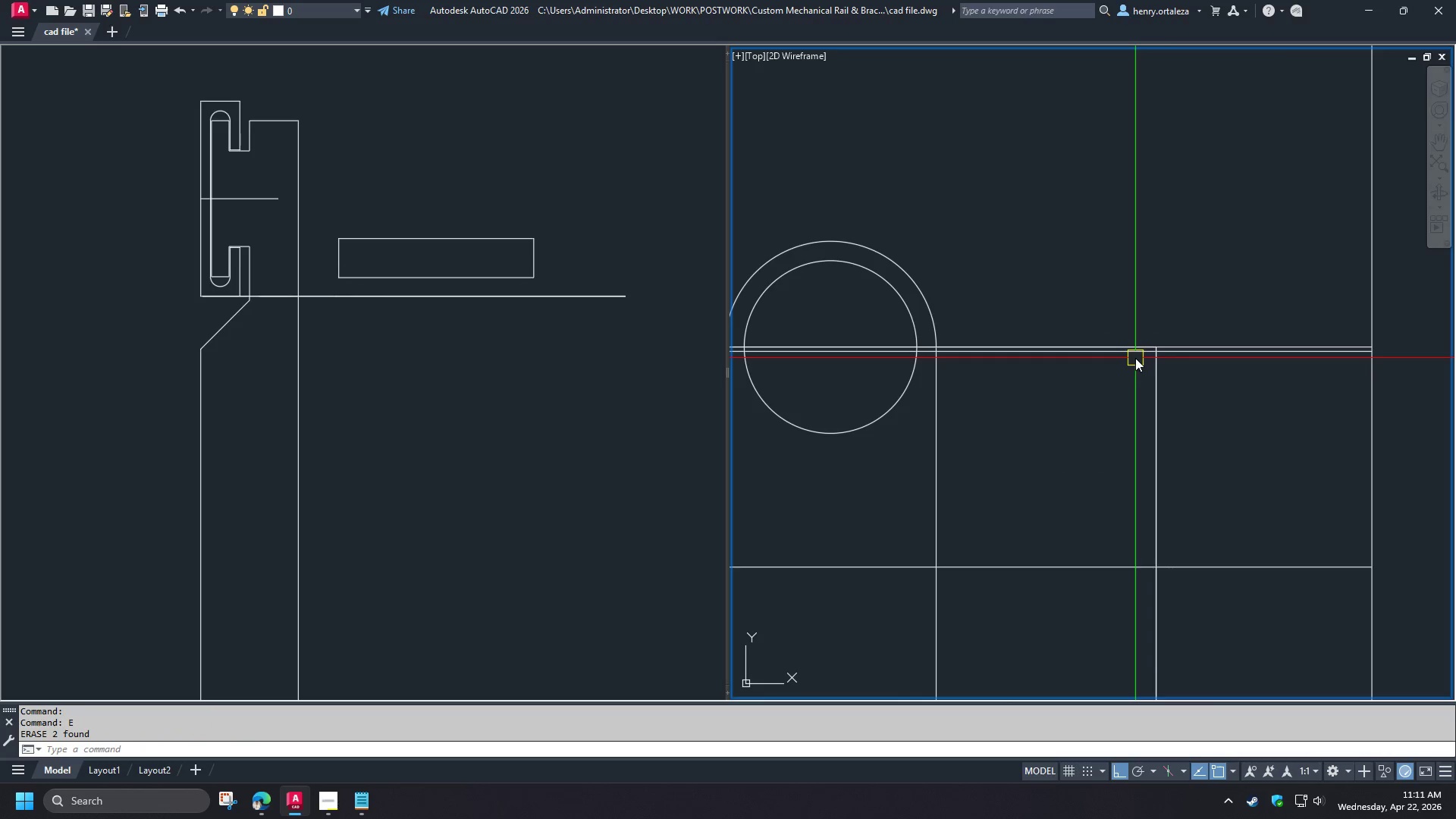 
left_click([1134, 357])
 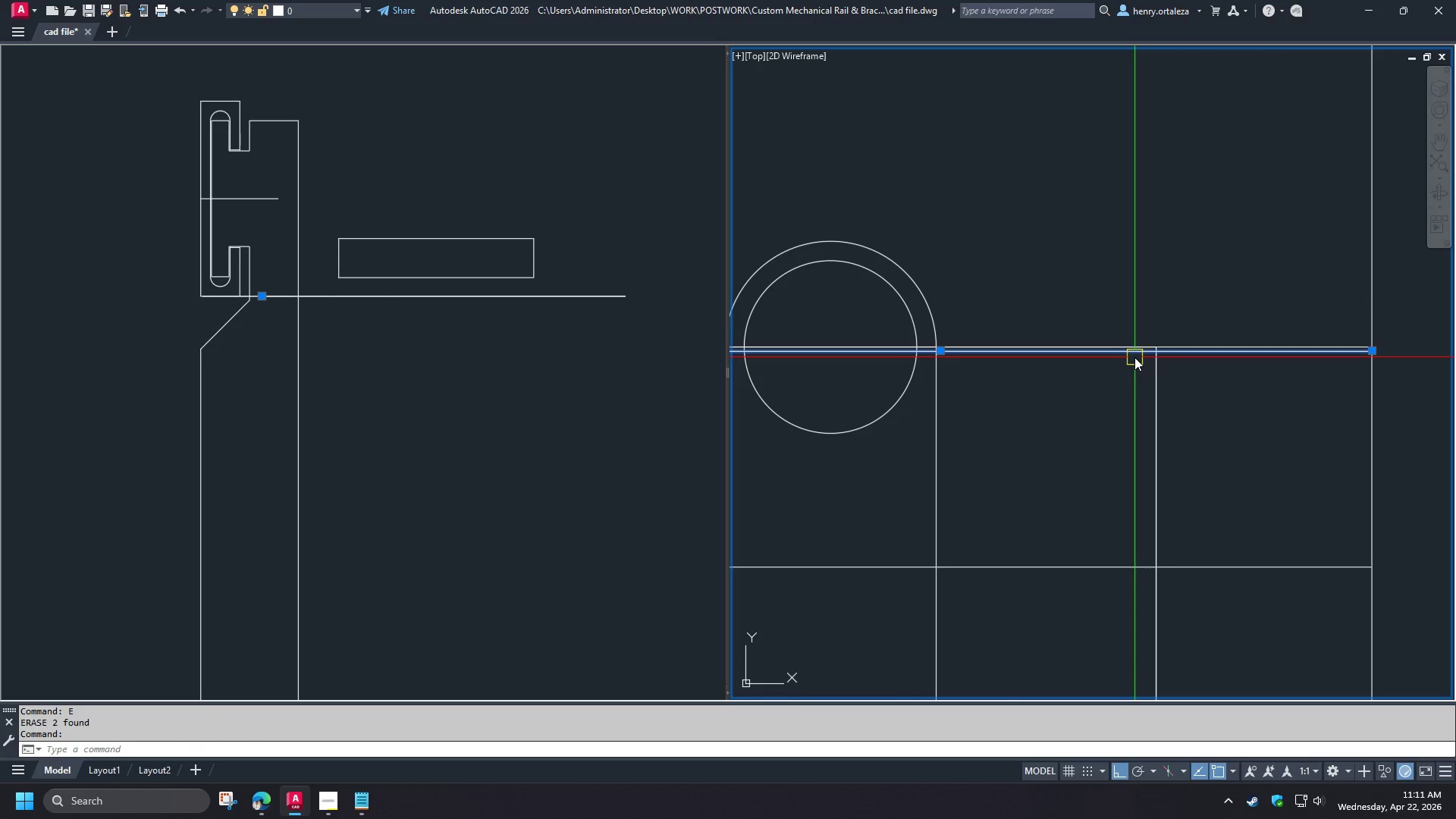 
key(E)
 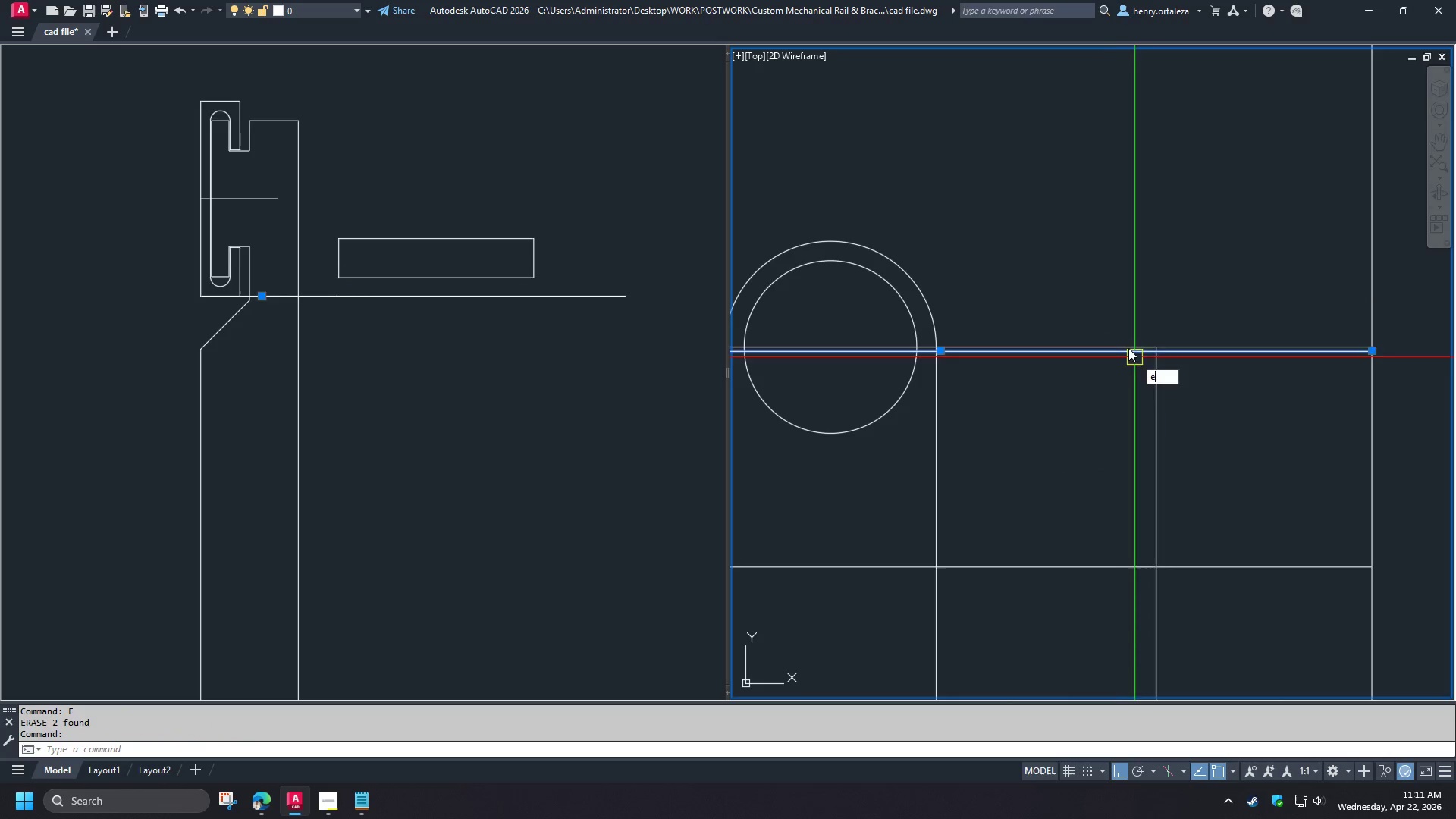 
key(Space)
 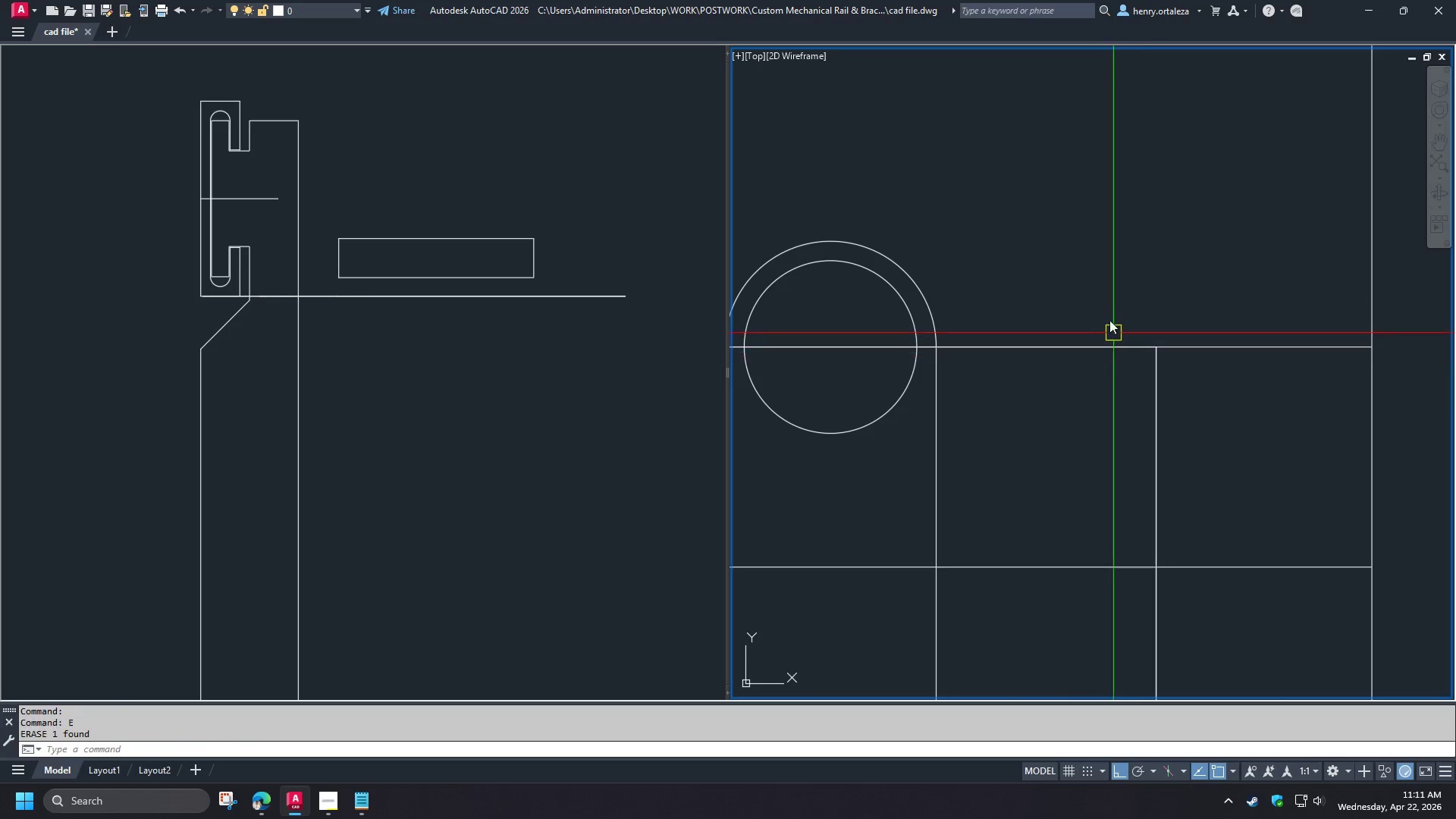 
scroll: coordinate [1111, 315], scroll_direction: down, amount: 2.0
 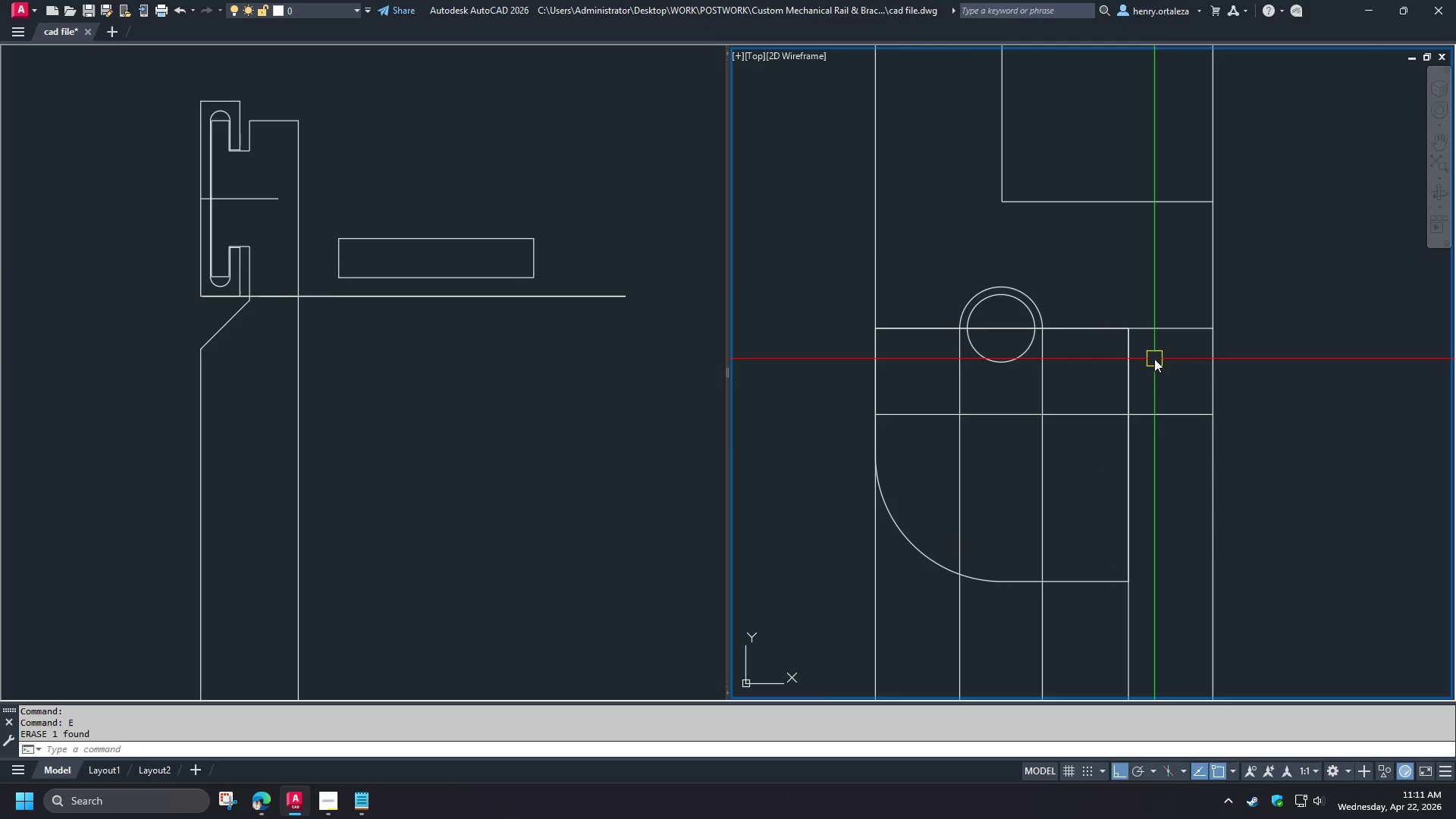 
scroll: coordinate [1154, 359], scroll_direction: up, amount: 1.0
 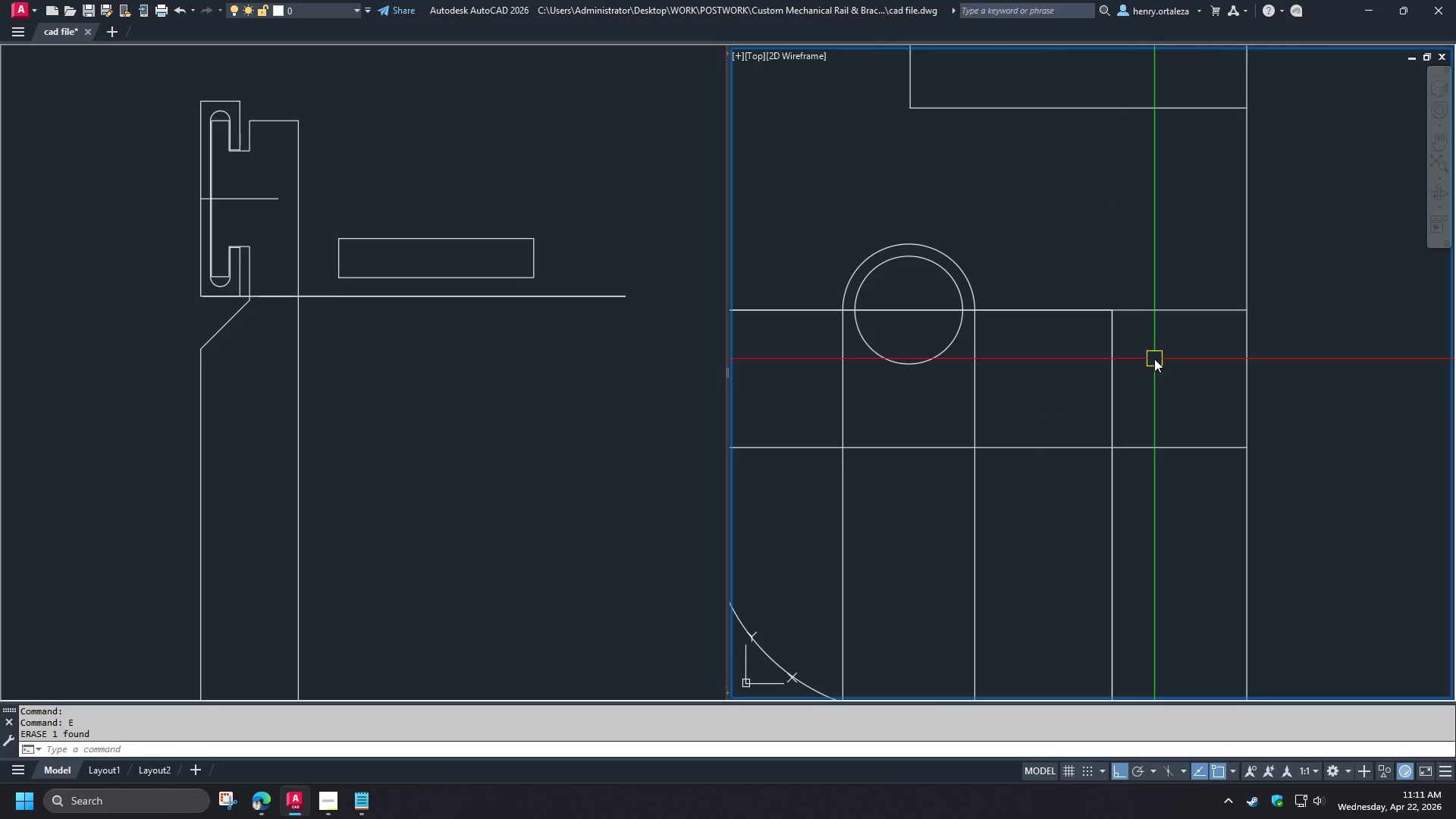 
key(O)
 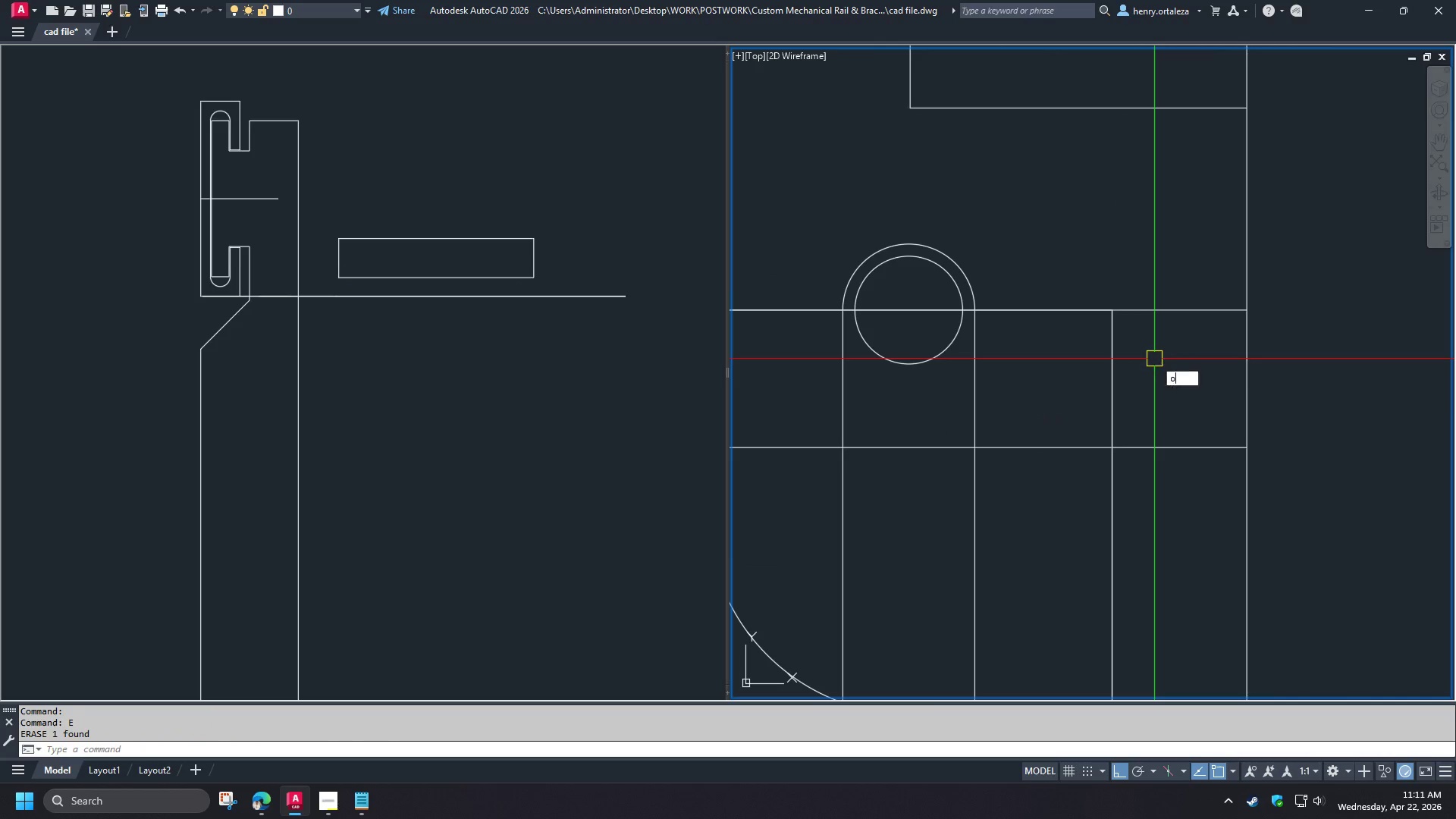 
key(Space)
 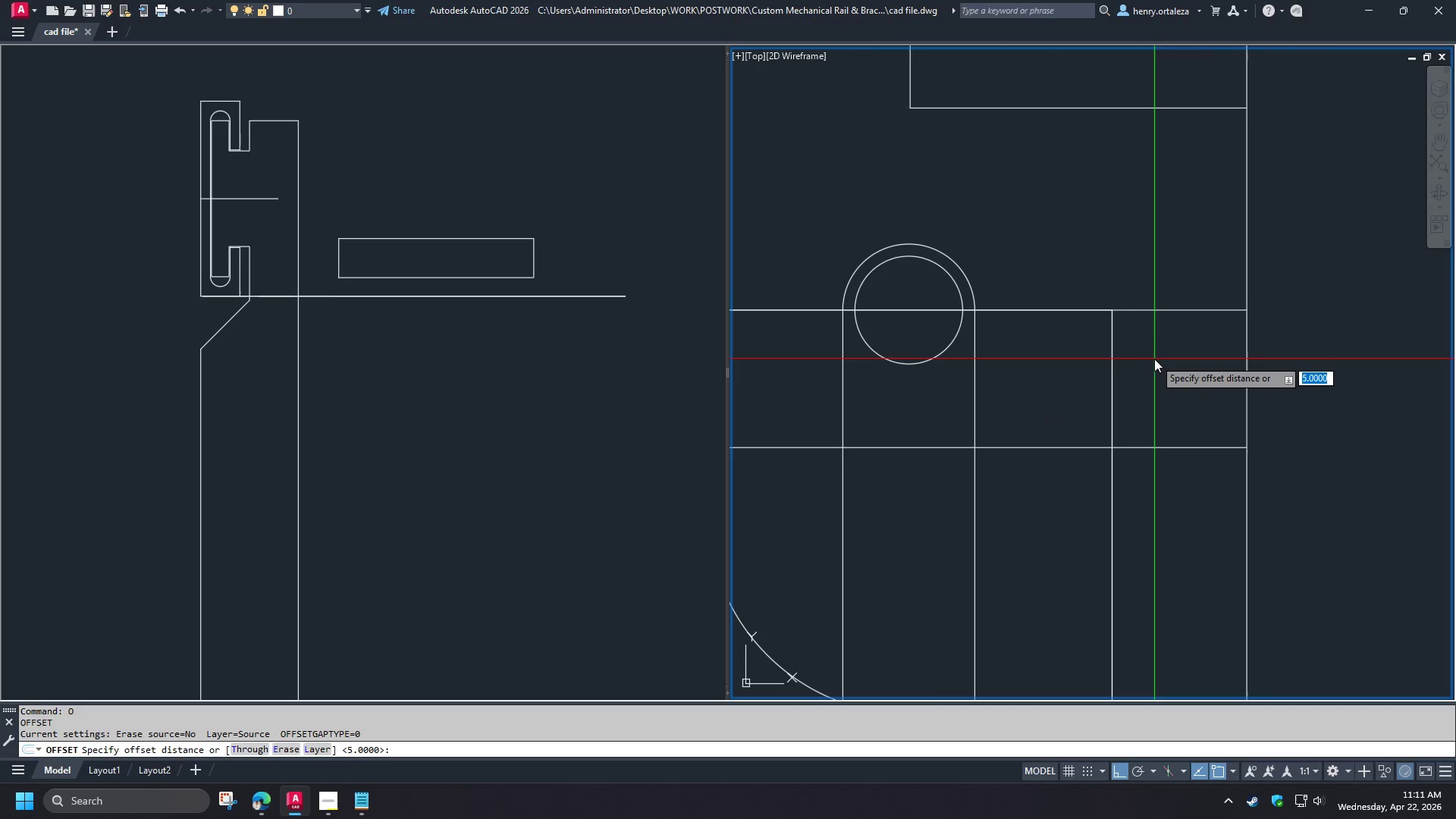 
key(NumpadDecimal)
 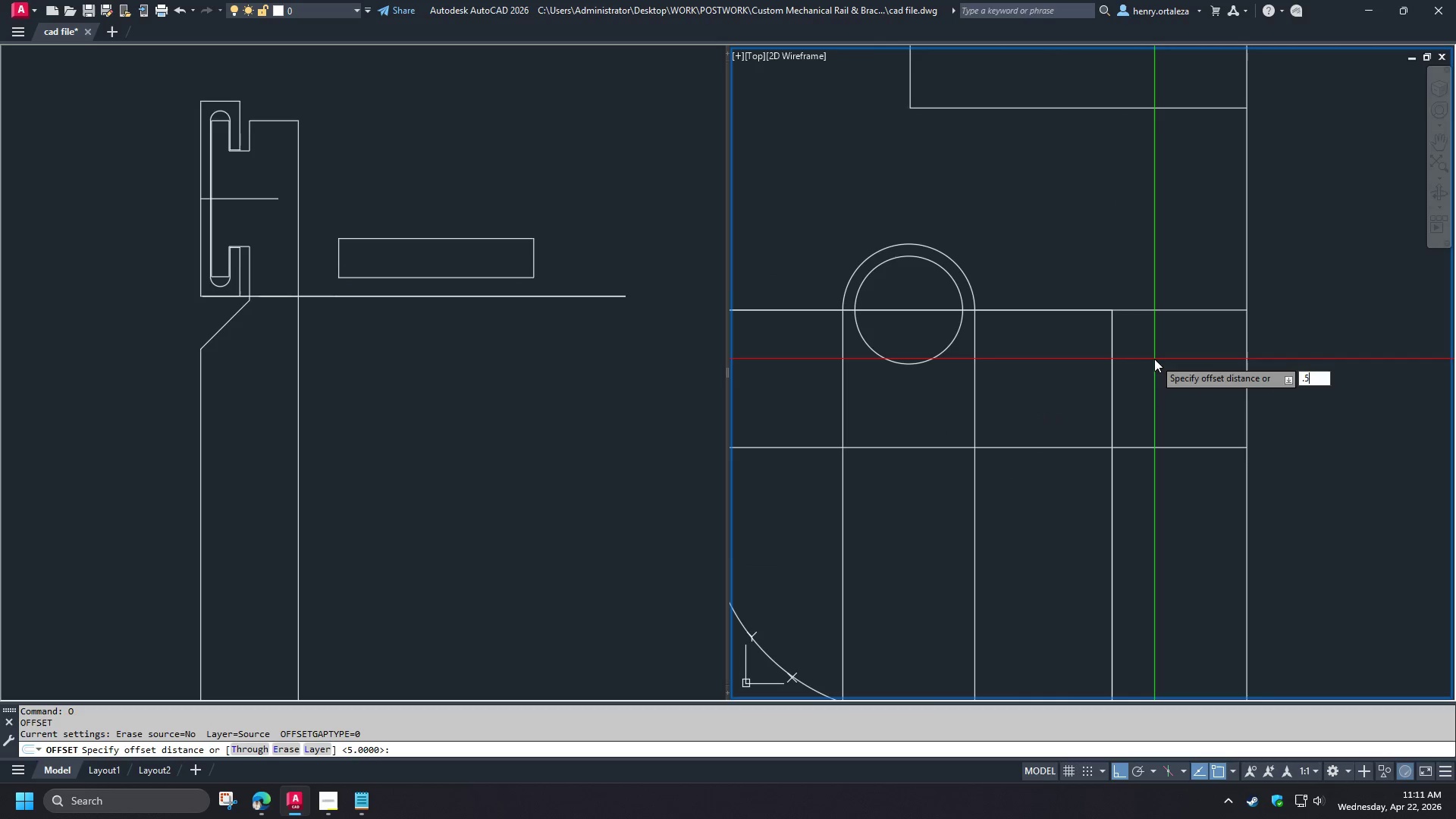 
key(Numpad5)
 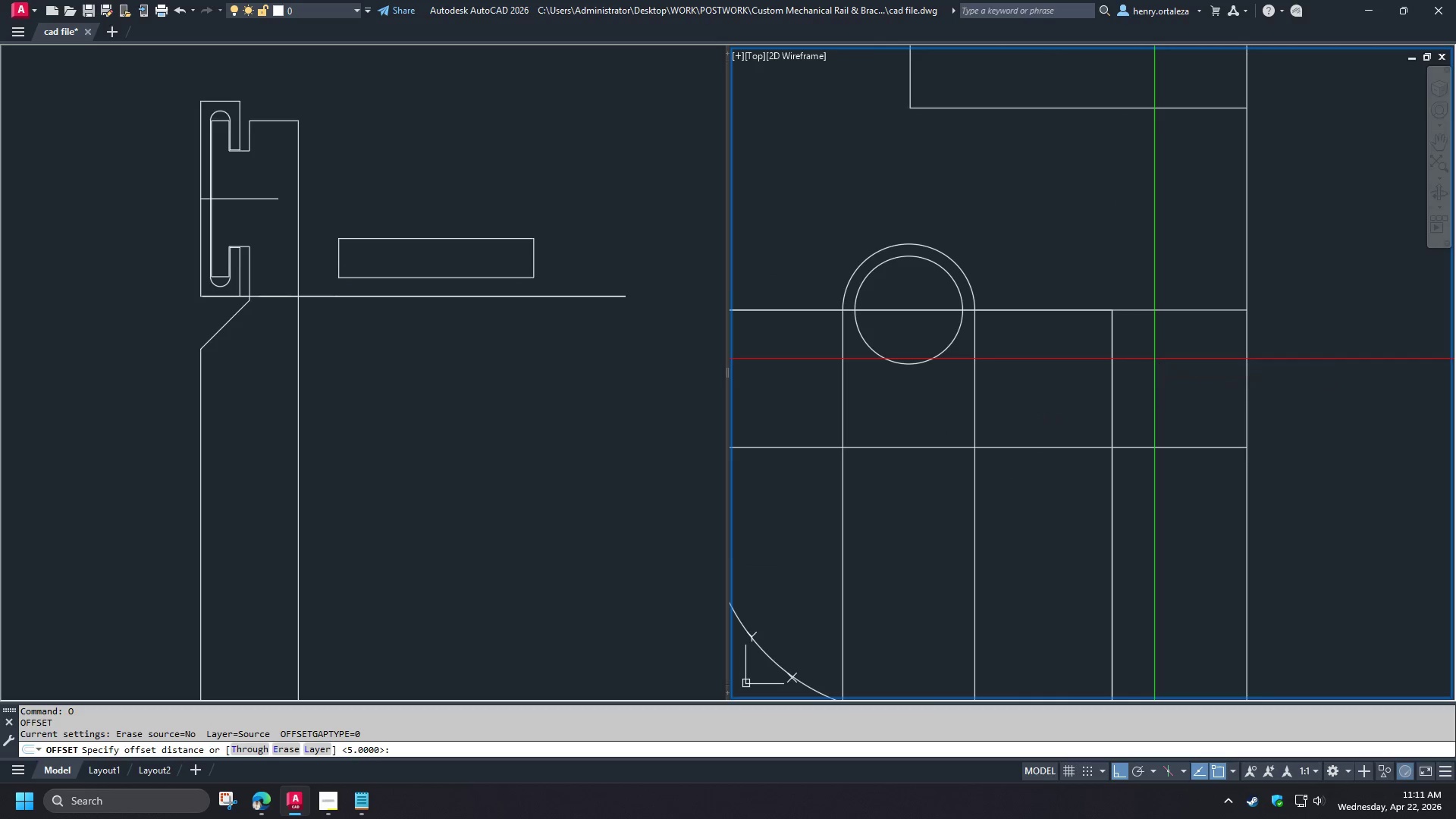 
key(NumpadEnter)
 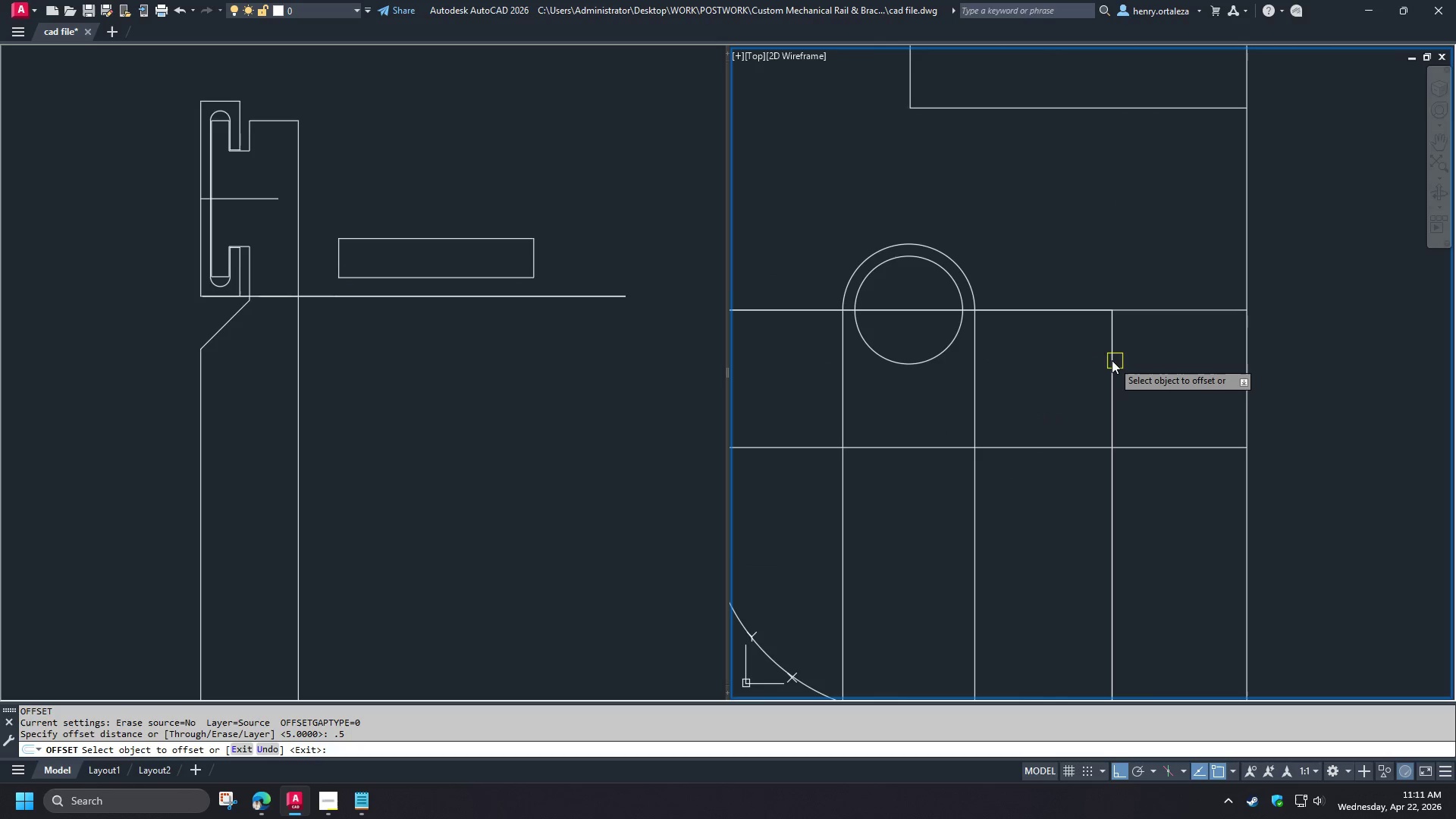 
left_click([1110, 360])
 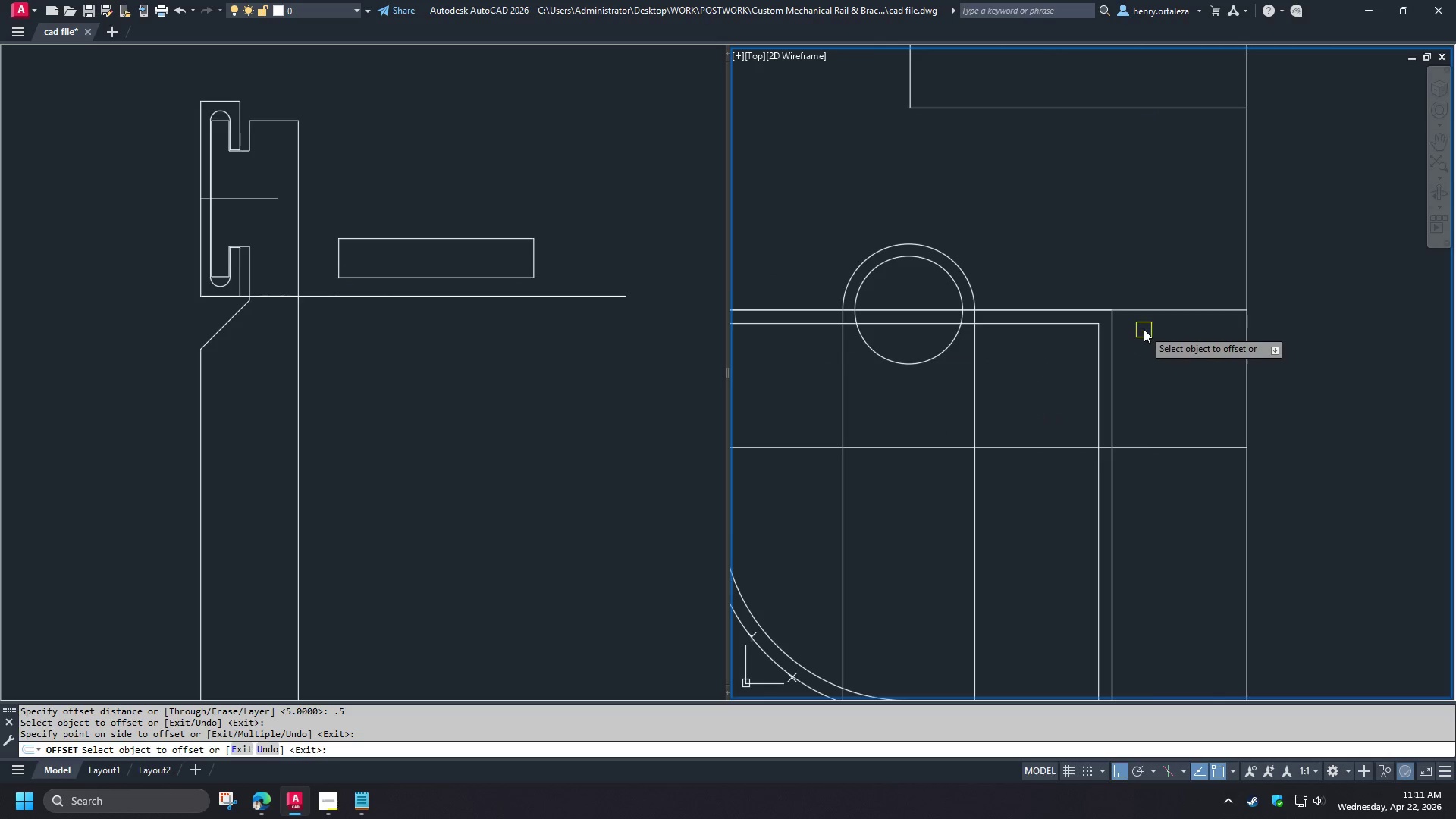 
scroll: coordinate [1144, 329], scroll_direction: down, amount: 2.0
 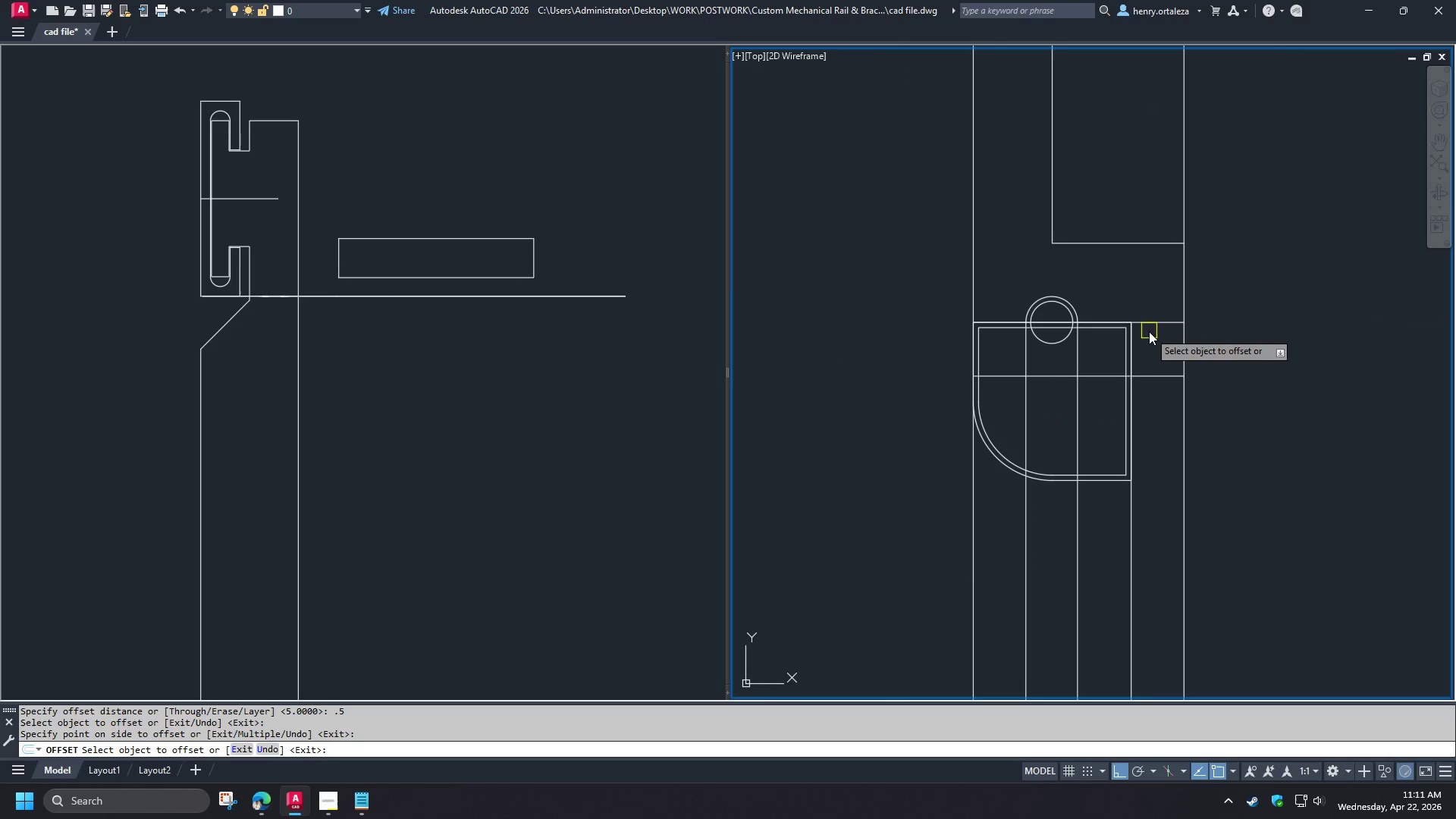 
key(Space)
 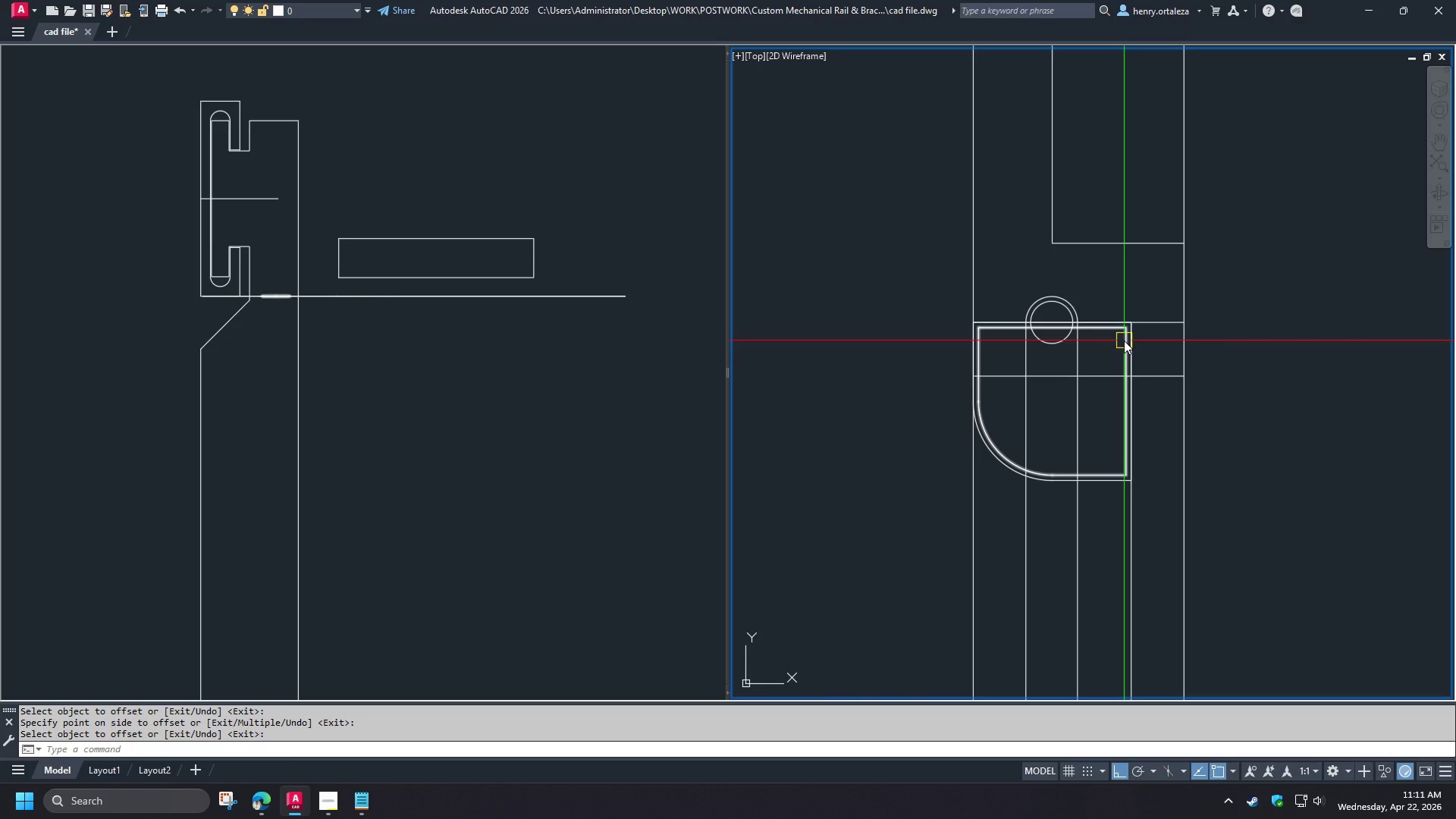 
left_click([1122, 340])
 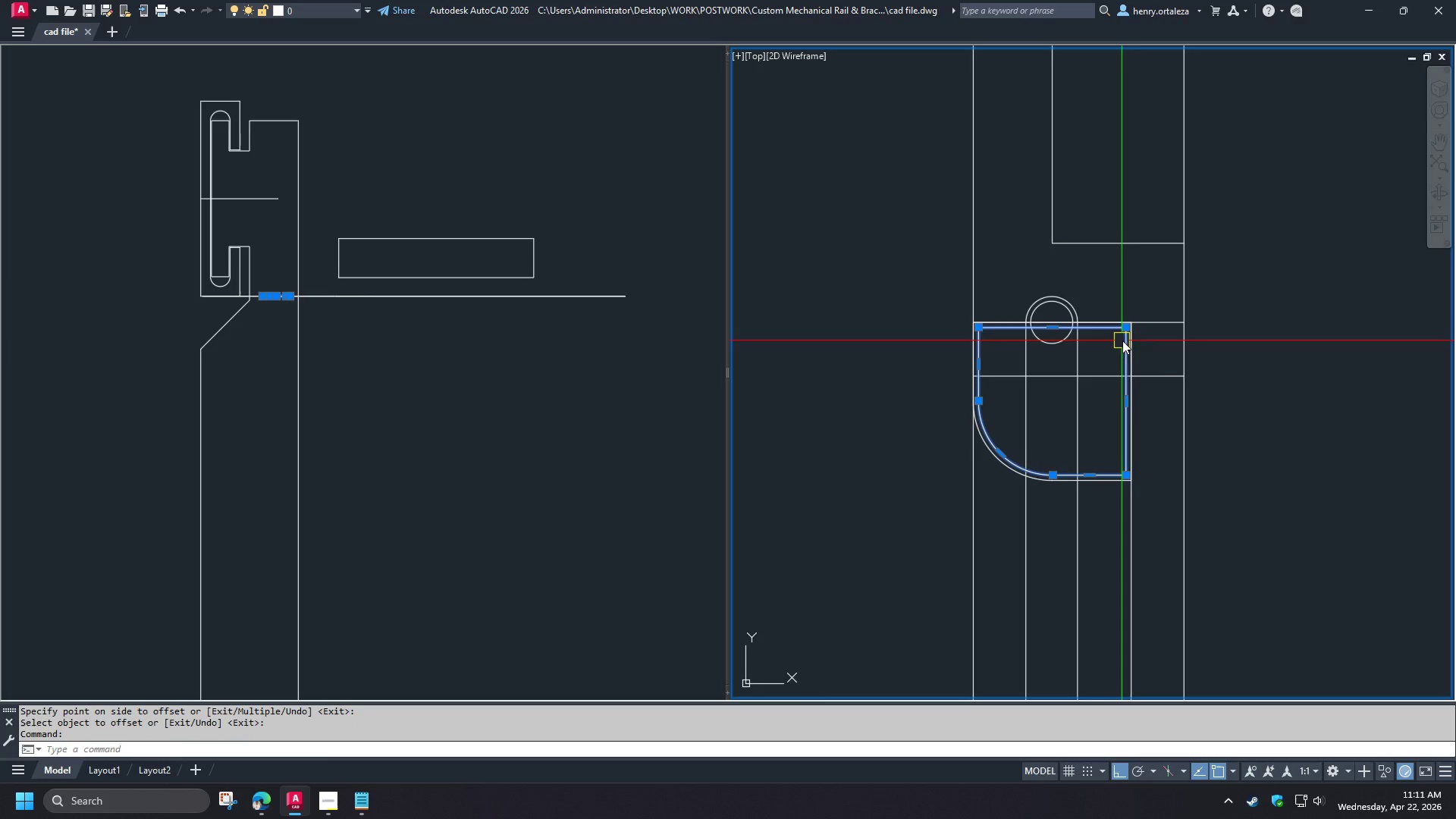 
key(E)
 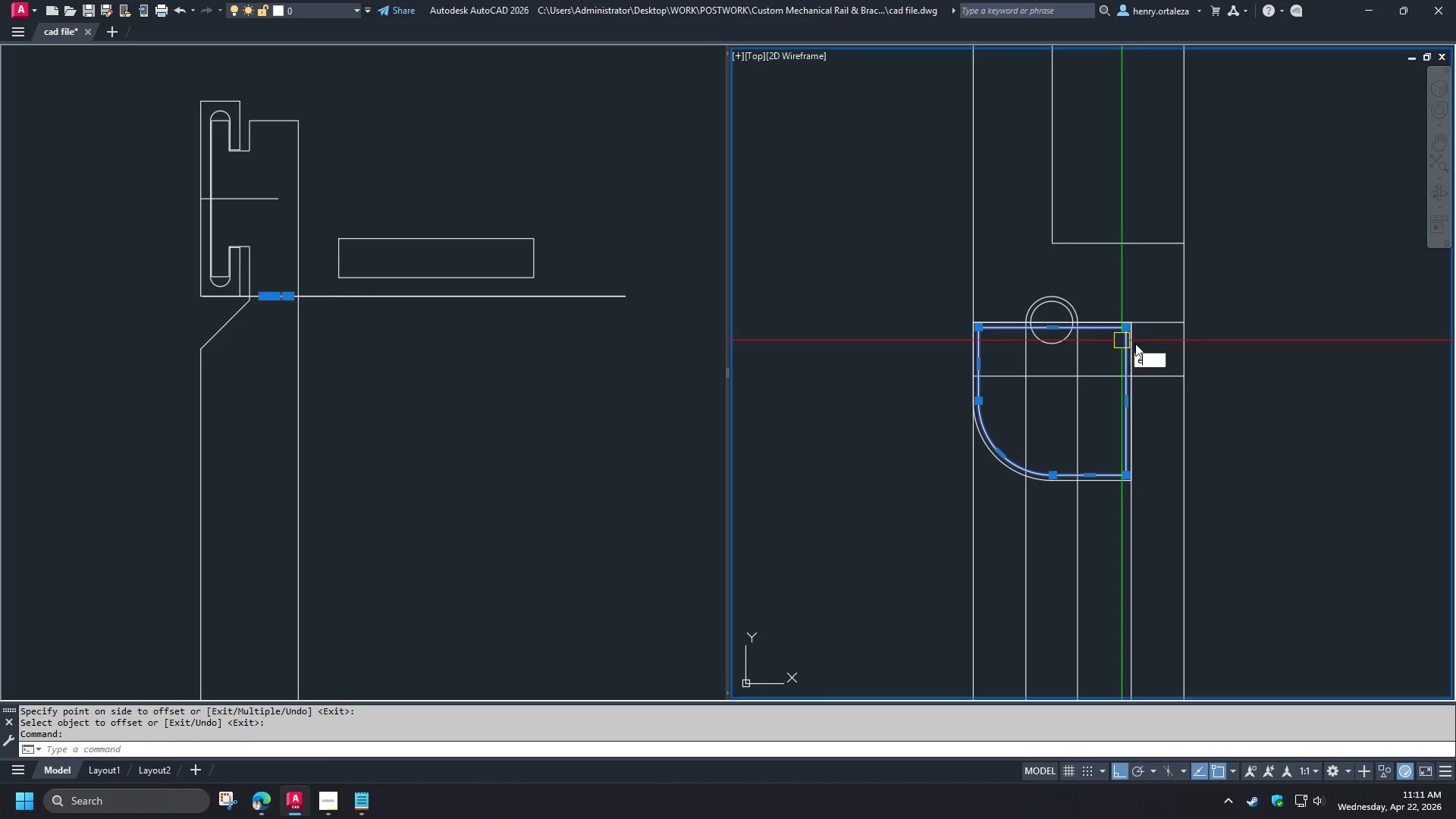 
key(Space)
 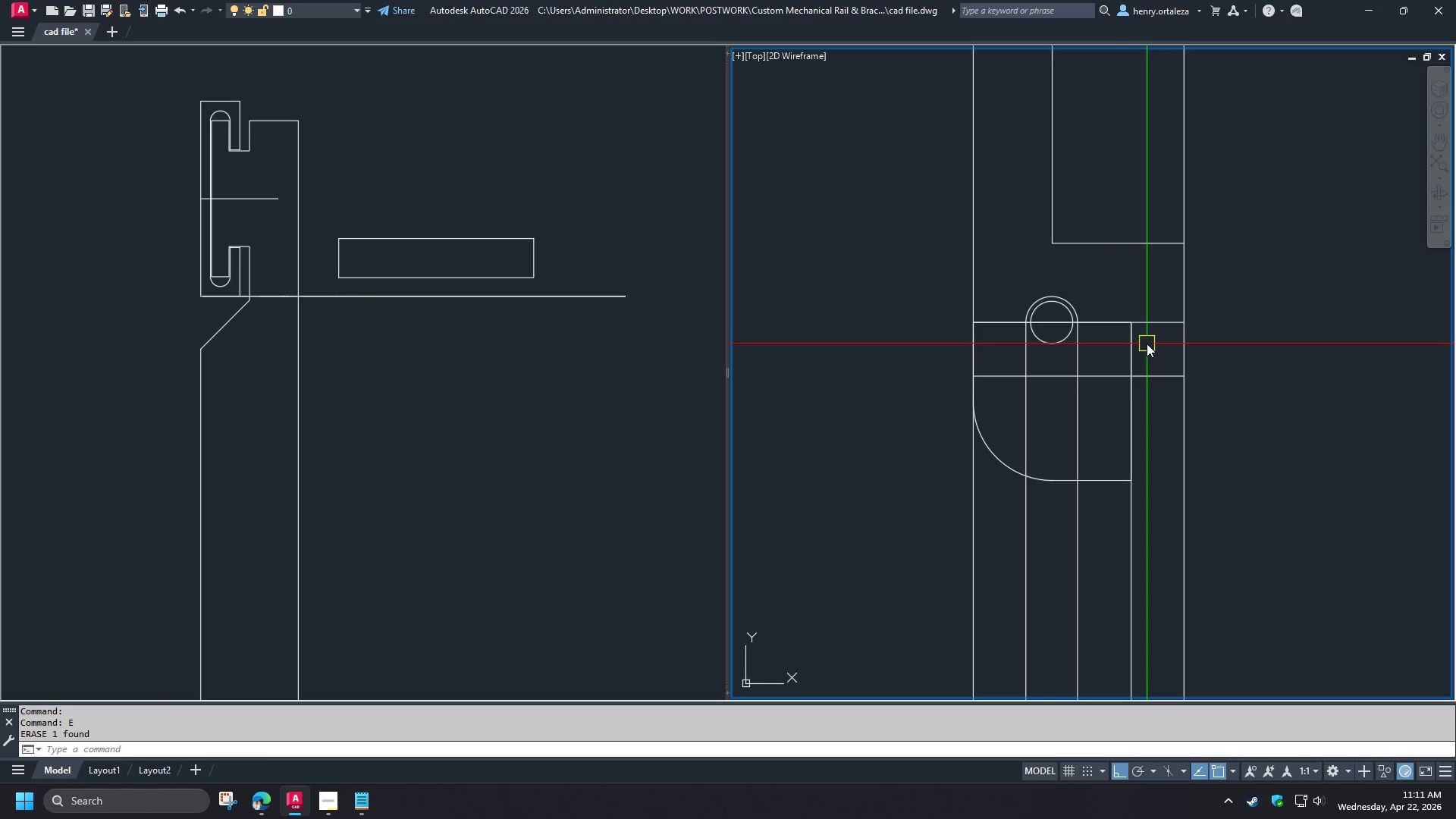 
key(O)
 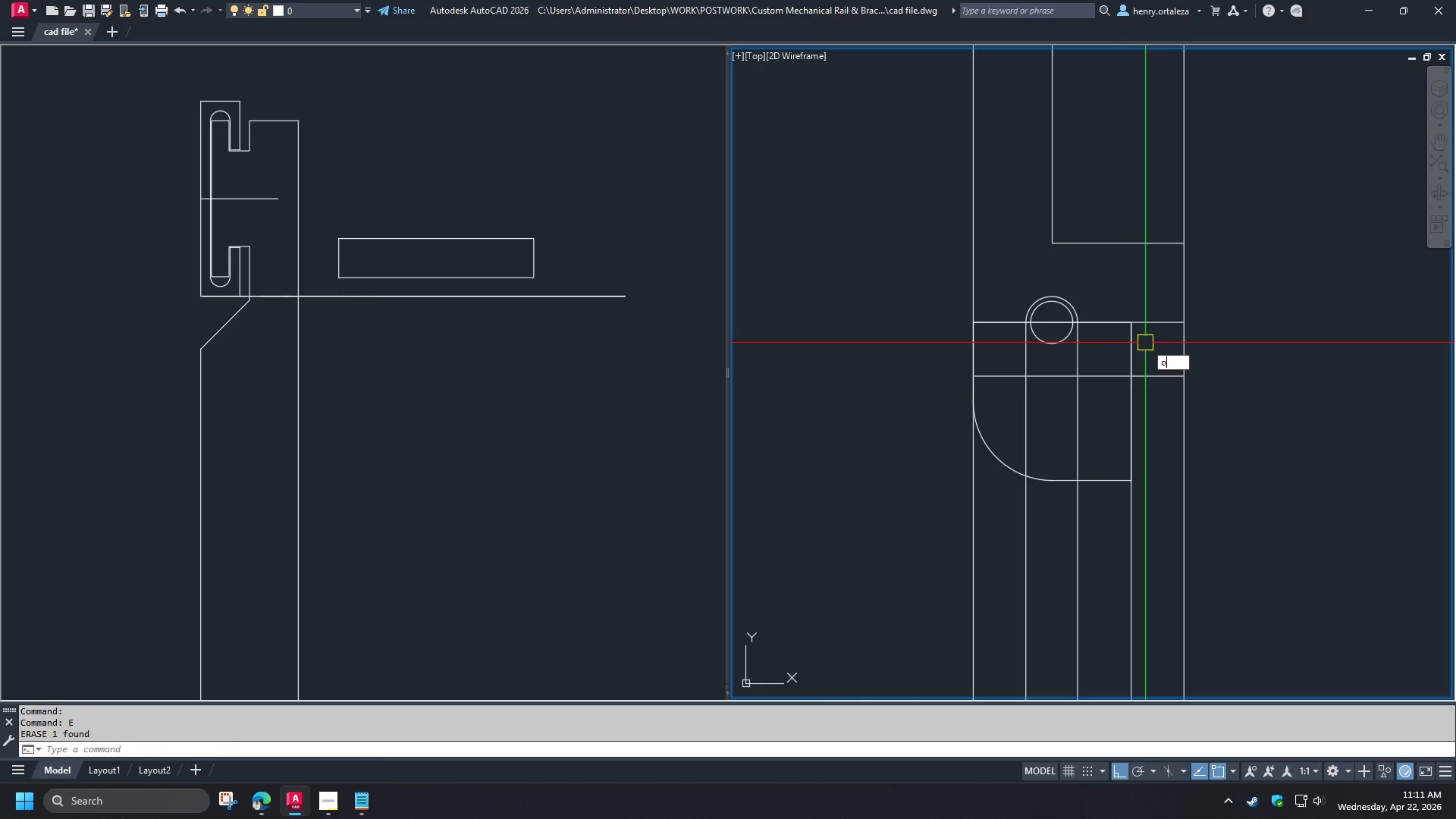 
key(Space)
 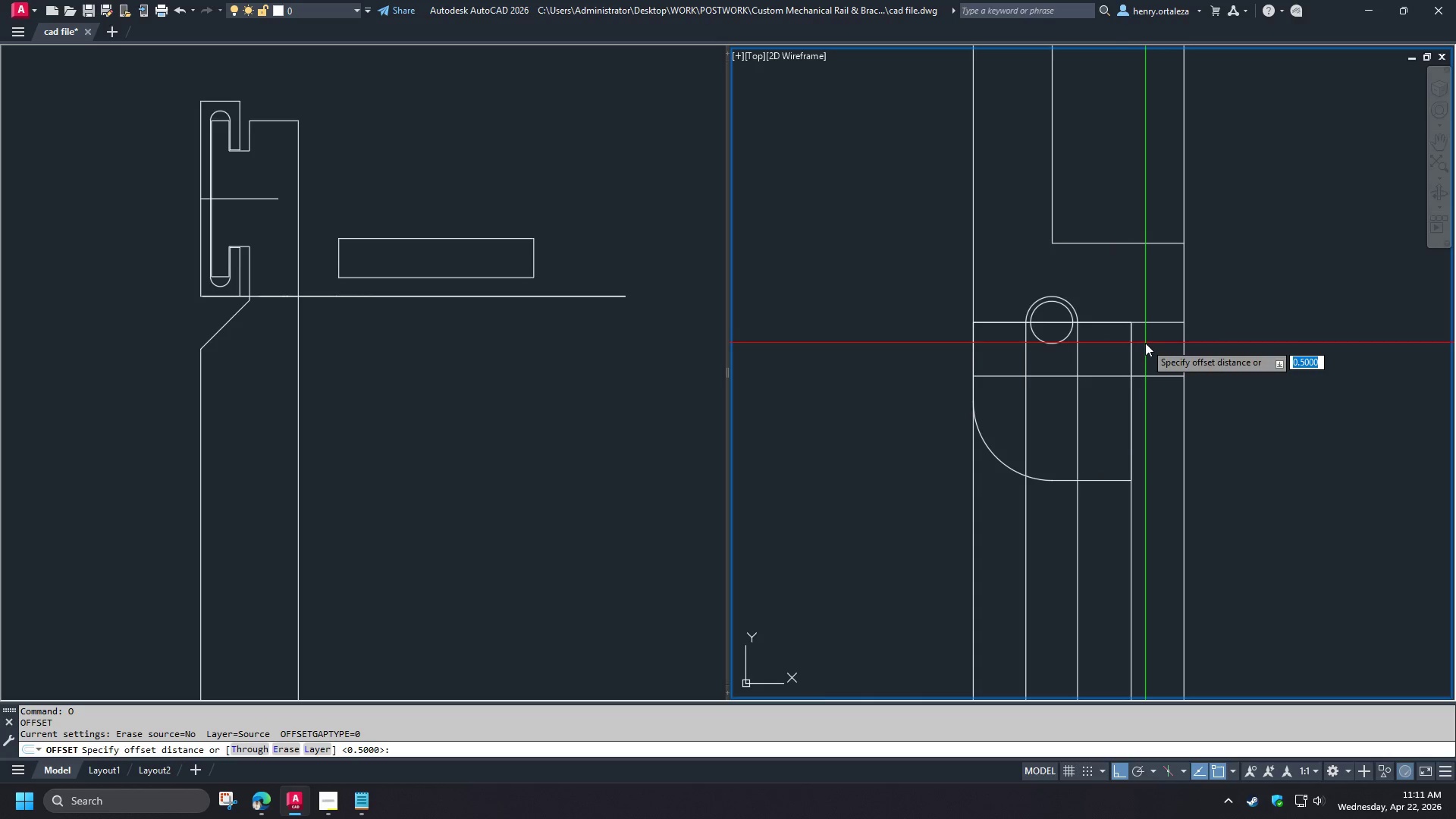 
key(Space)
 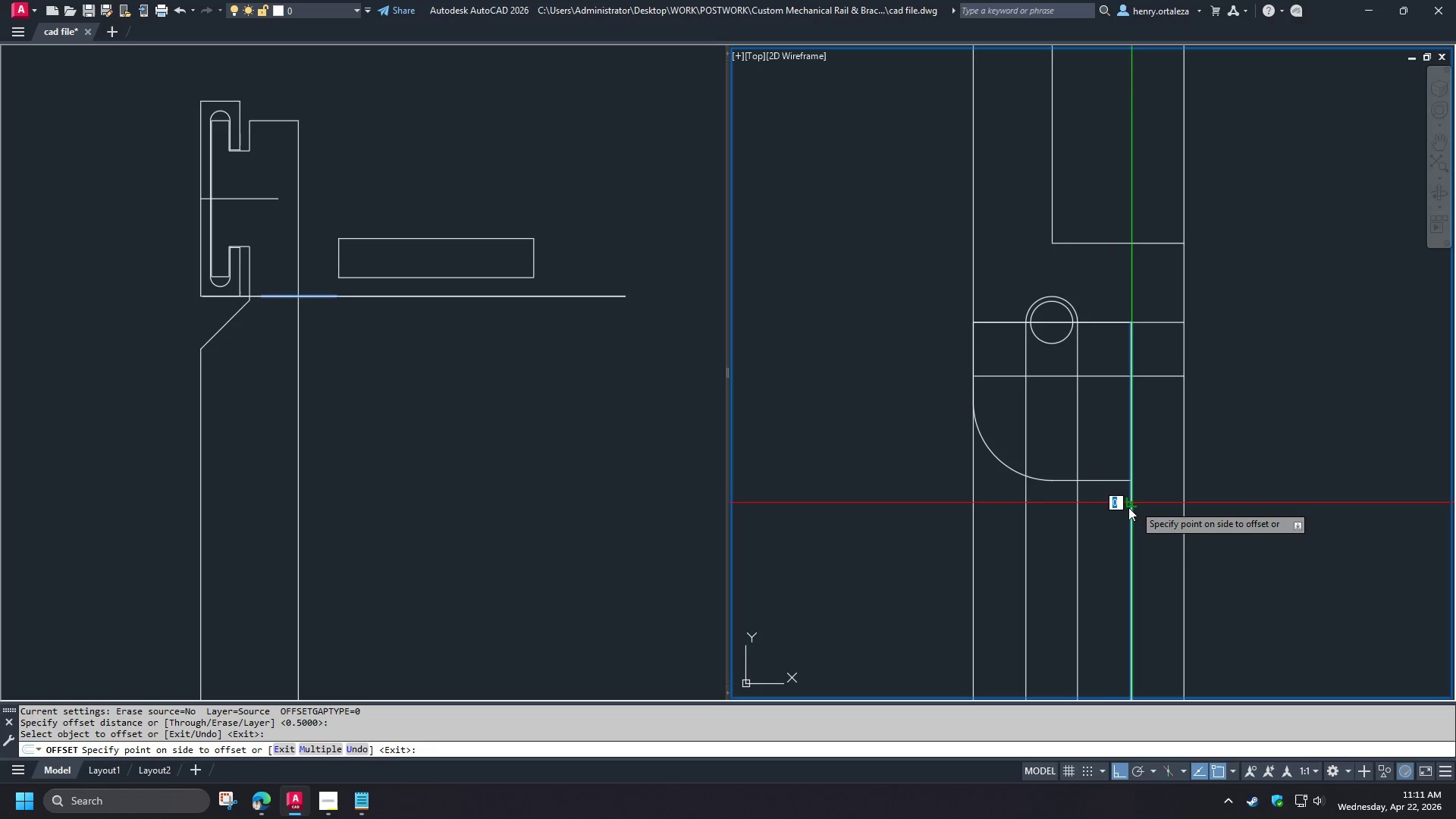 
double_click([1103, 512])
 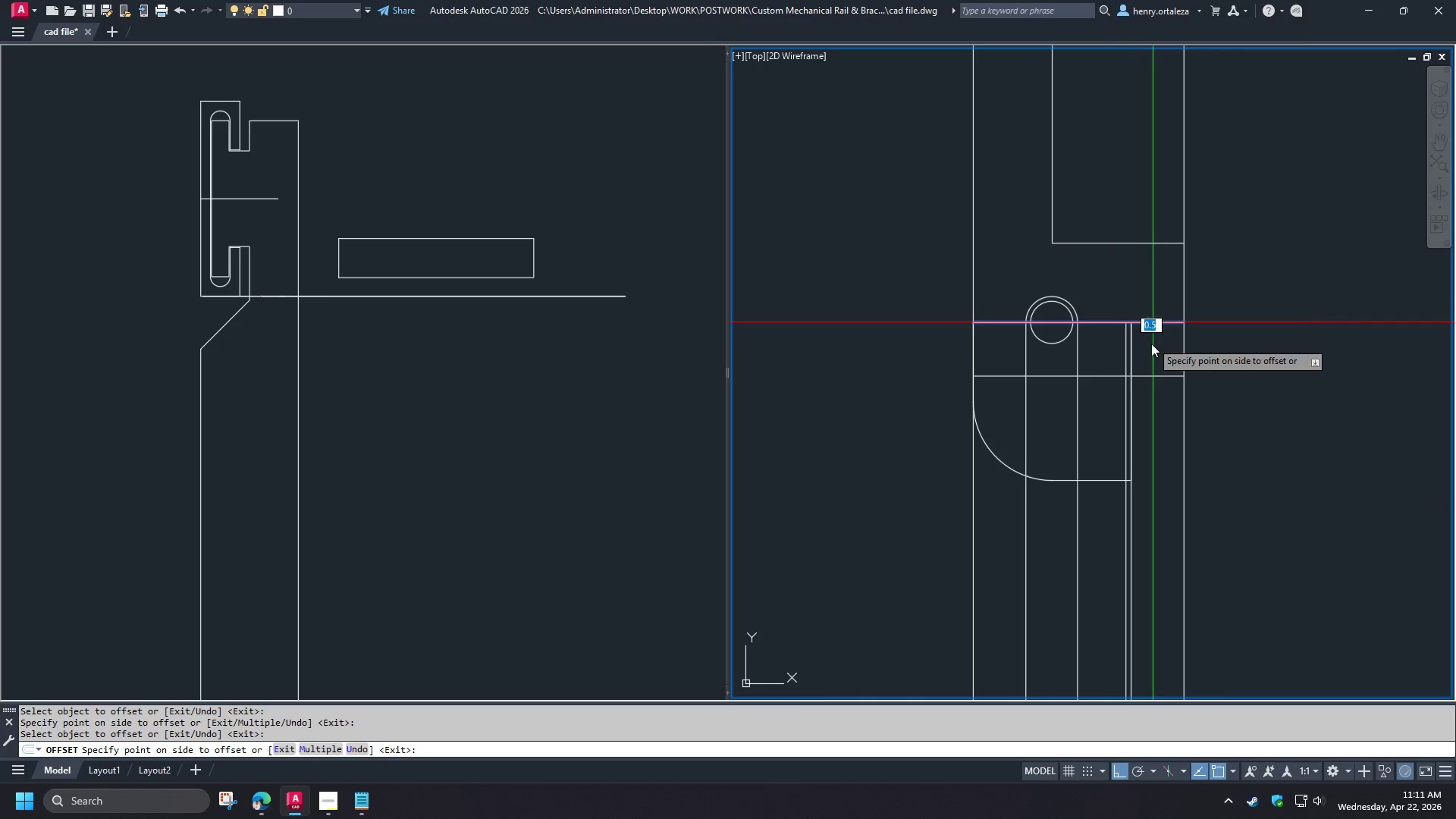 
key(Space)
 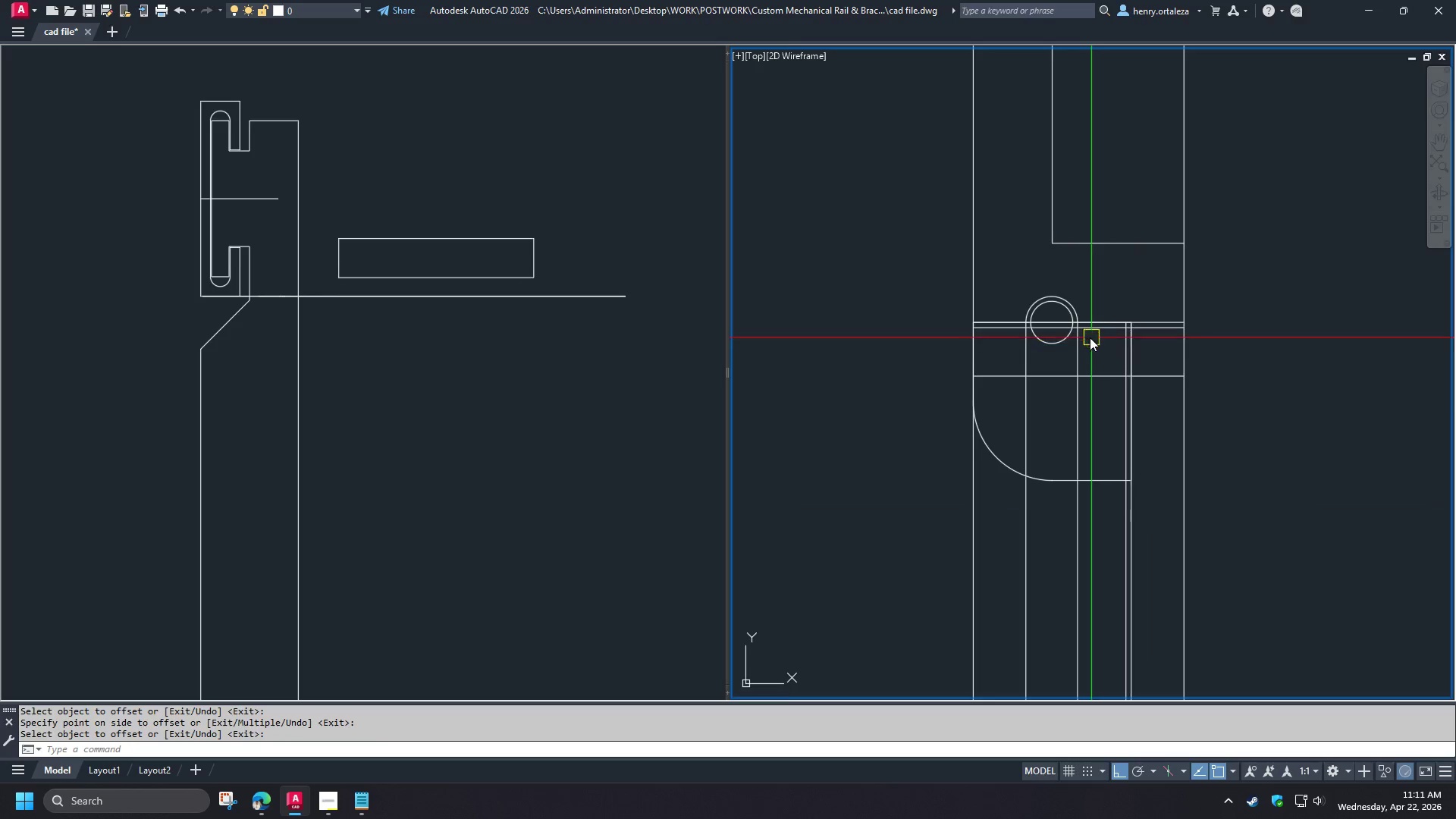 
scroll: coordinate [1090, 337], scroll_direction: up, amount: 2.0
 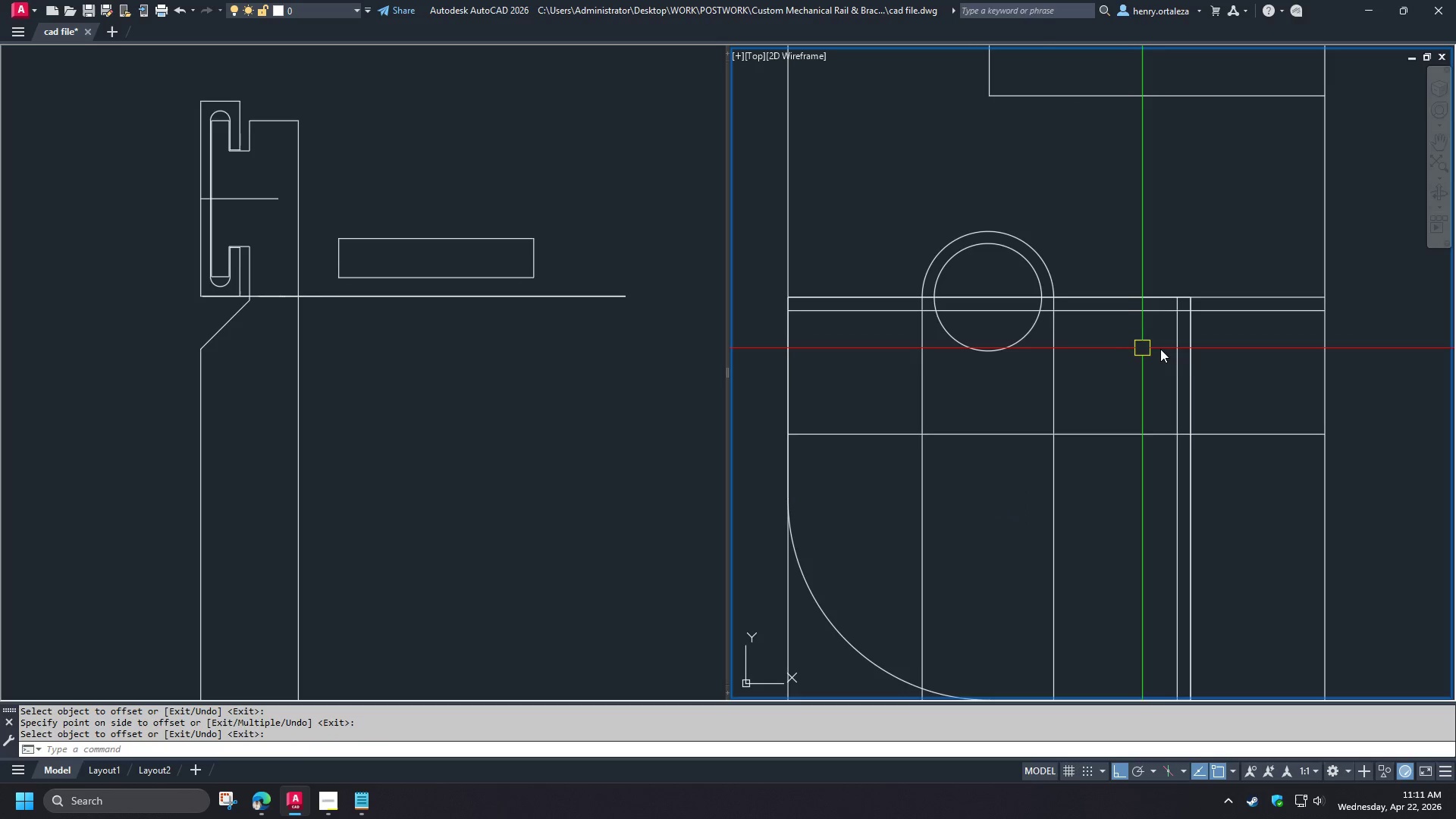 
key(F)
 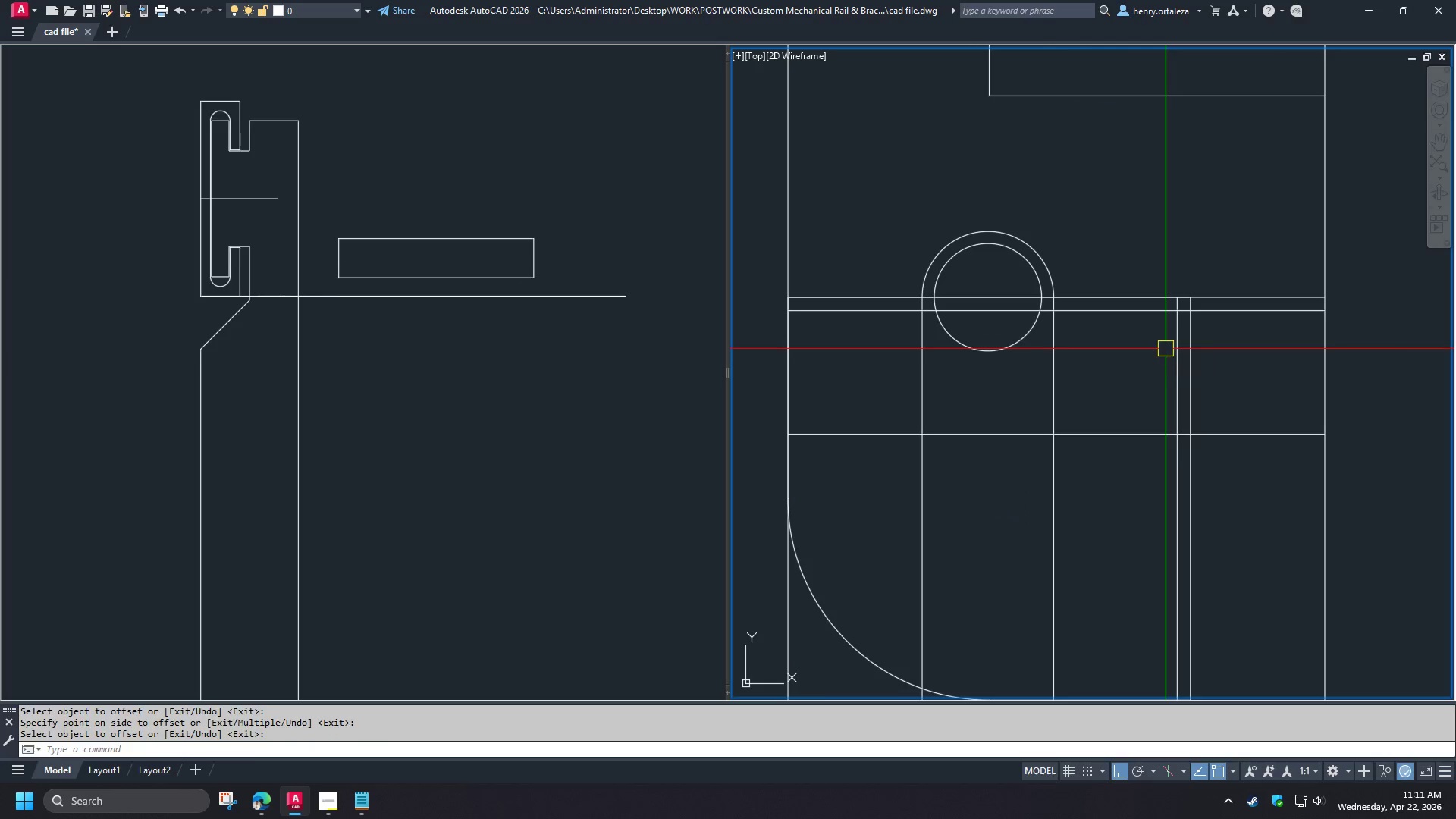 
key(Space)
 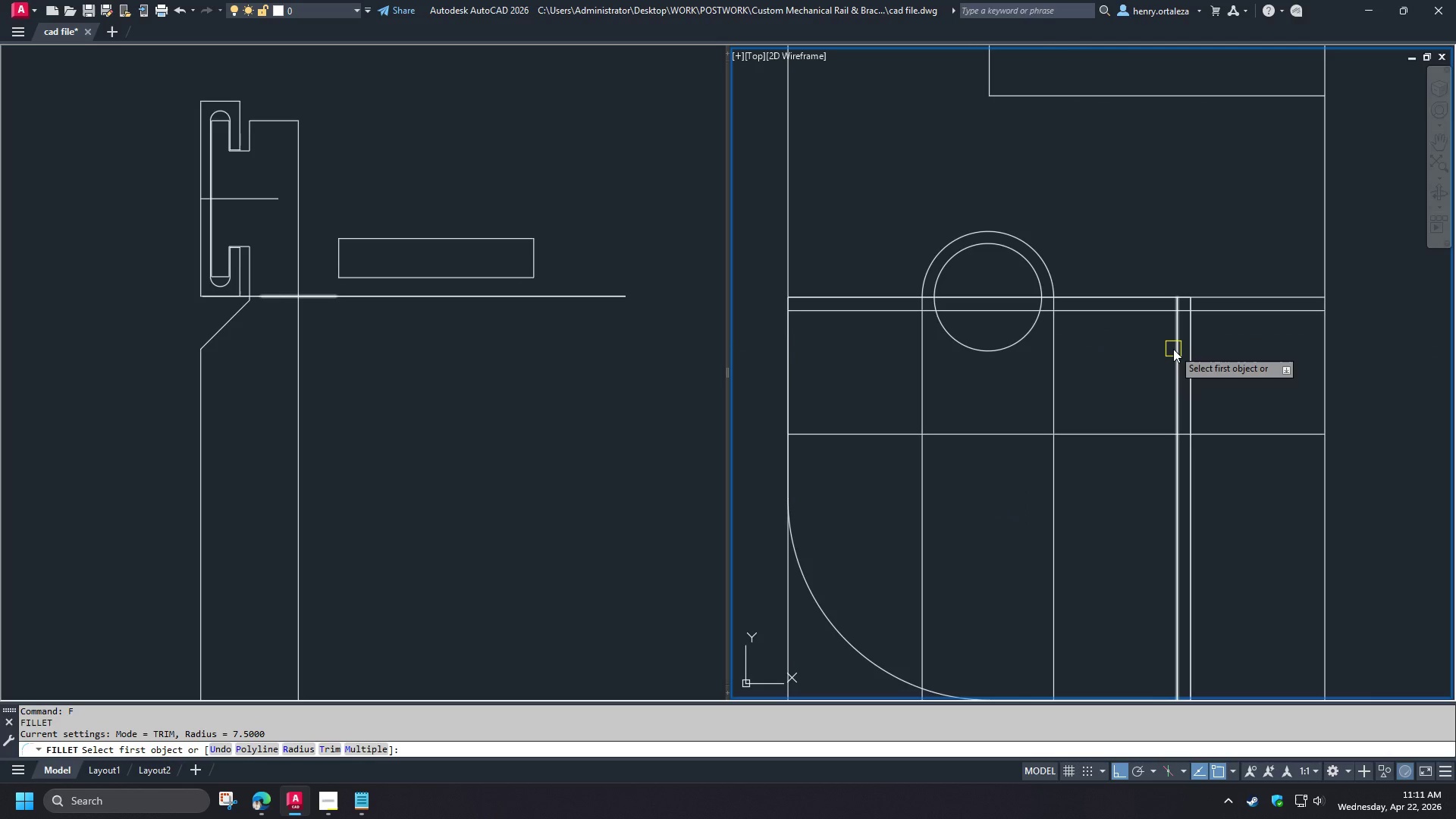 
left_click([1173, 349])
 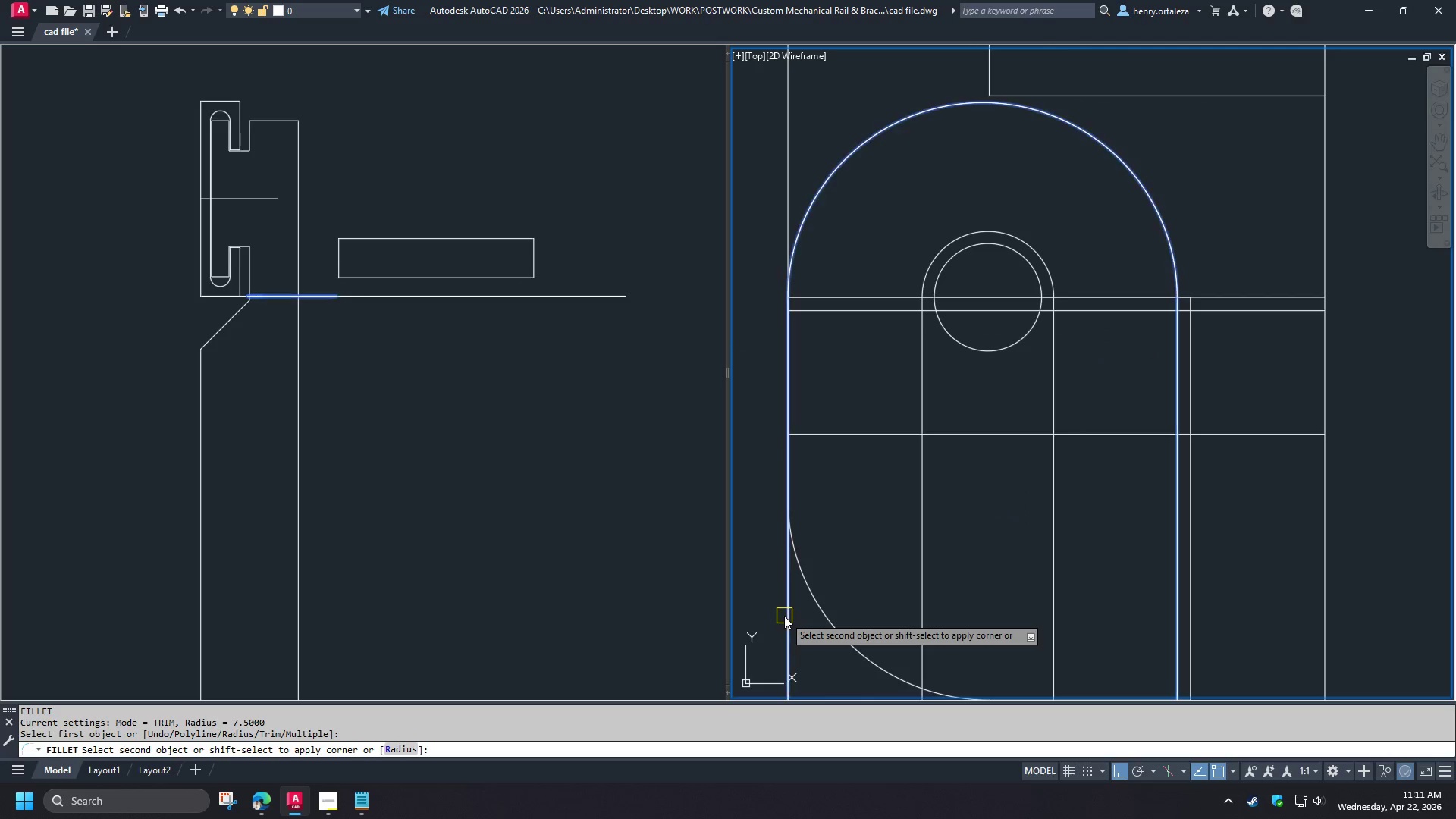 
left_click([782, 616])
 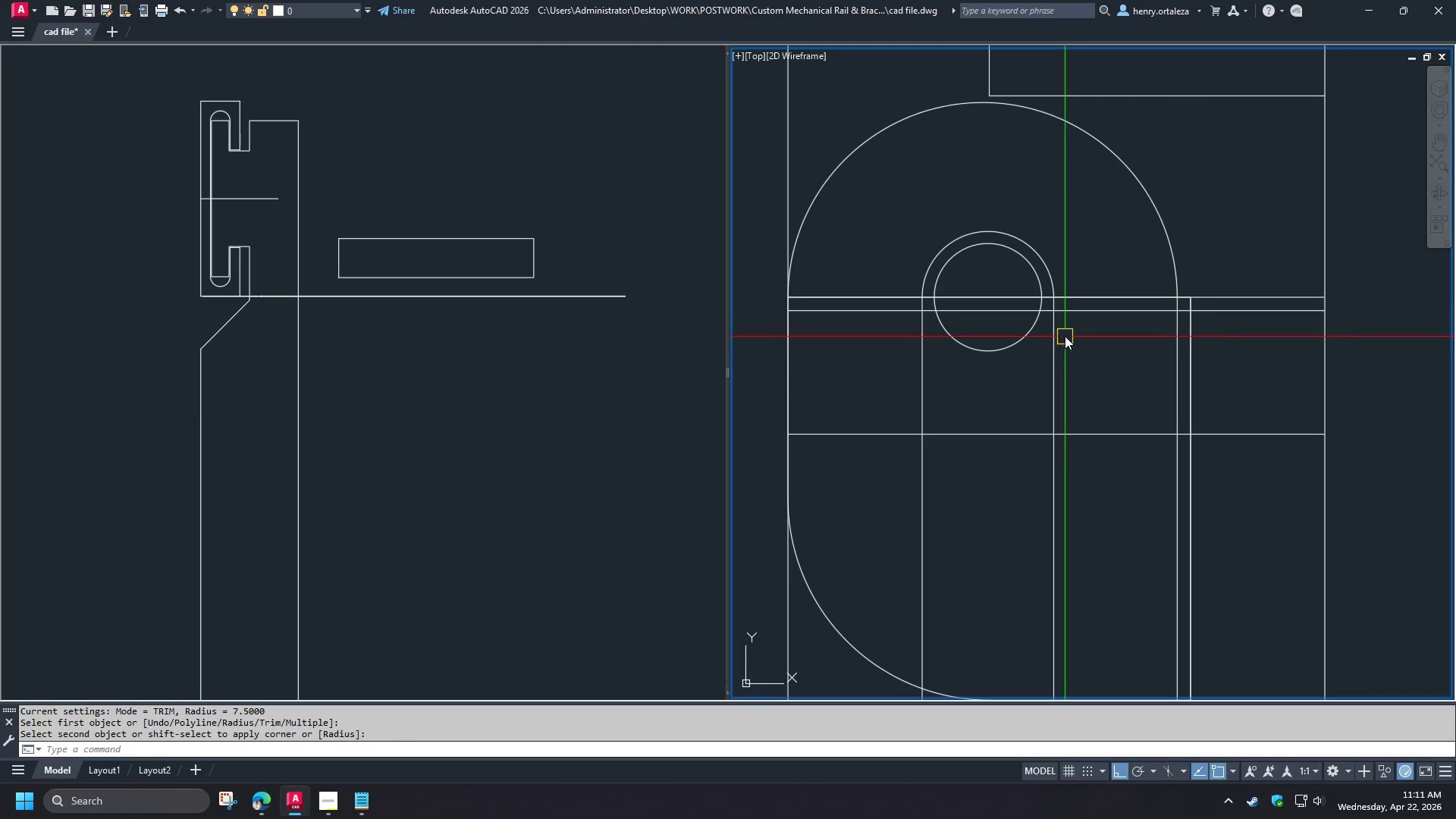 
left_click([1056, 337])
 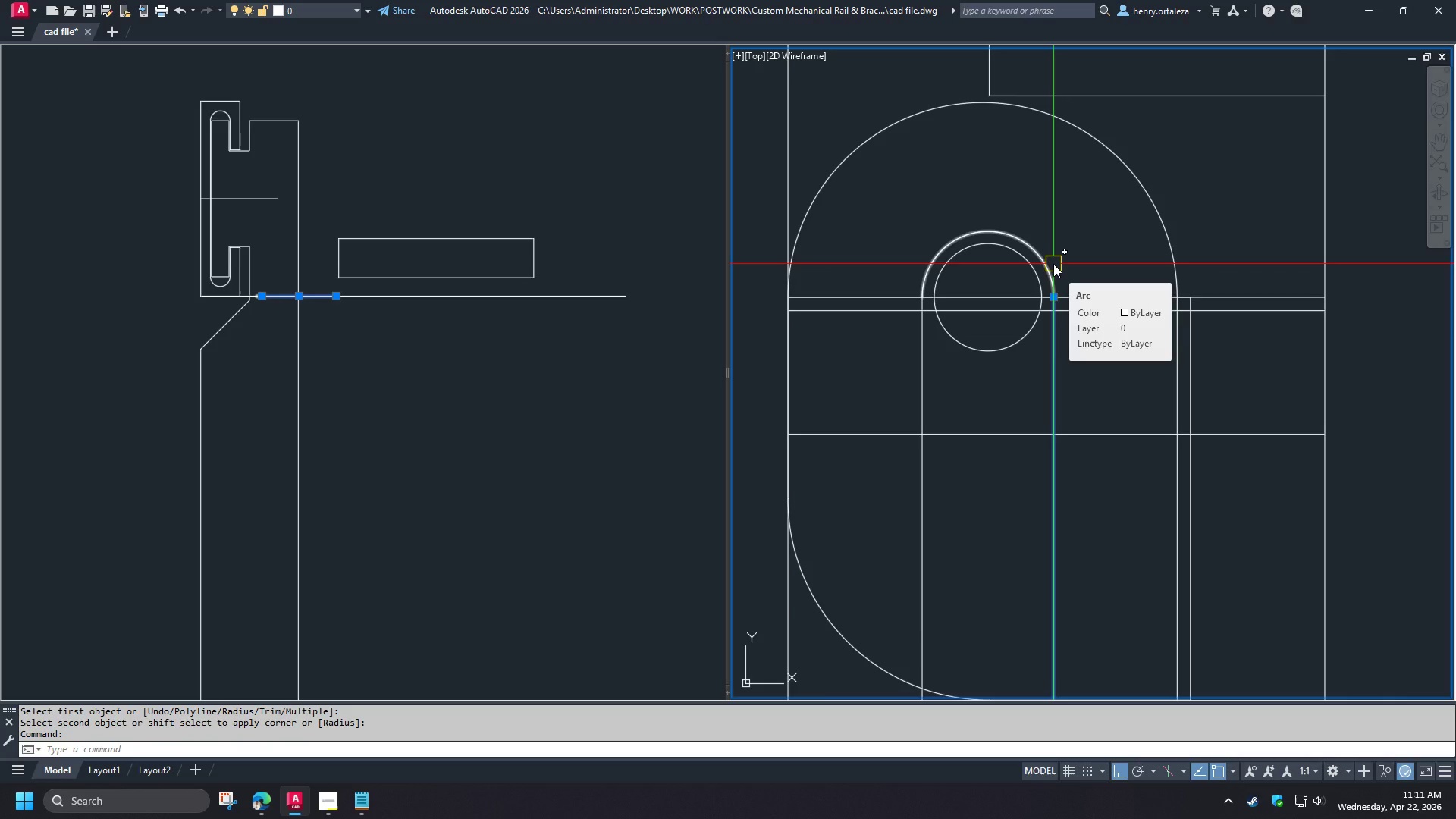 
left_click([1053, 264])
 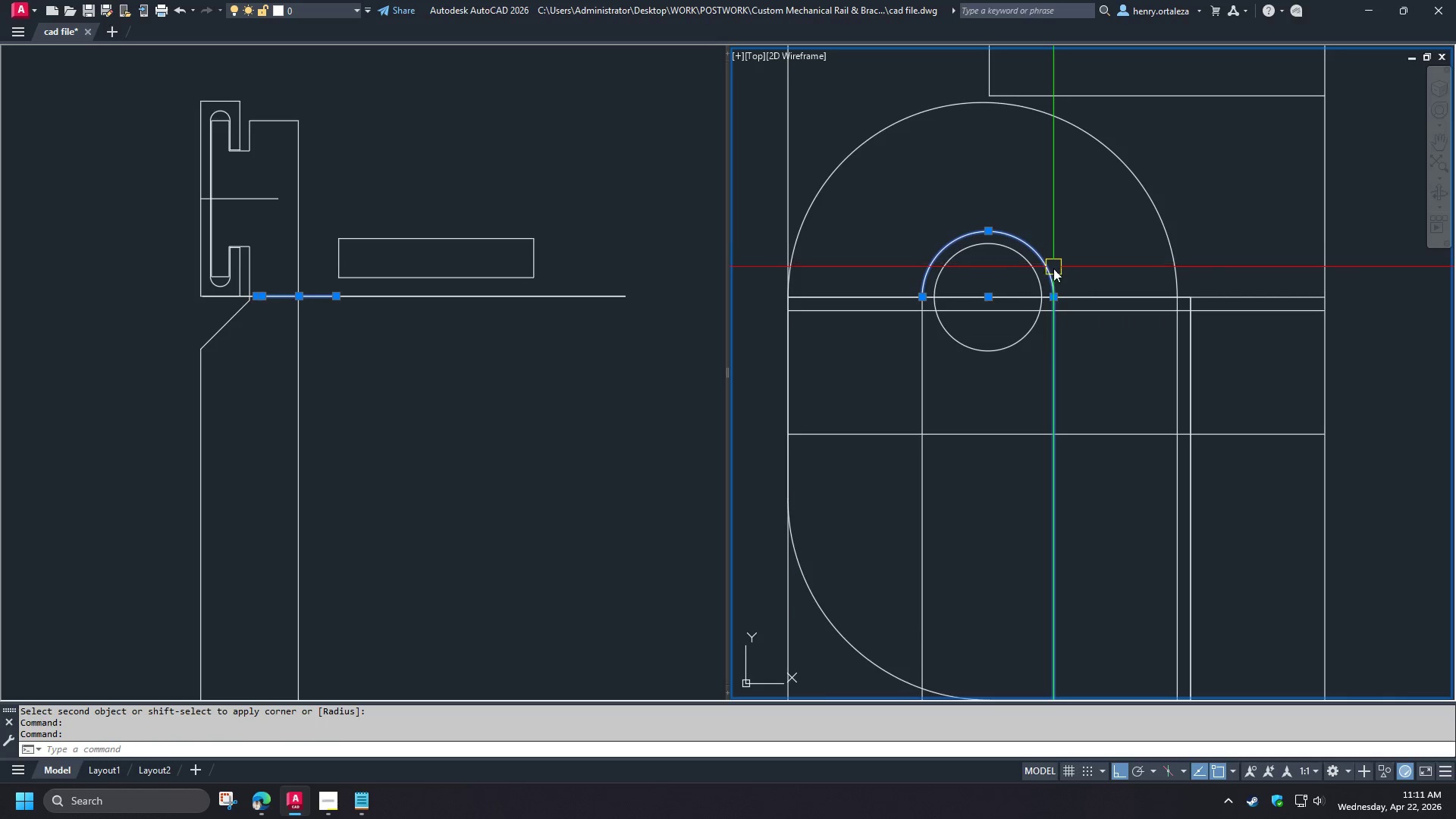 
key(E)
 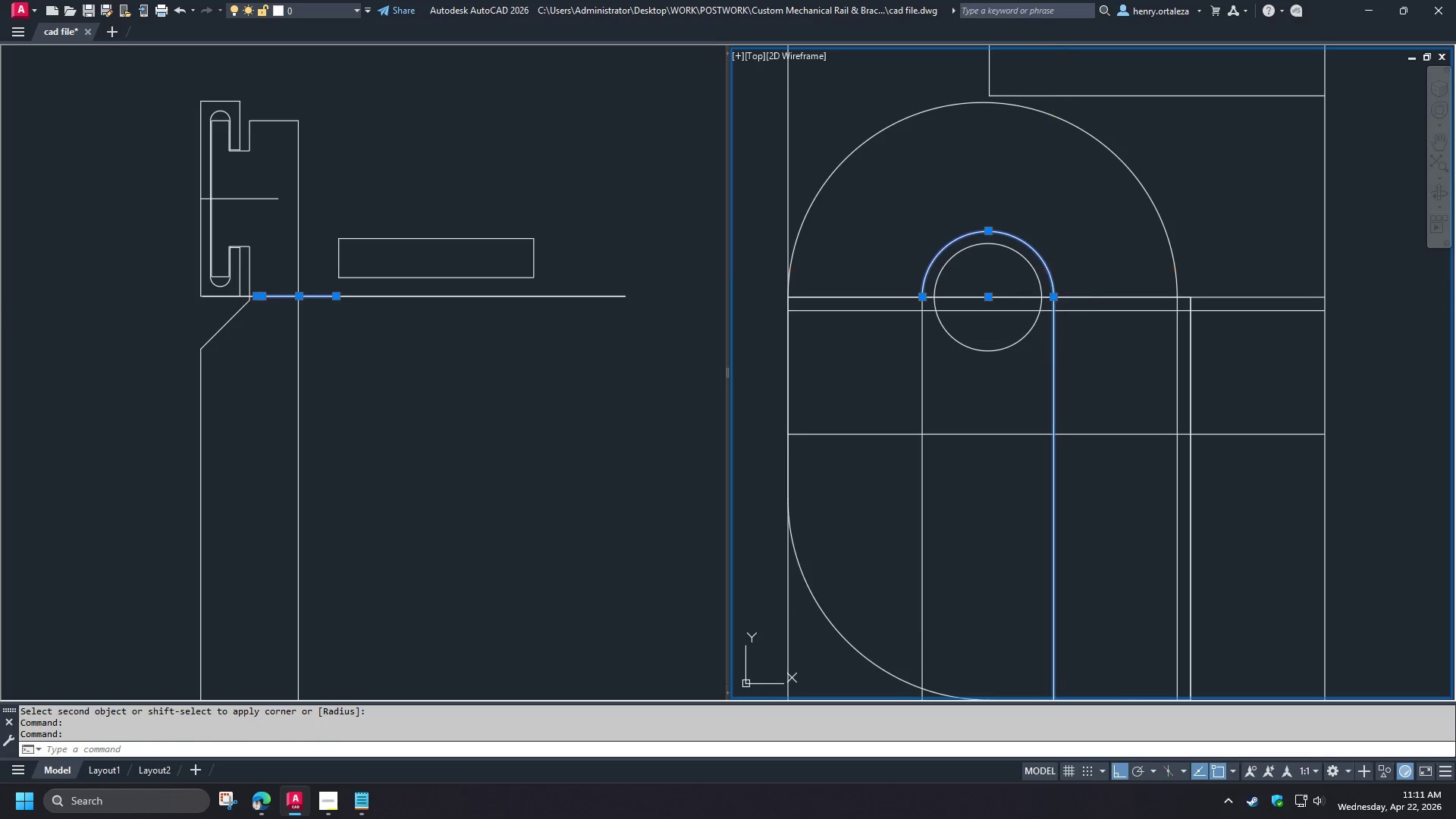 
key(Space)
 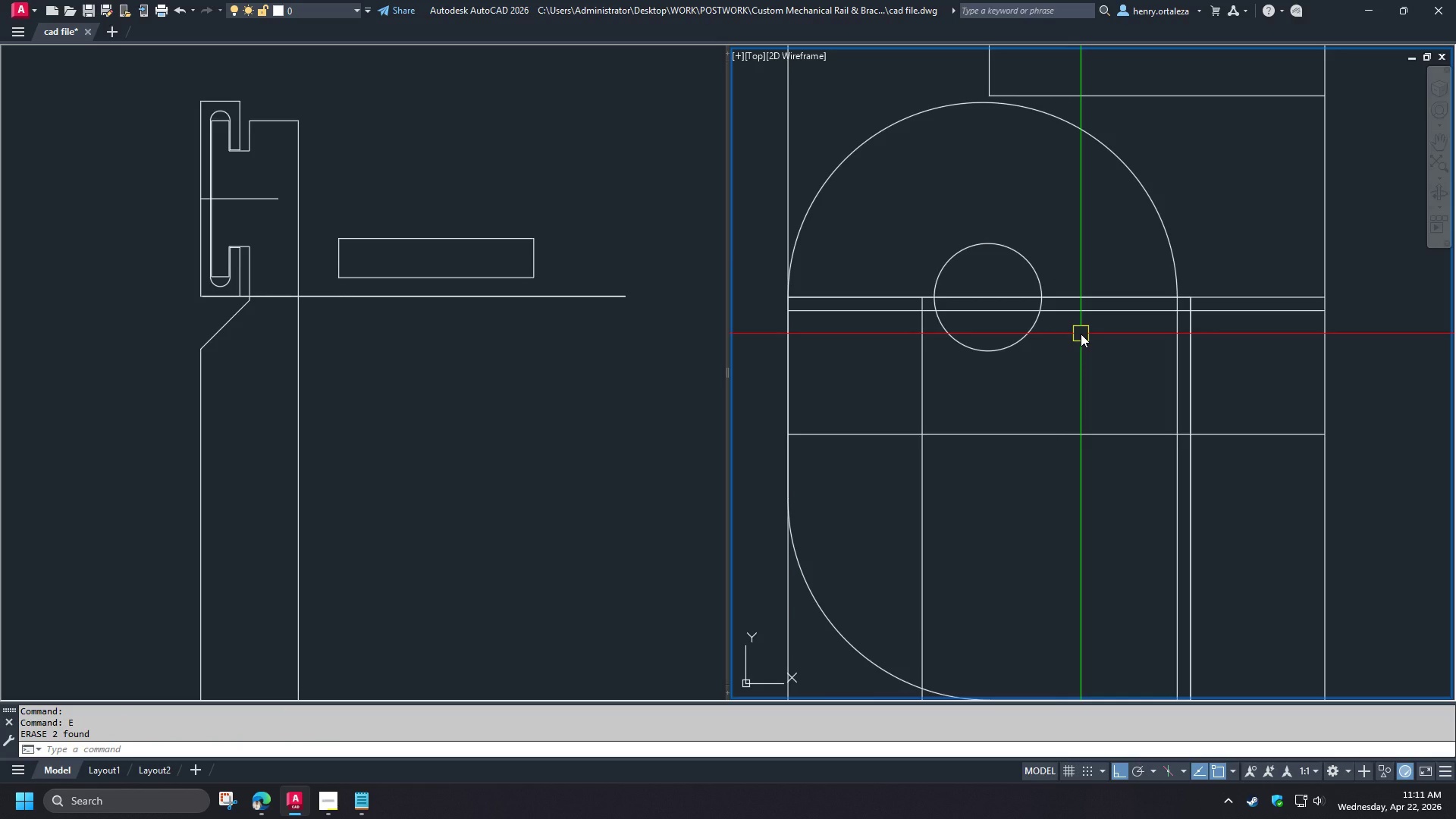 
key(O)
 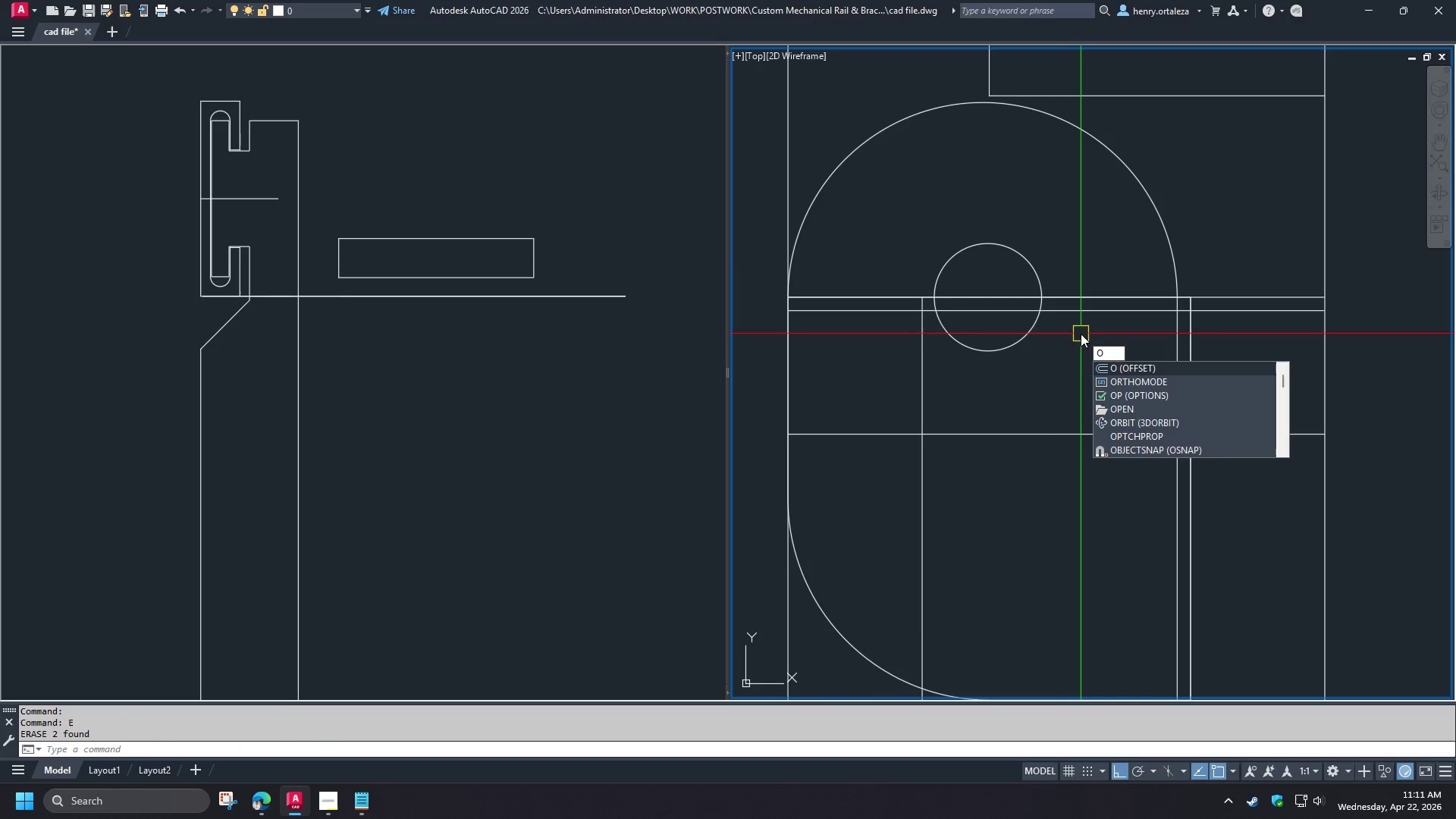 
key(Space)
 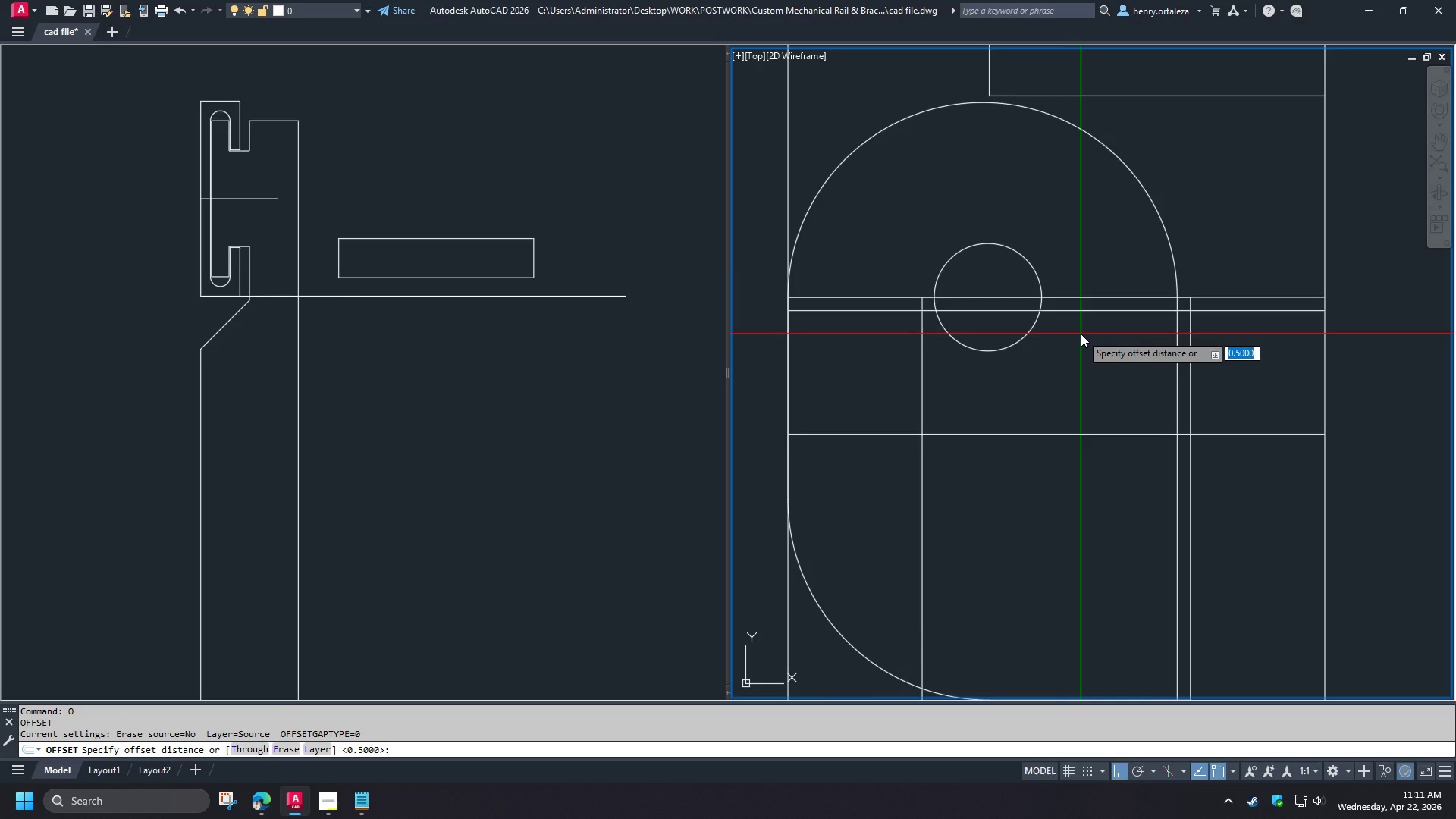 
key(Numpad5)
 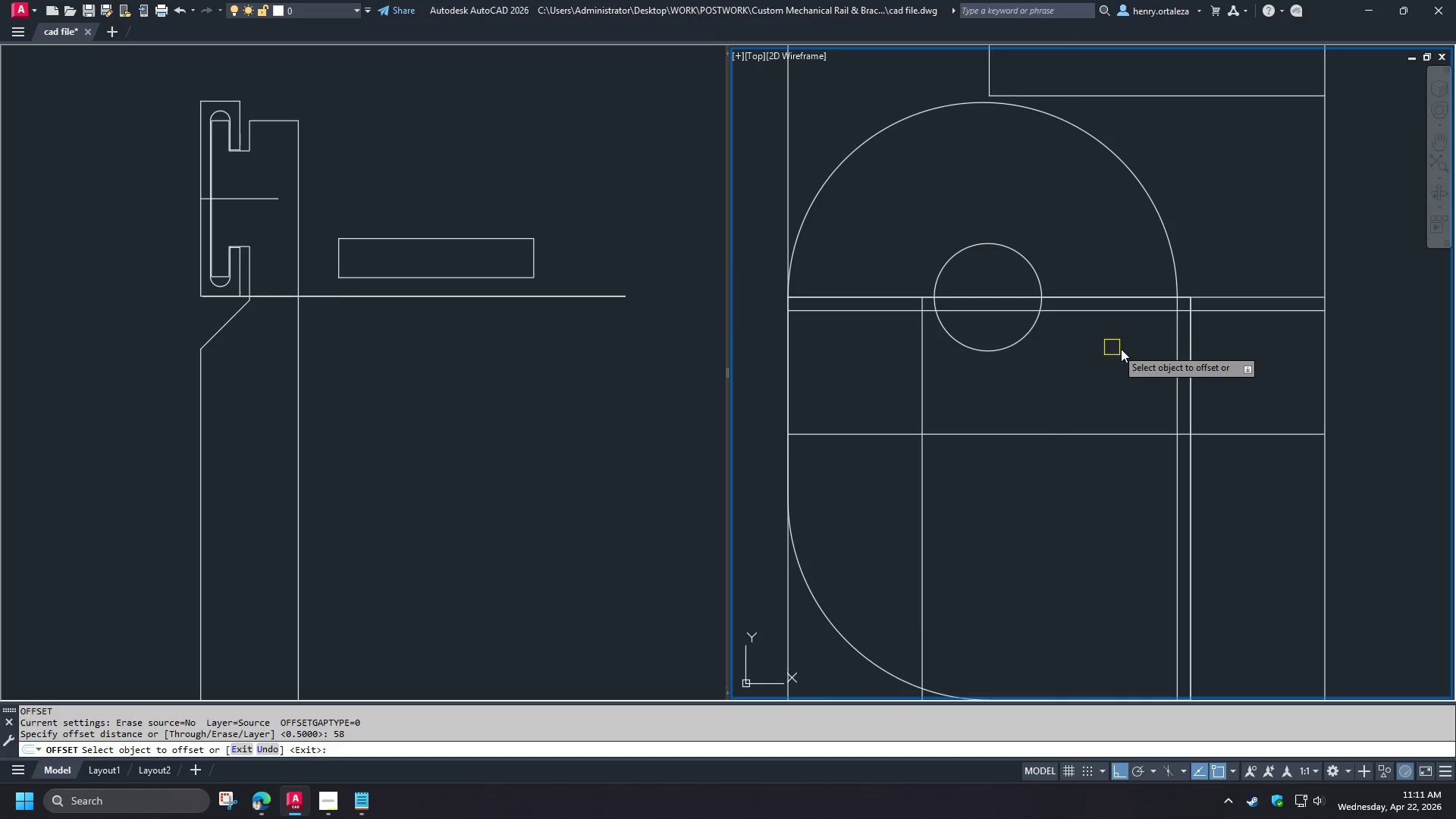 
key(Numpad8)
 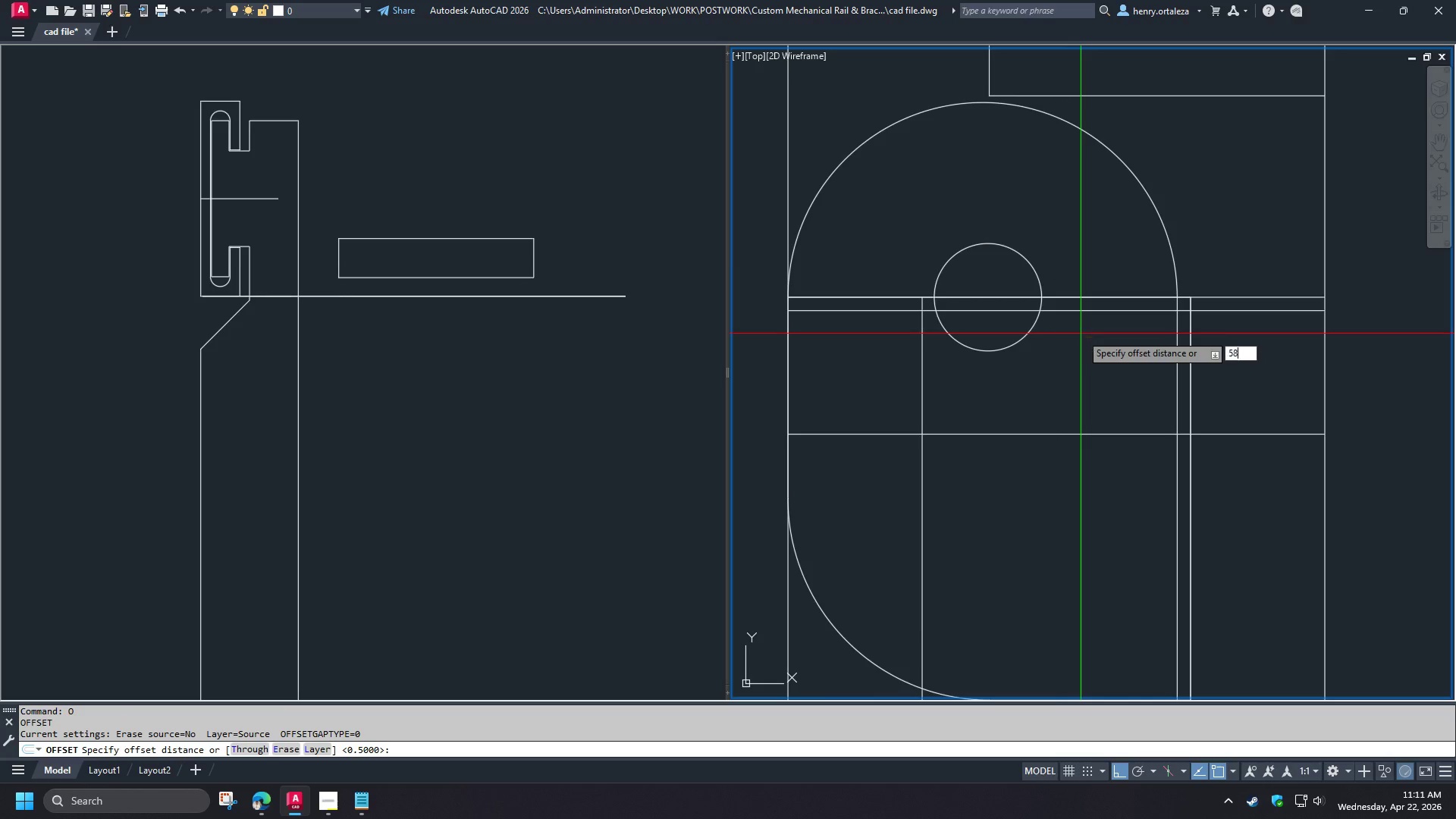 
key(NumpadEnter)
 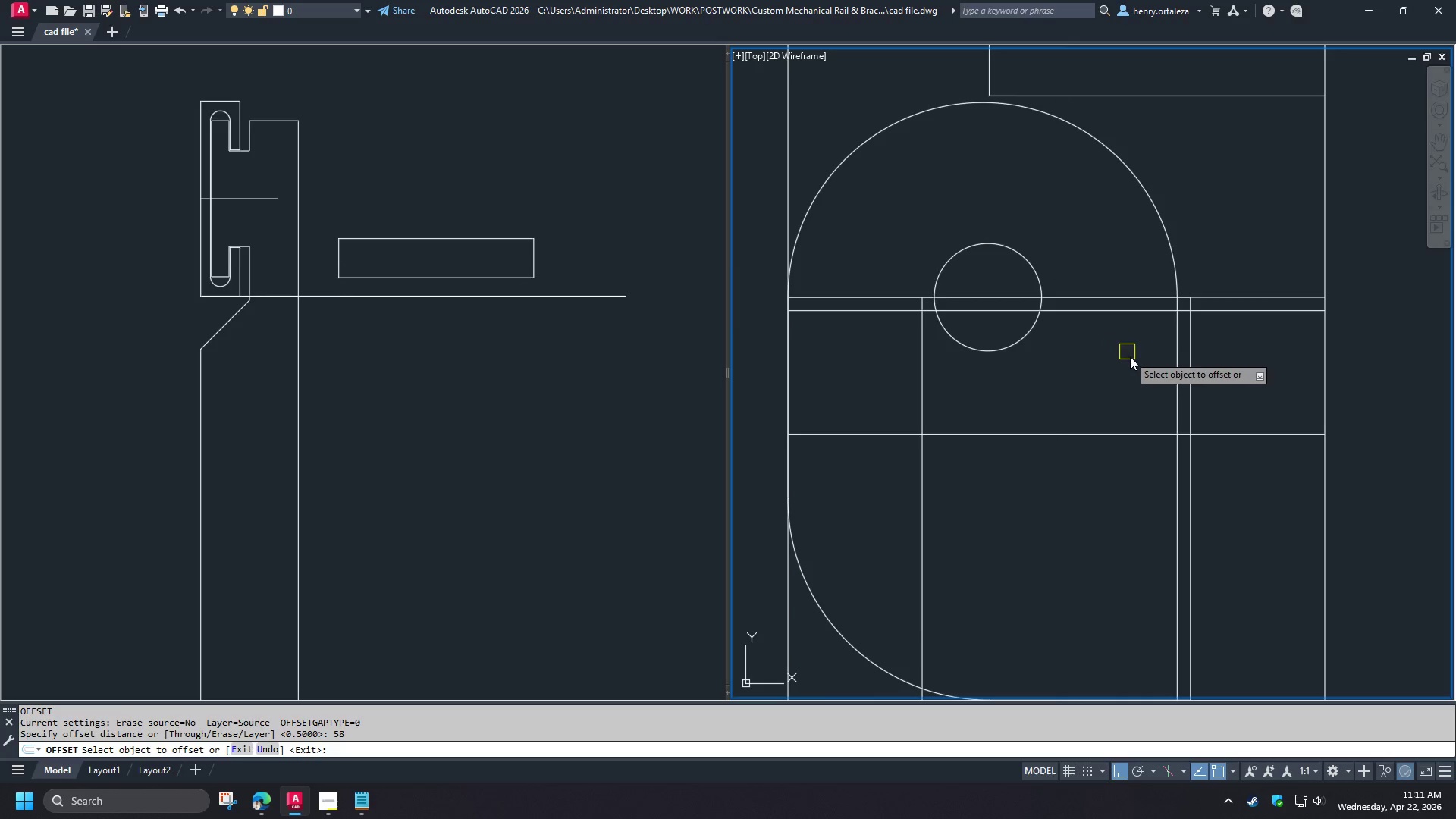 
key(Escape)
 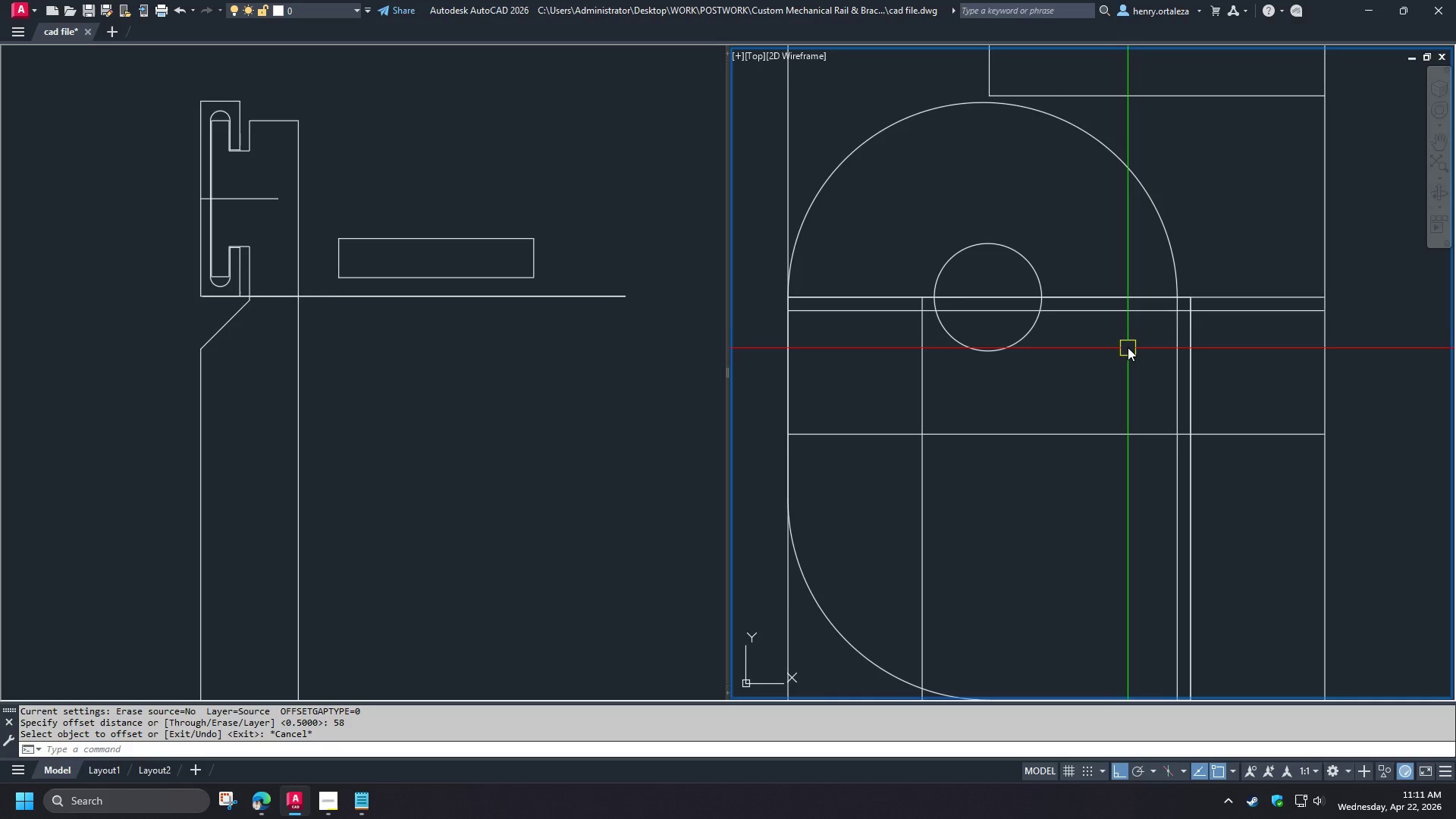 
key(O)
 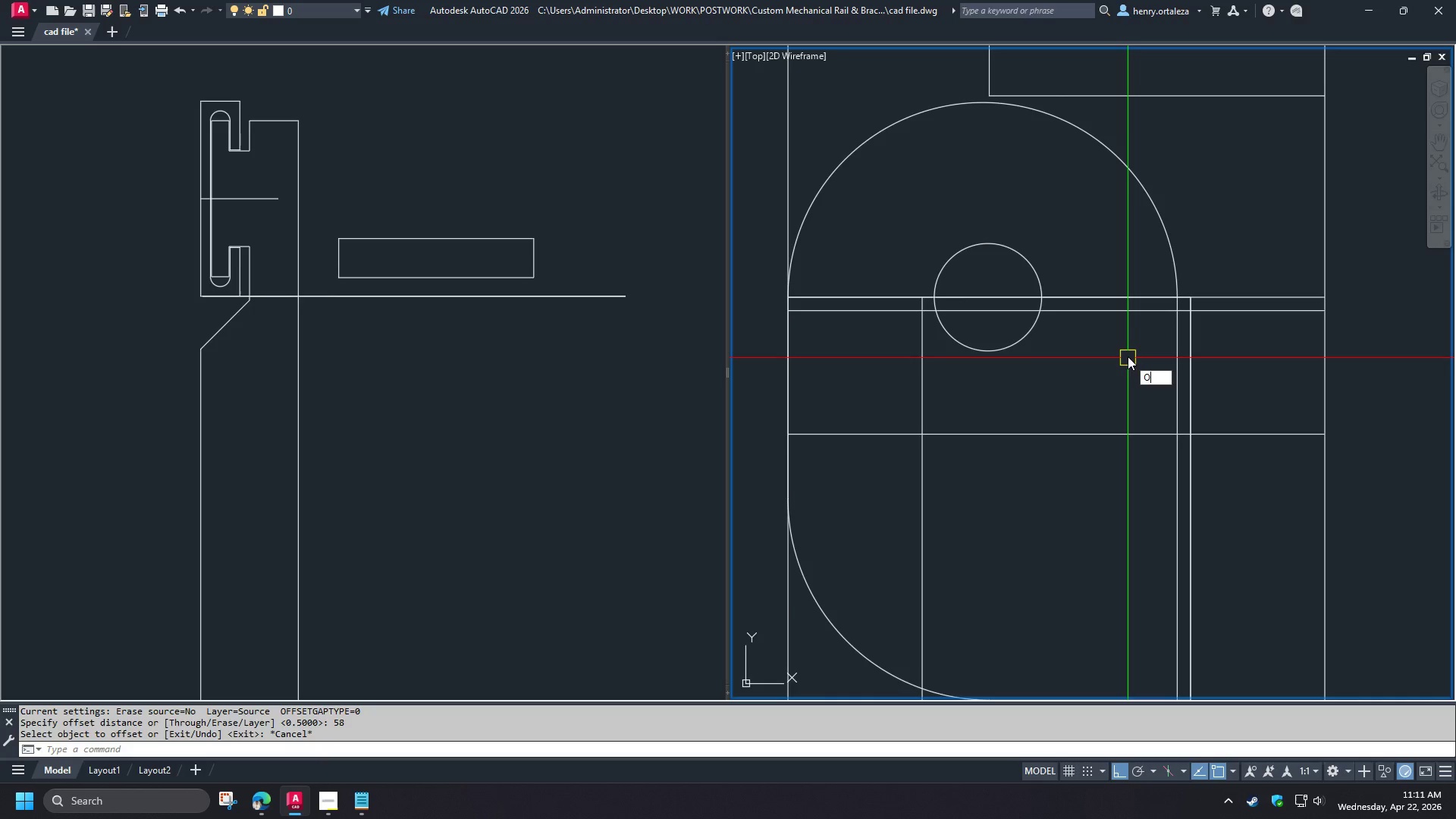 
key(Escape)
 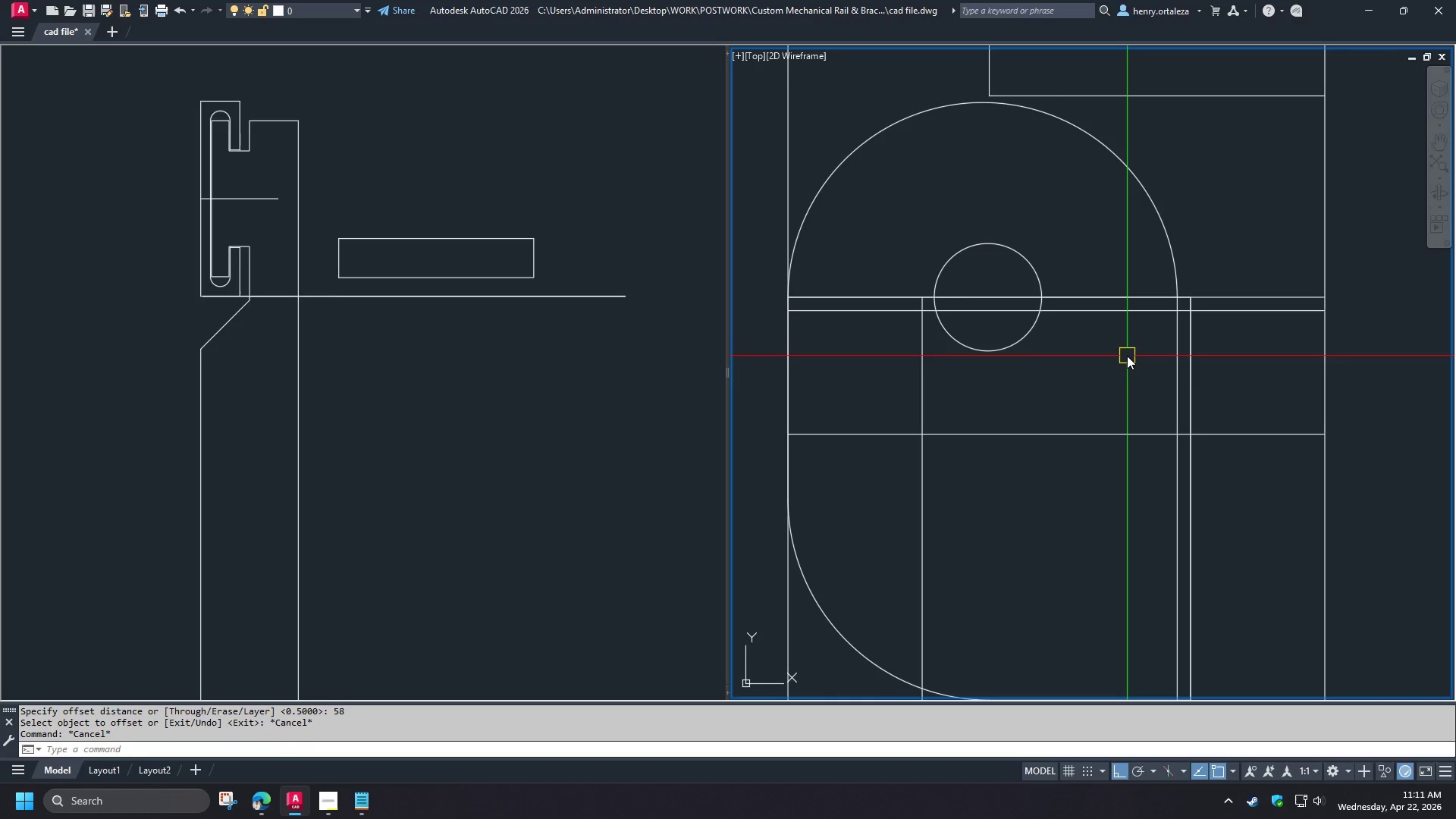 
key(O)
 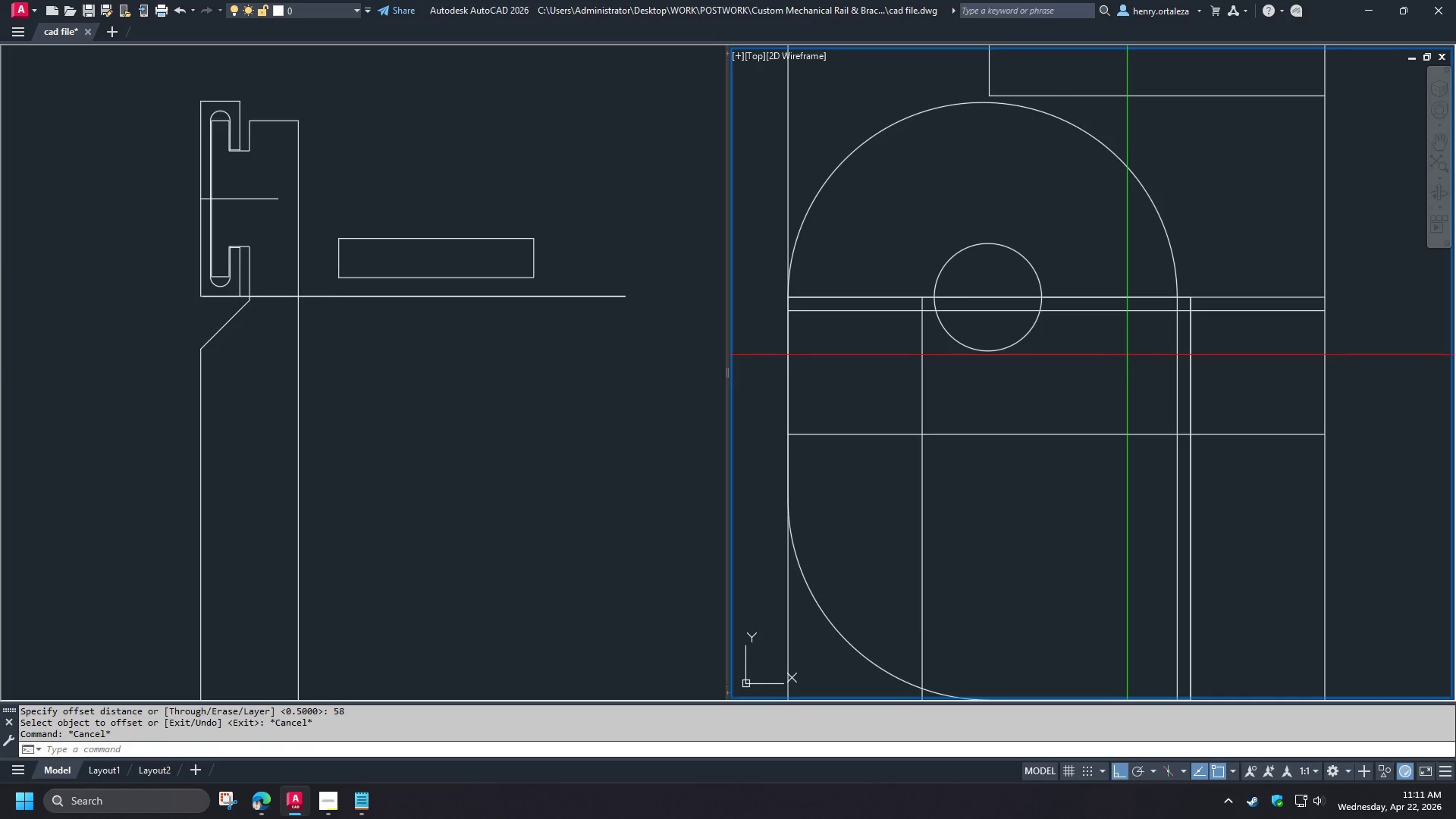 
key(Space)
 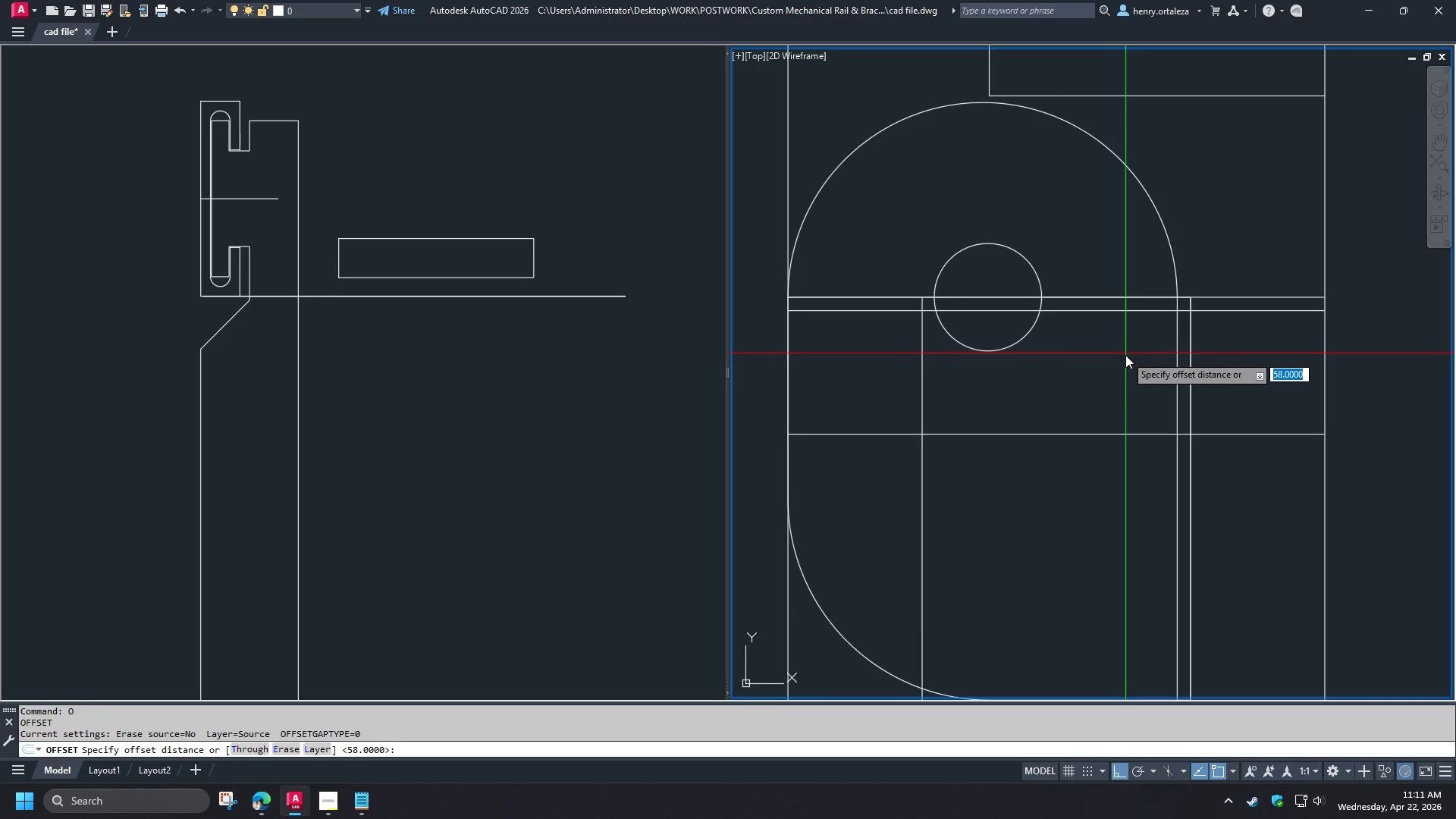 
key(Numpad5)
 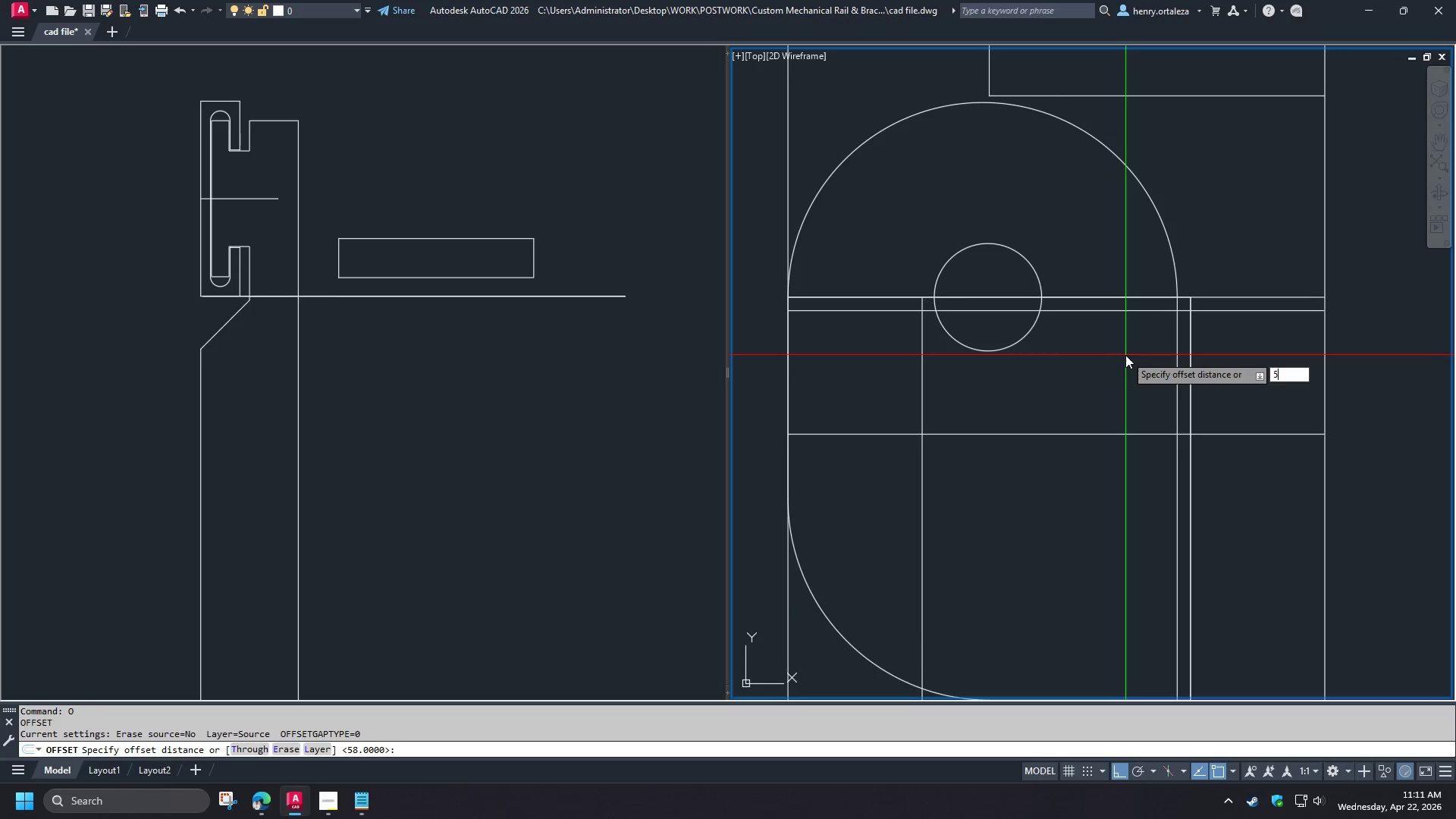 
key(NumpadEnter)
 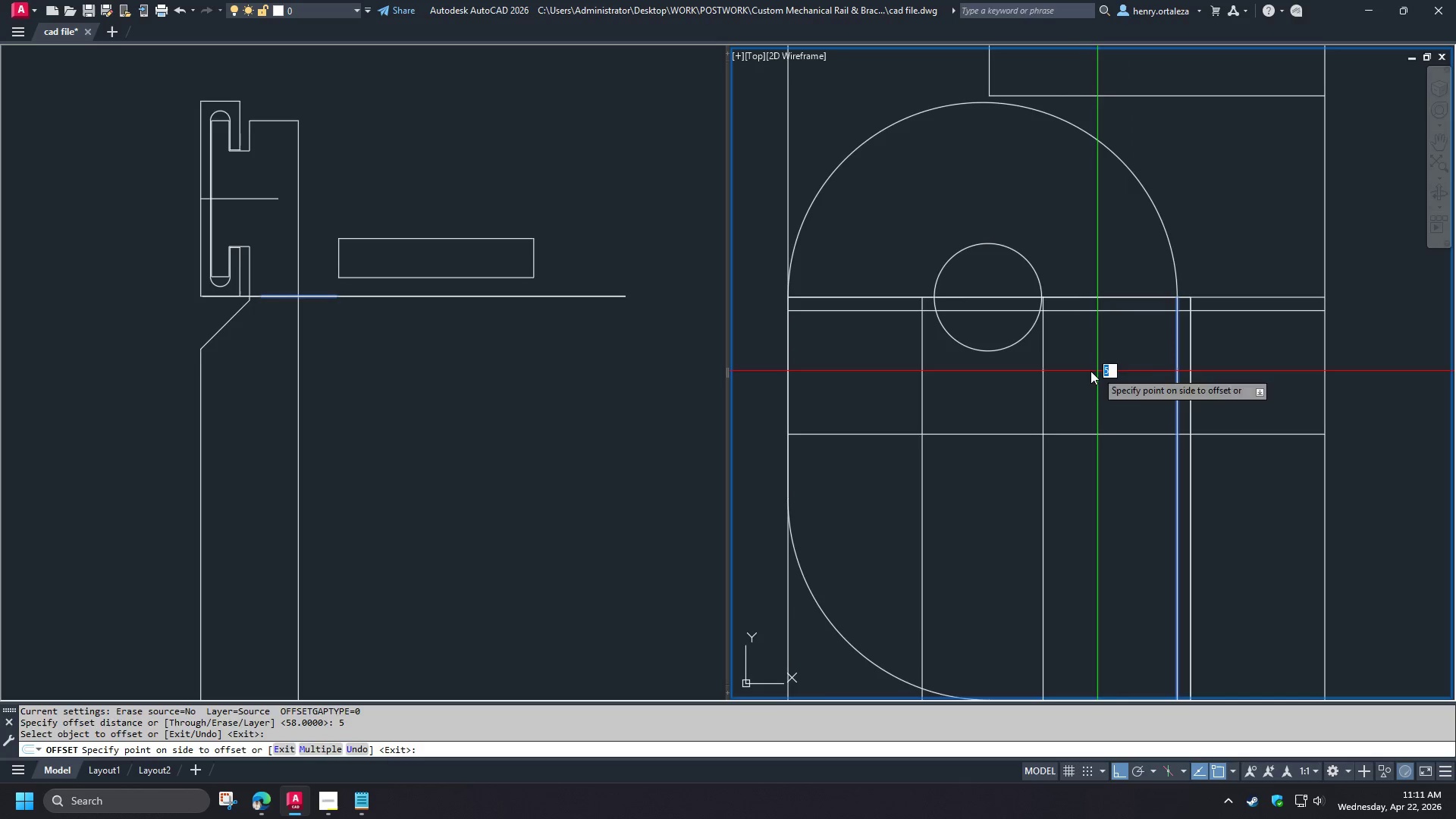 
key(Space)
 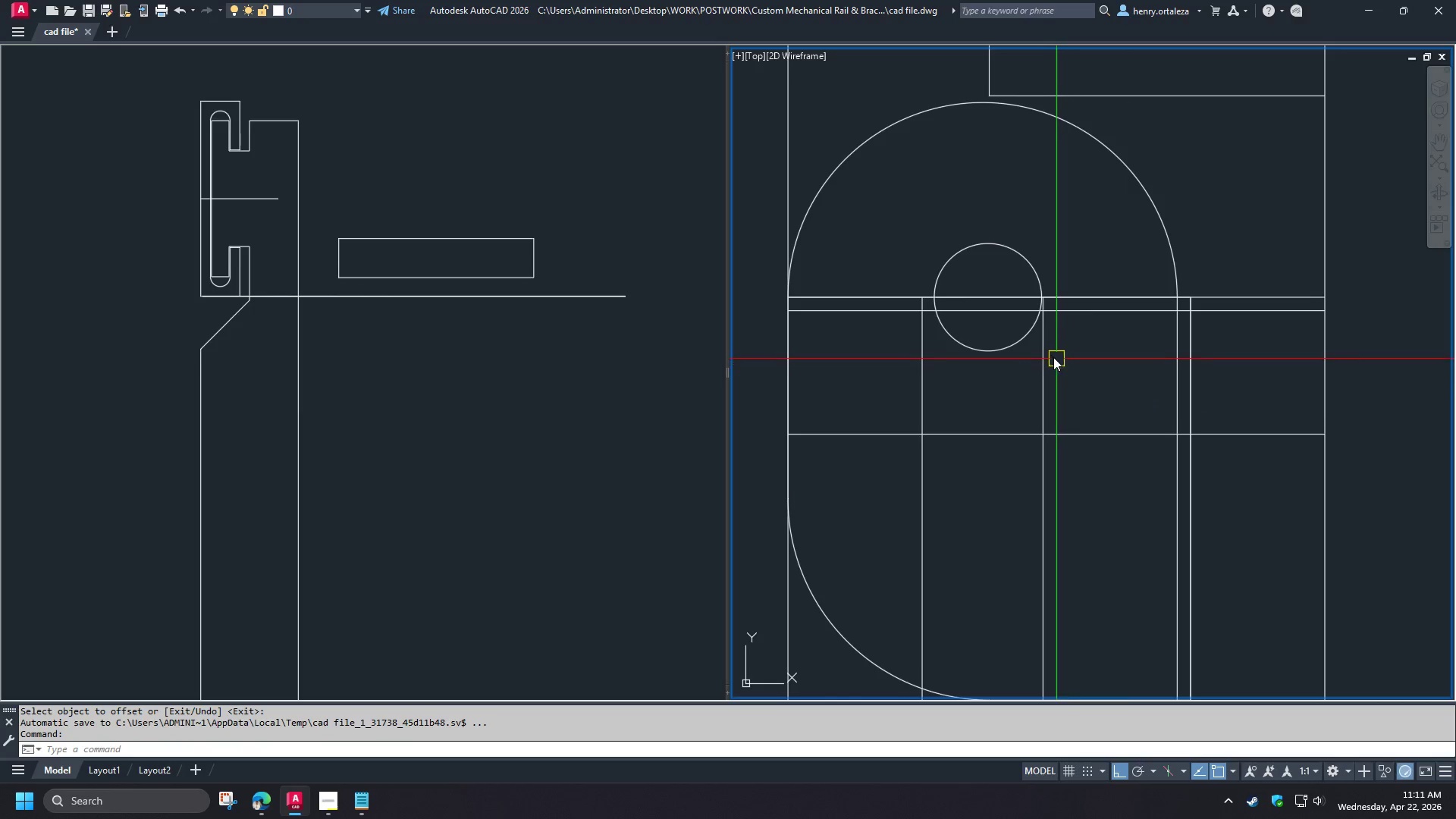 
key(F)
 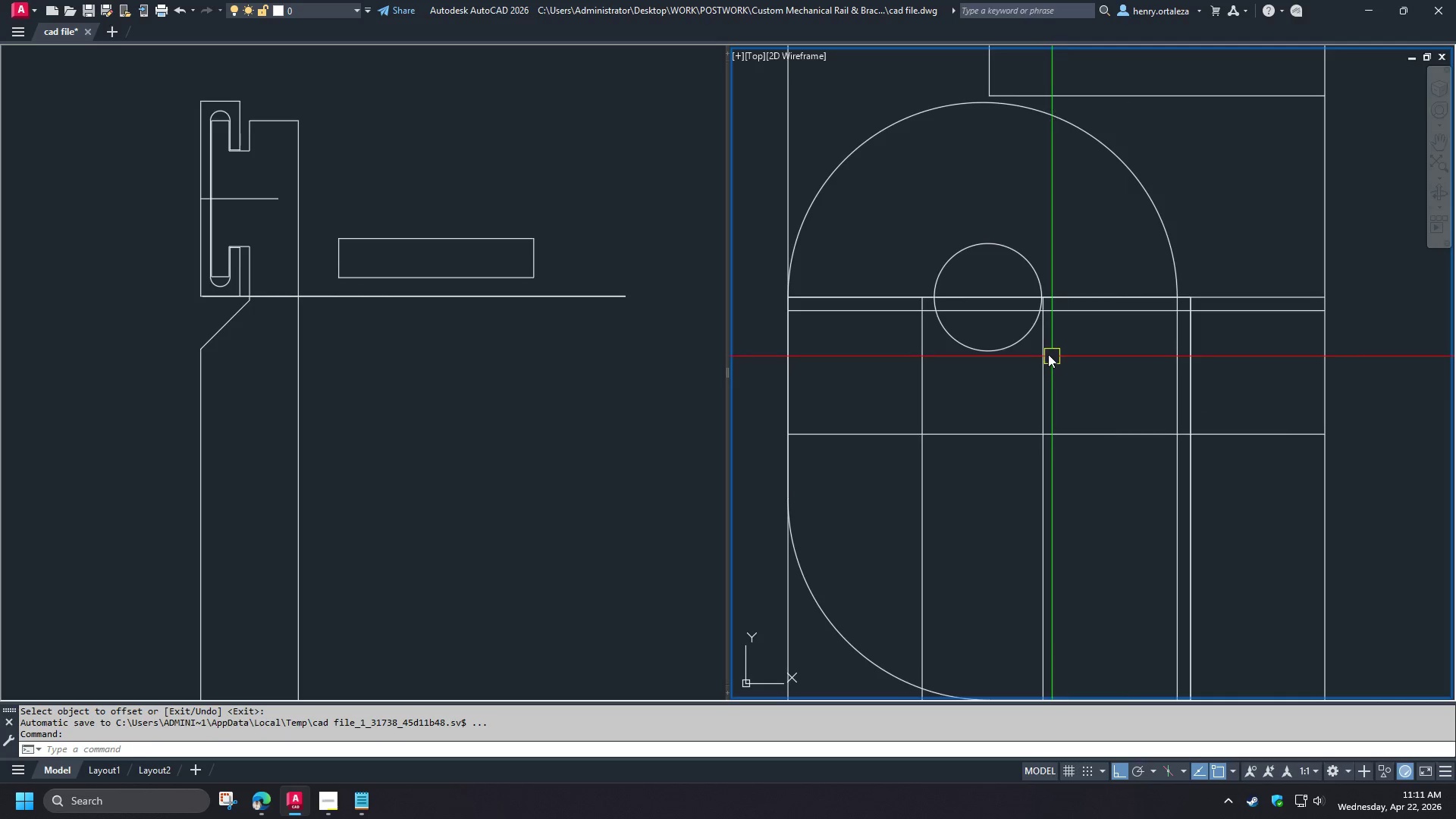 
key(Space)
 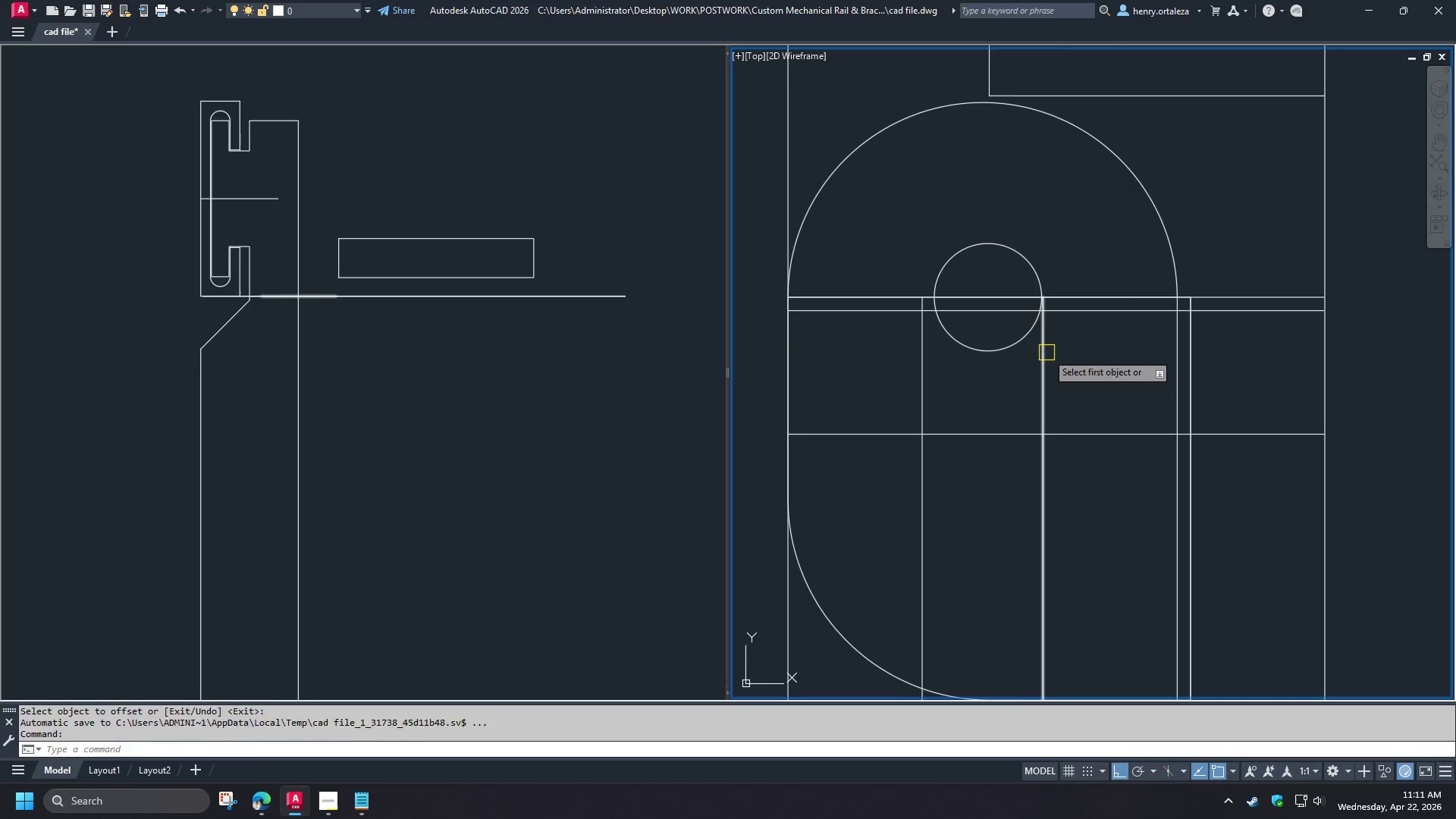 
left_click([1046, 353])
 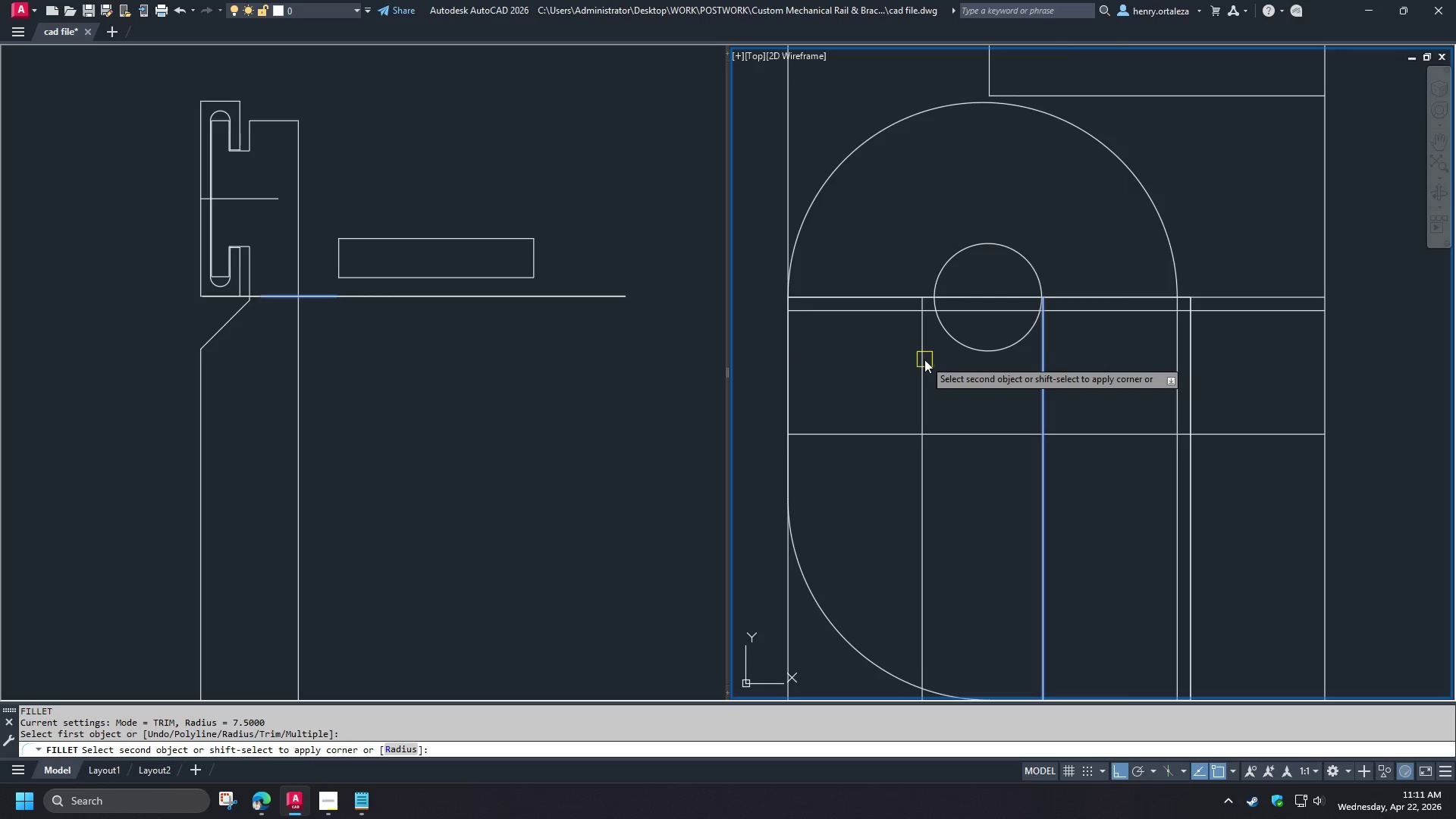 
left_click([924, 359])
 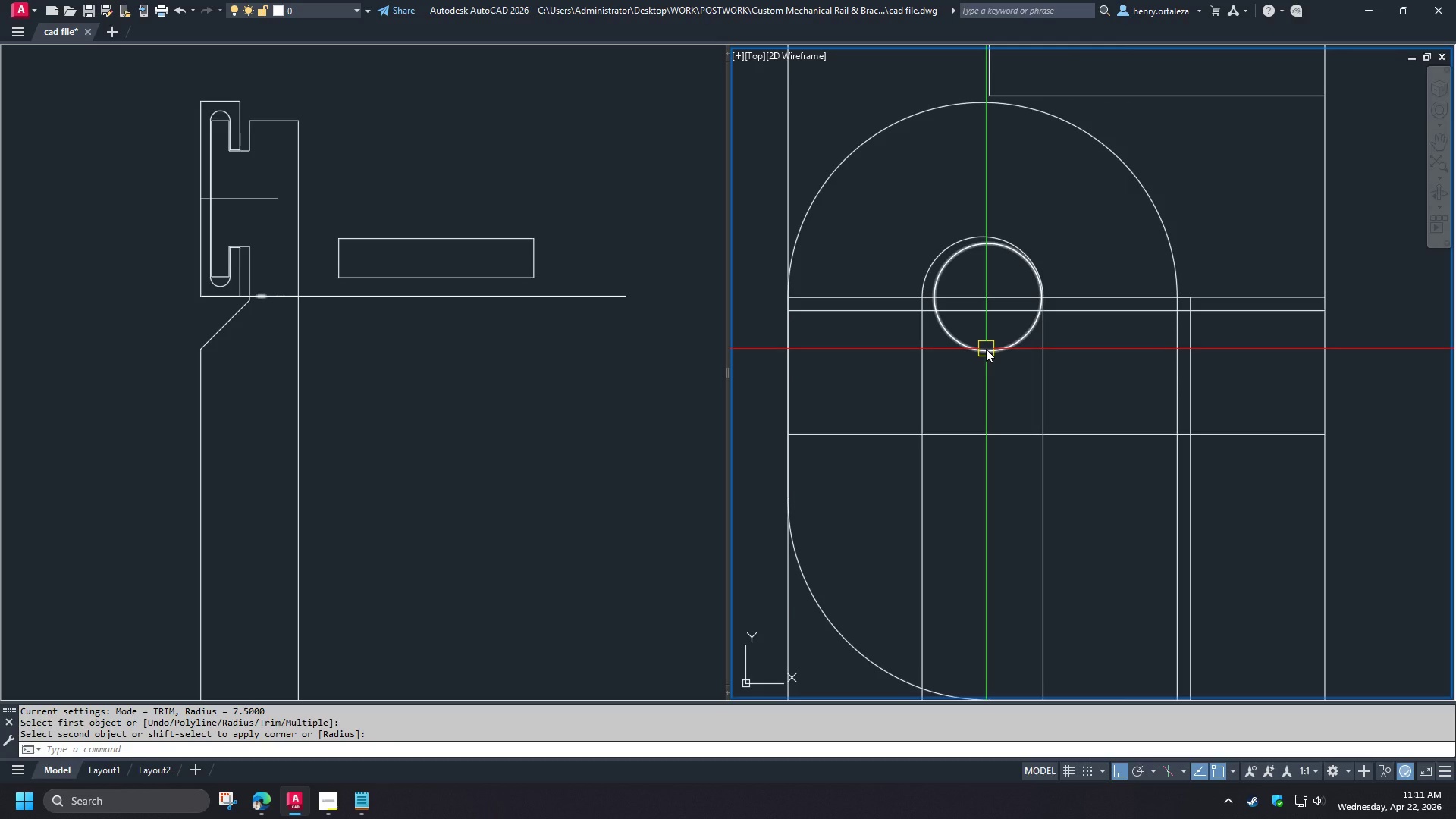 
left_click([986, 349])
 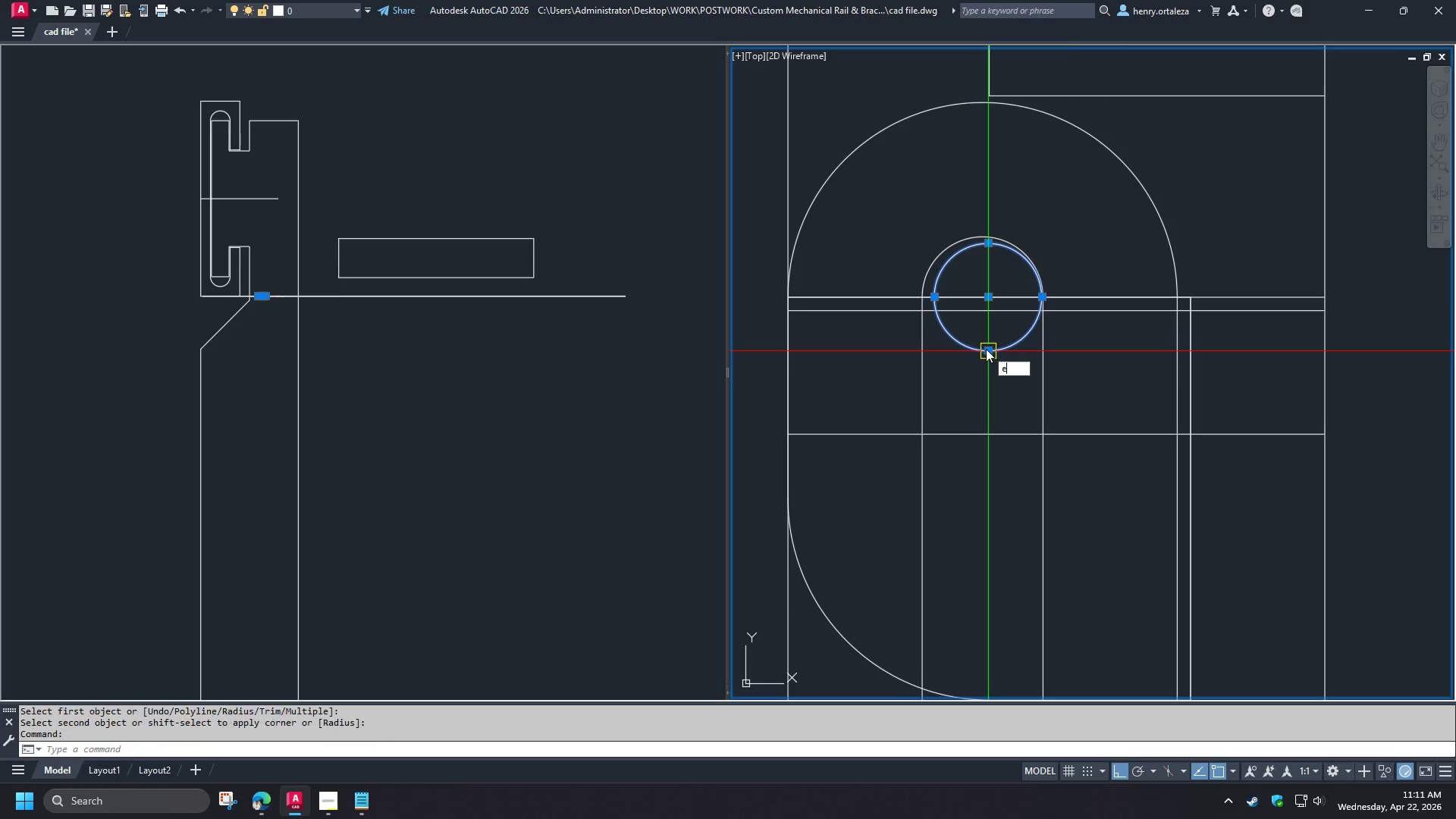 
key(E)
 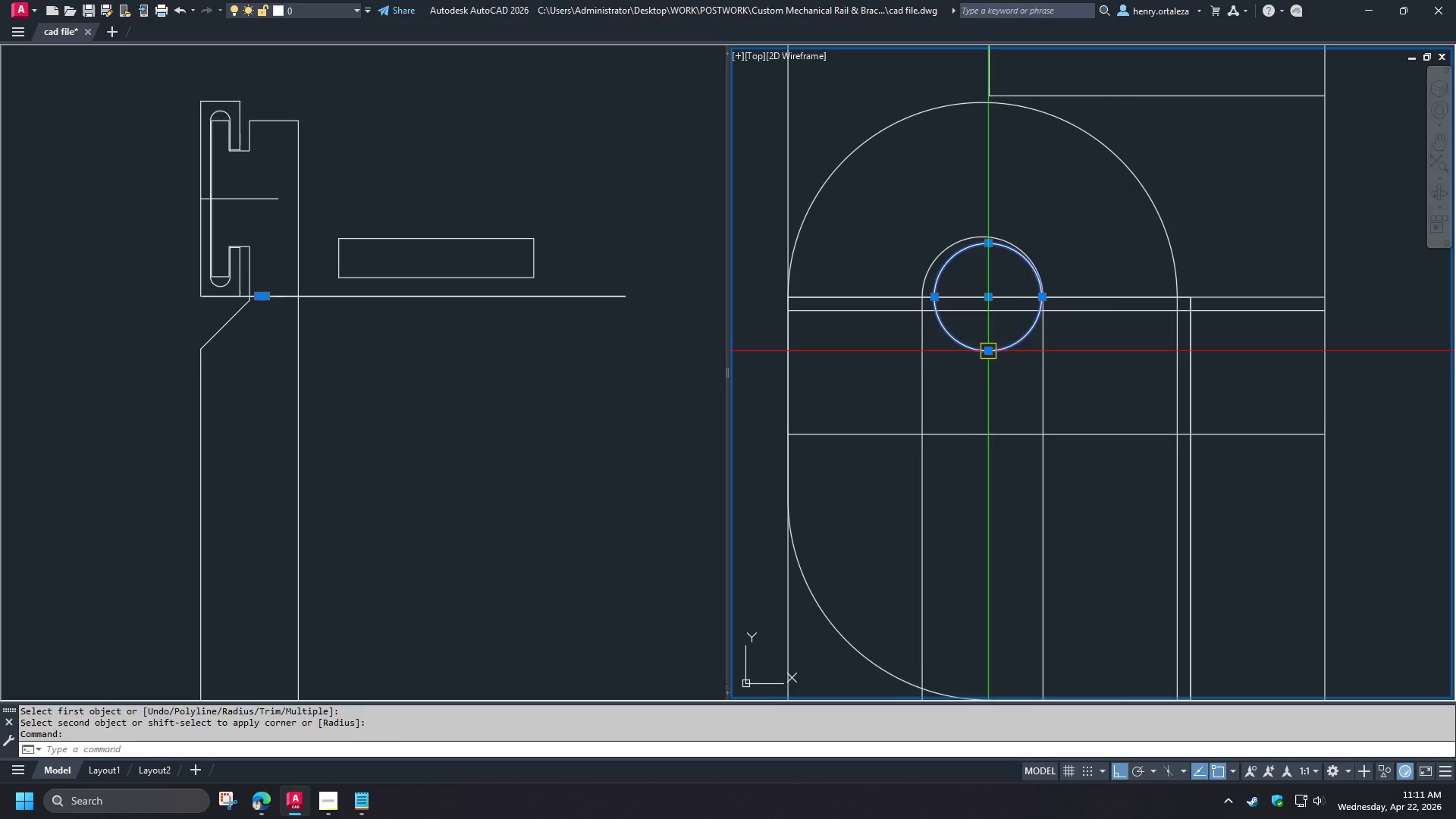 
key(Space)
 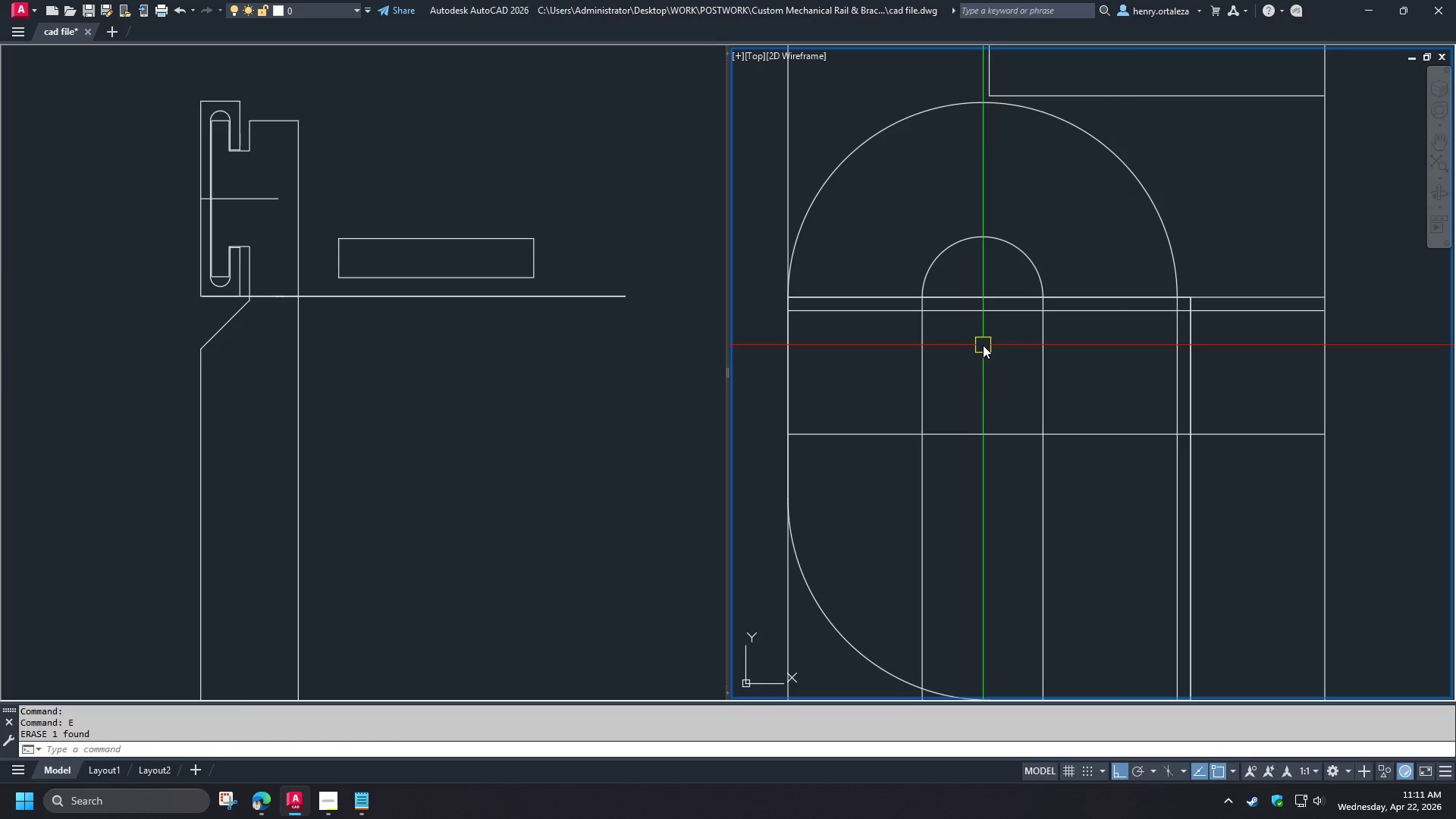 
key(D)
 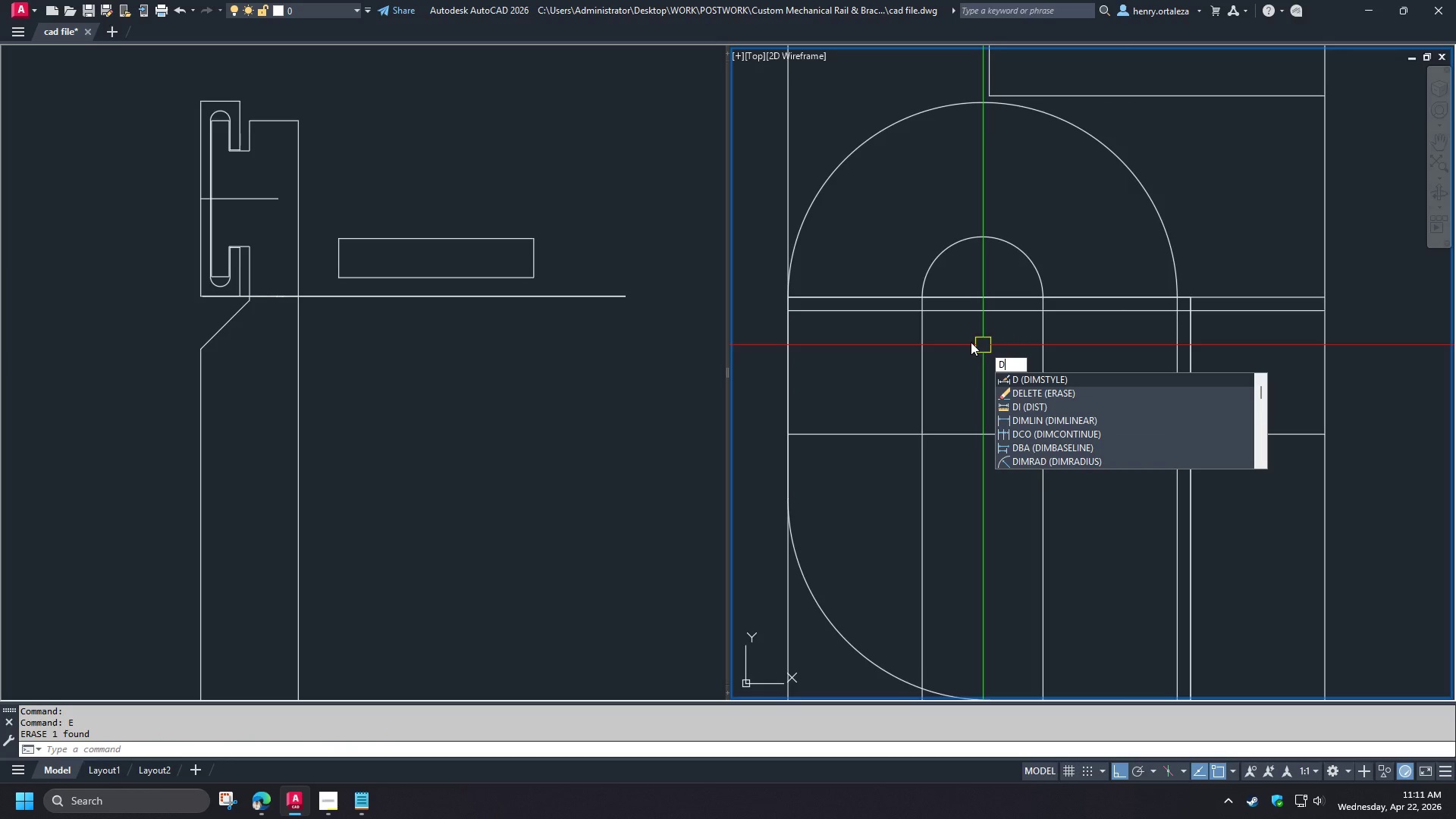 
key(I)
 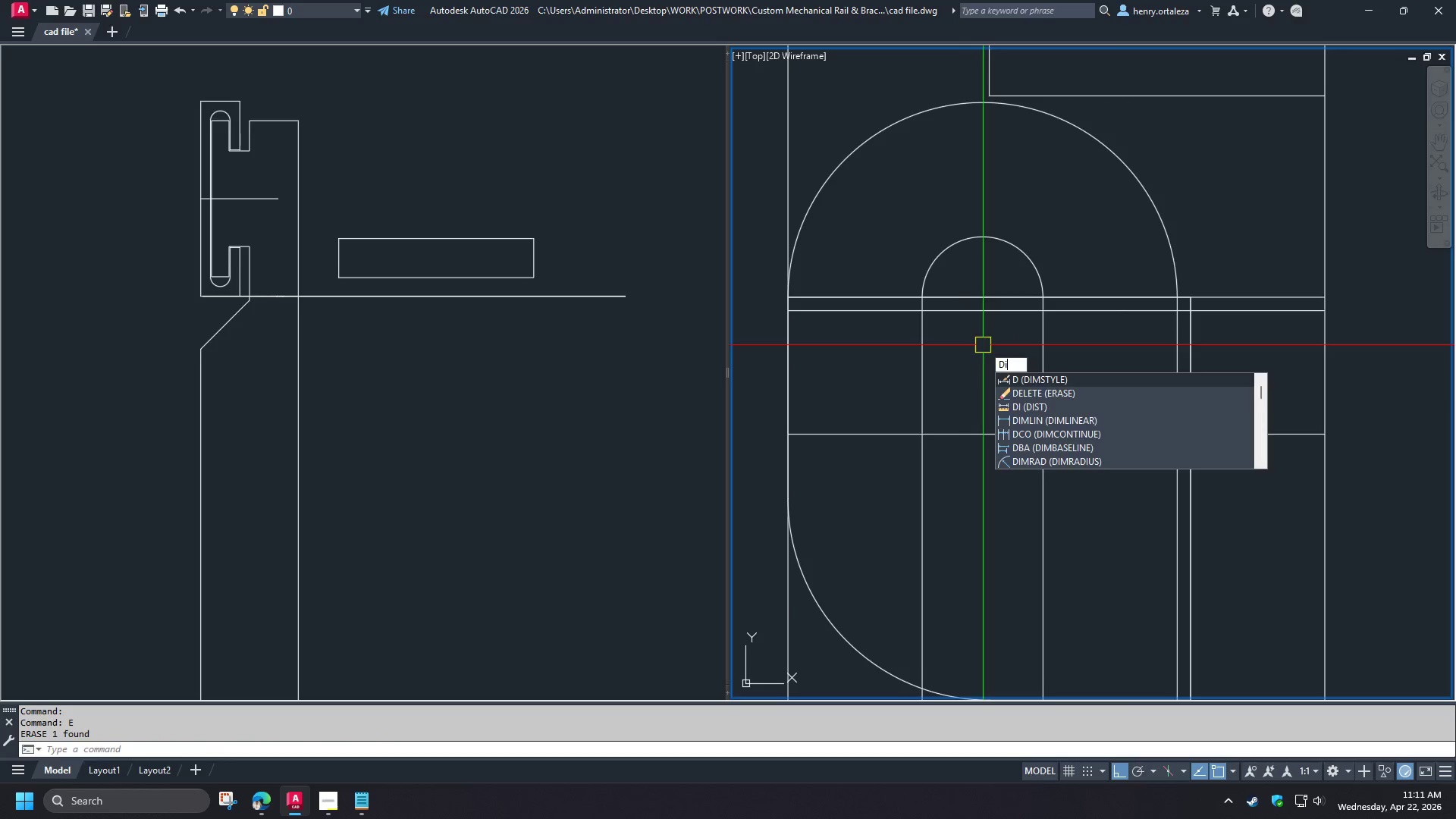 
key(Space)
 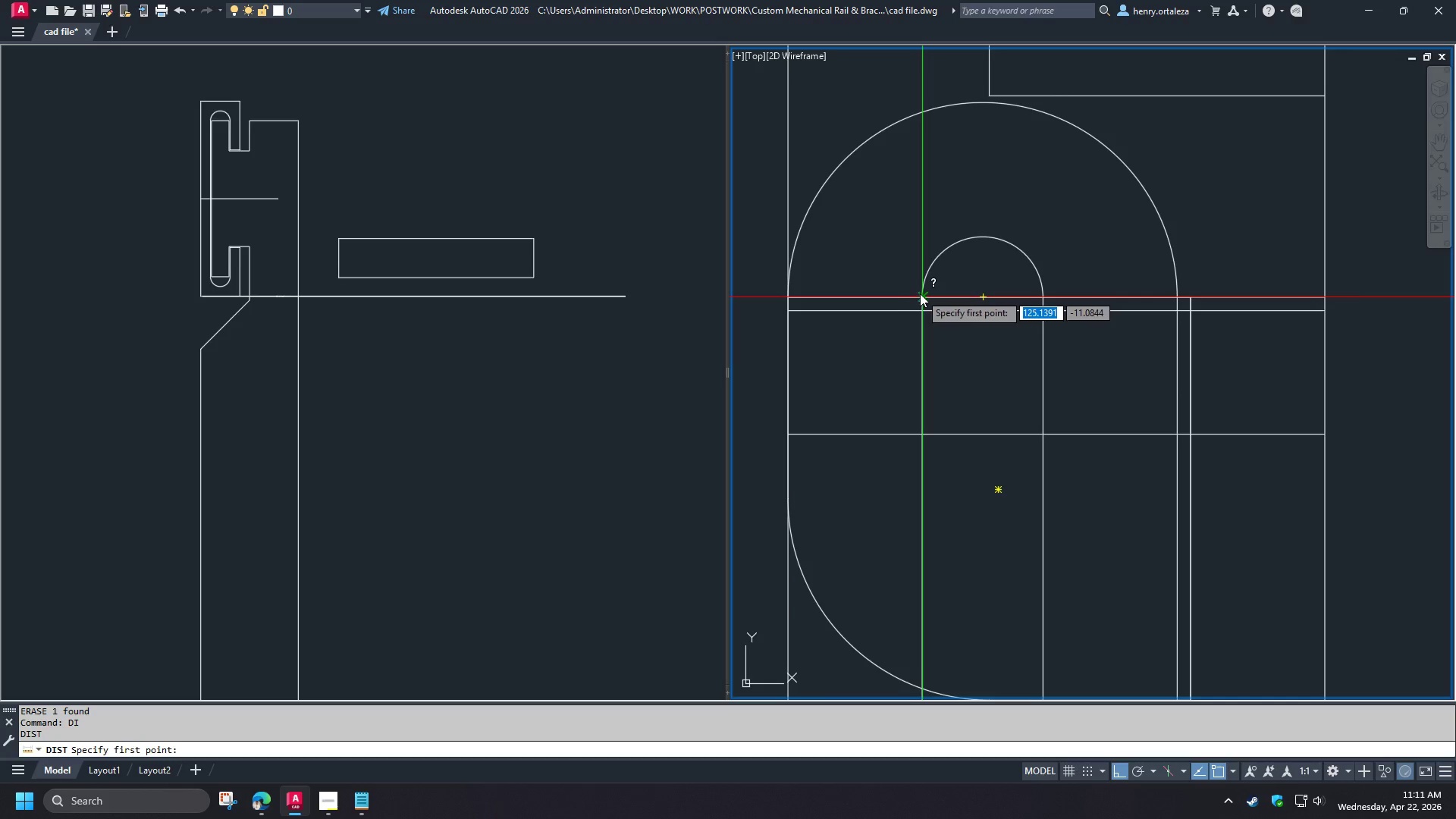 
left_click_drag(start_coordinate=[924, 293], to_coordinate=[927, 295])
 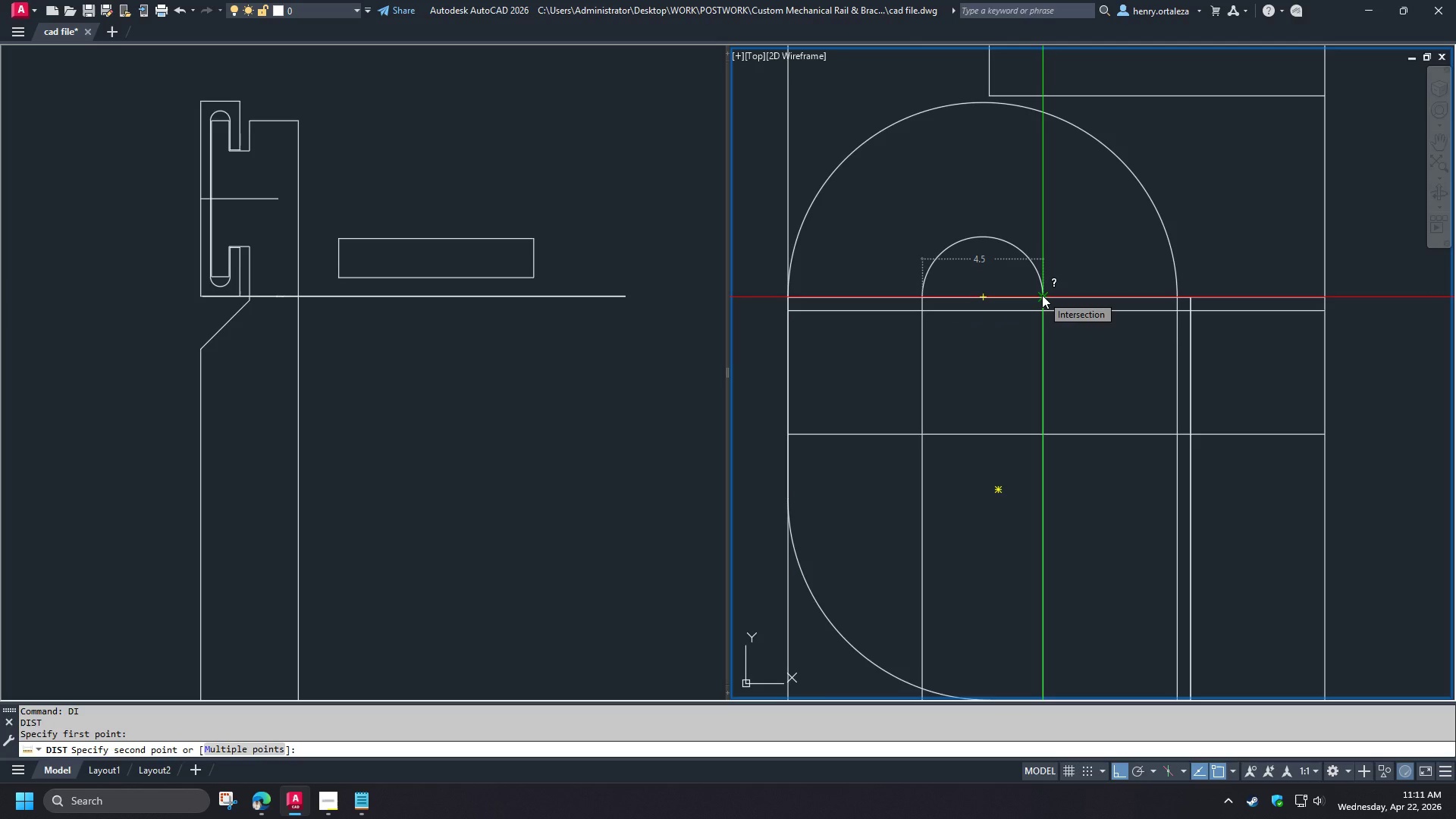 
wait(11.11)
 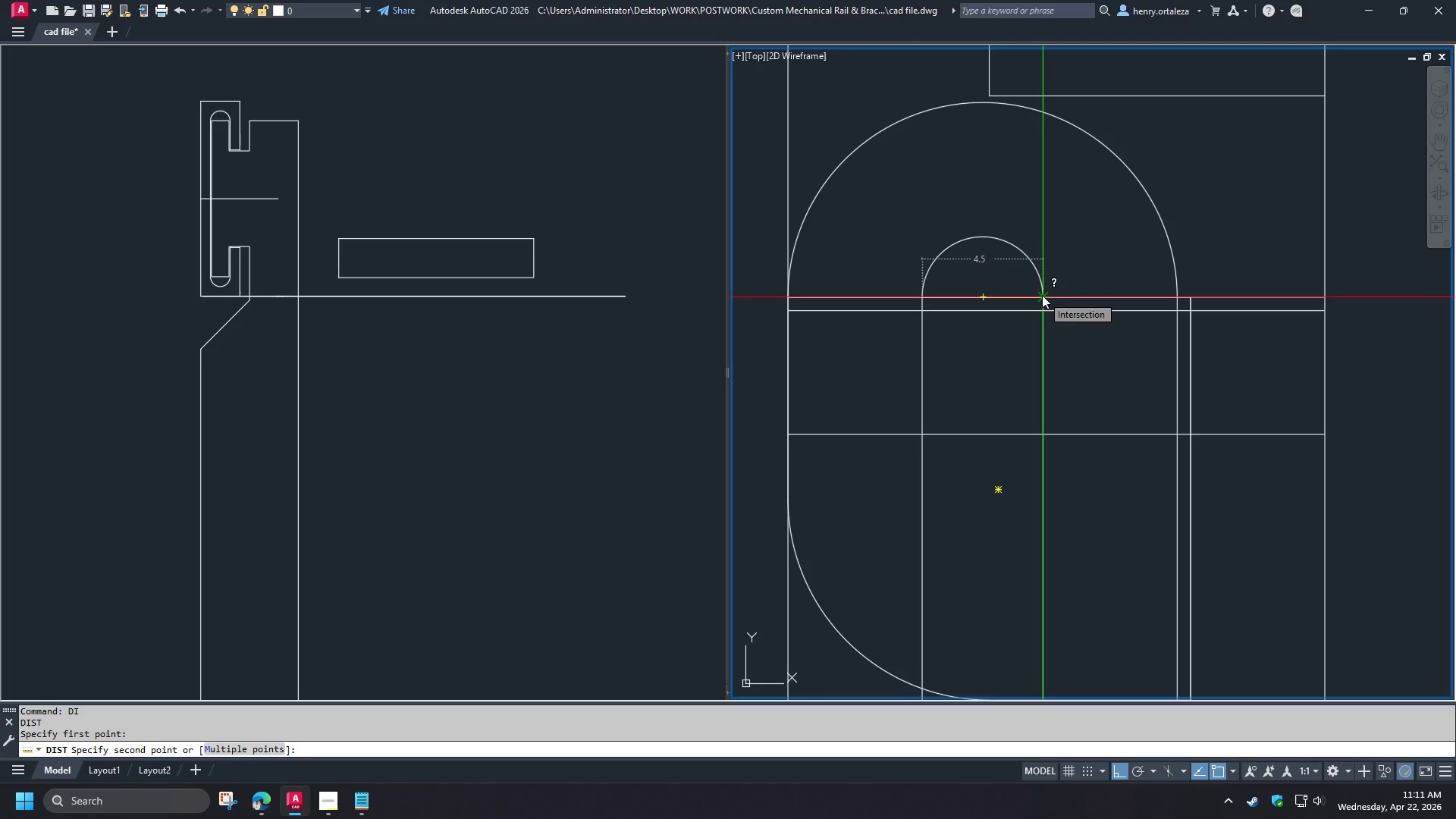 
key(Escape)
 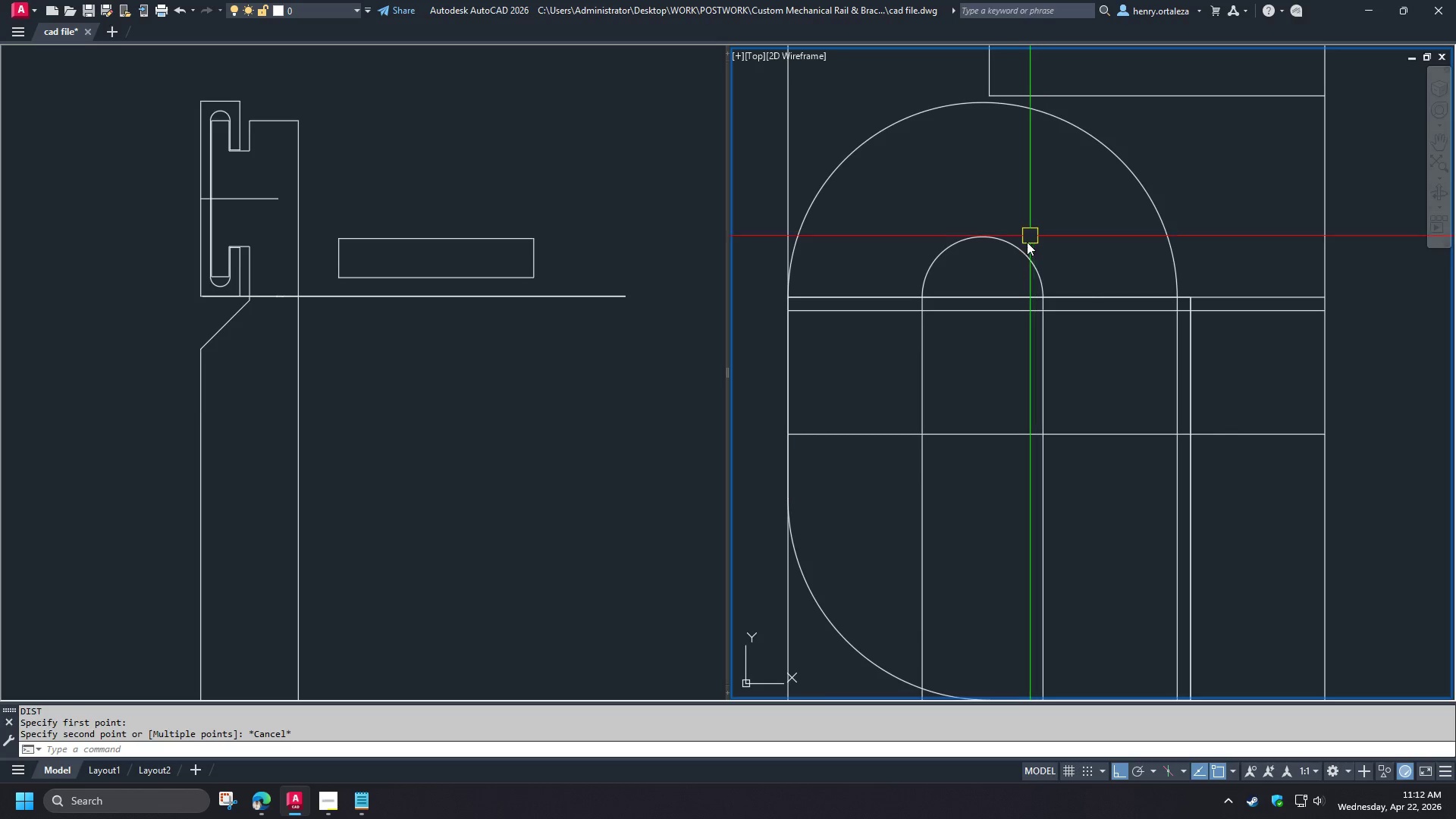 
left_click([1025, 246])
 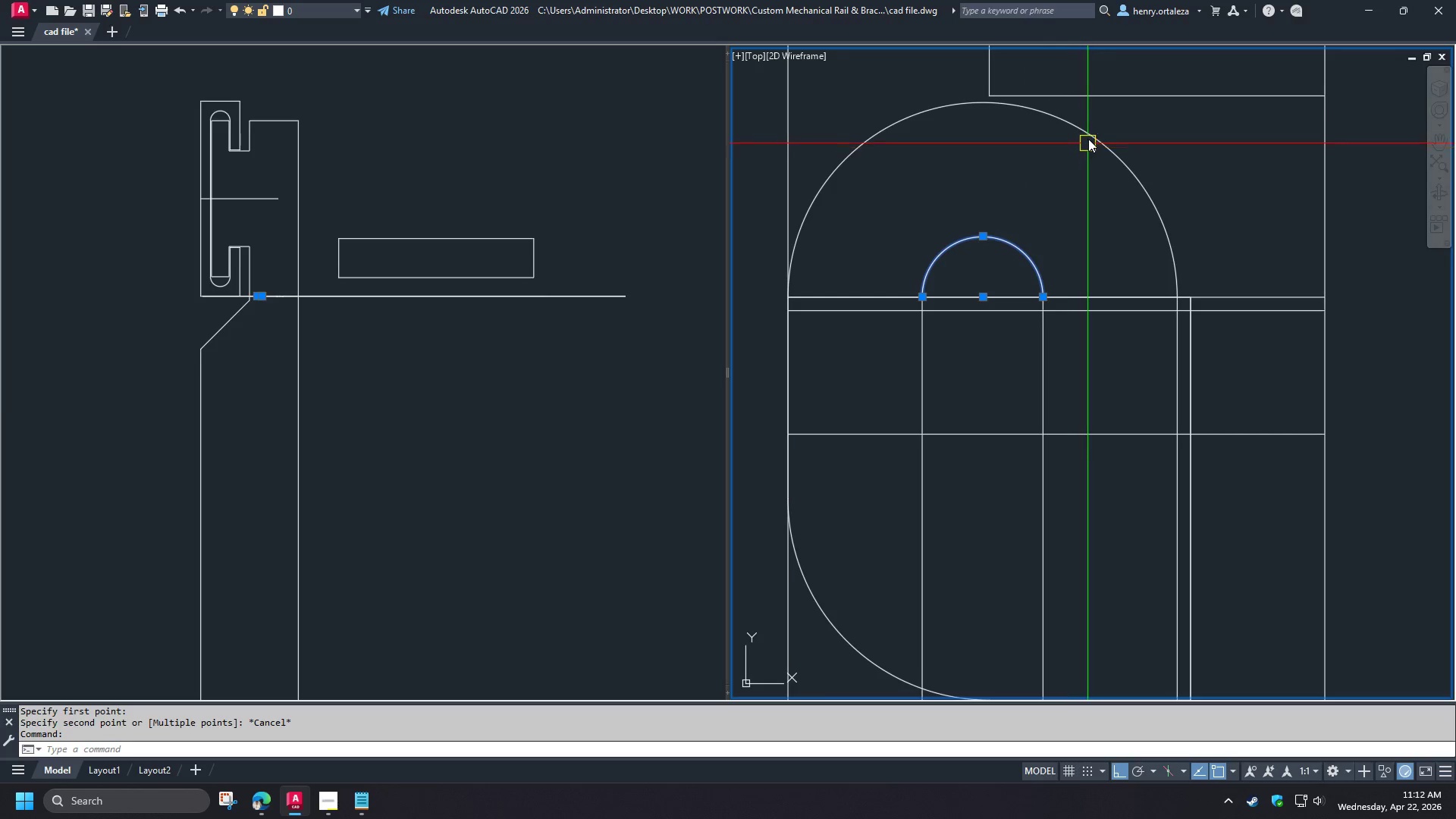 
left_click([1088, 134])
 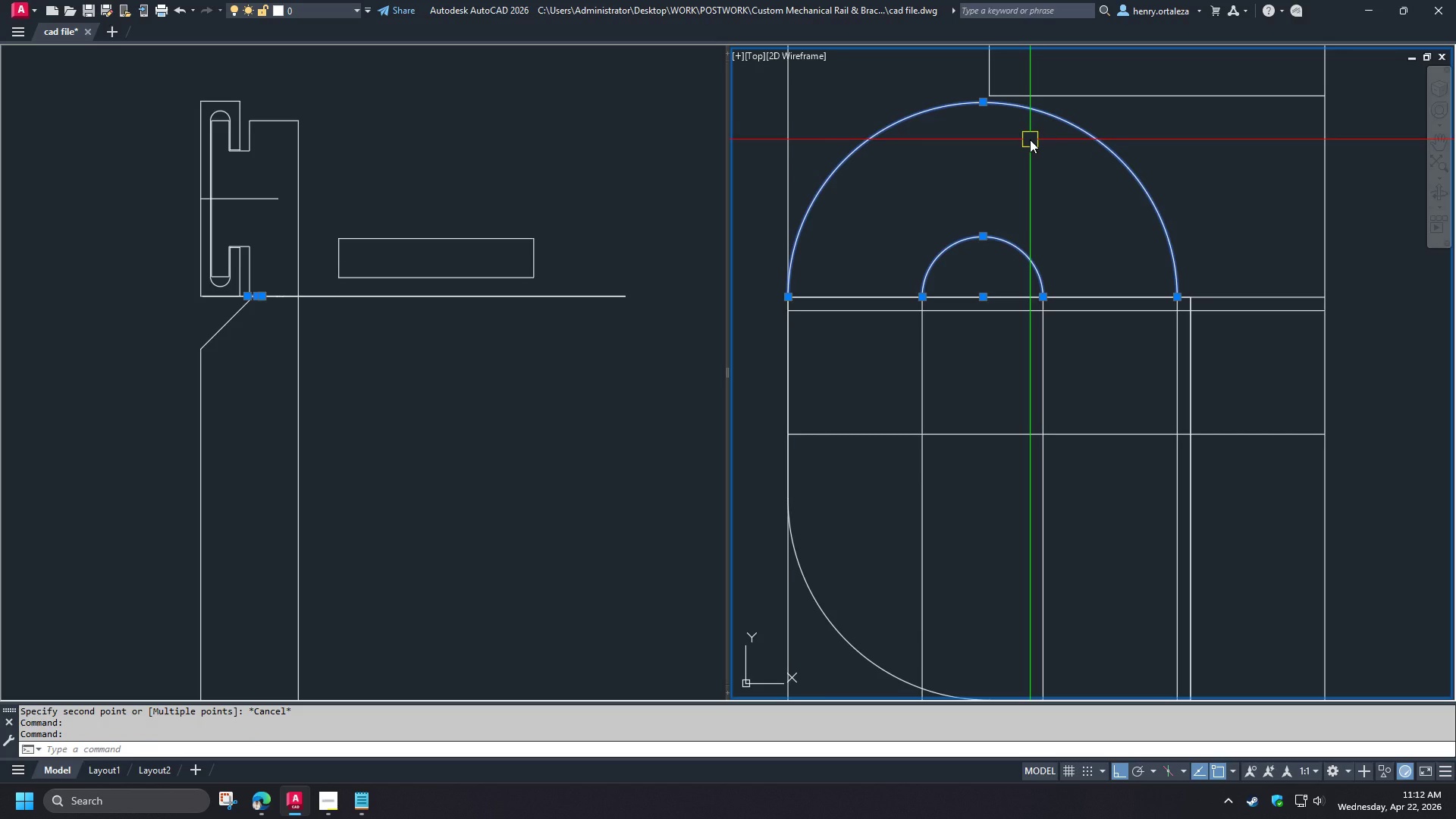 
key(M)
 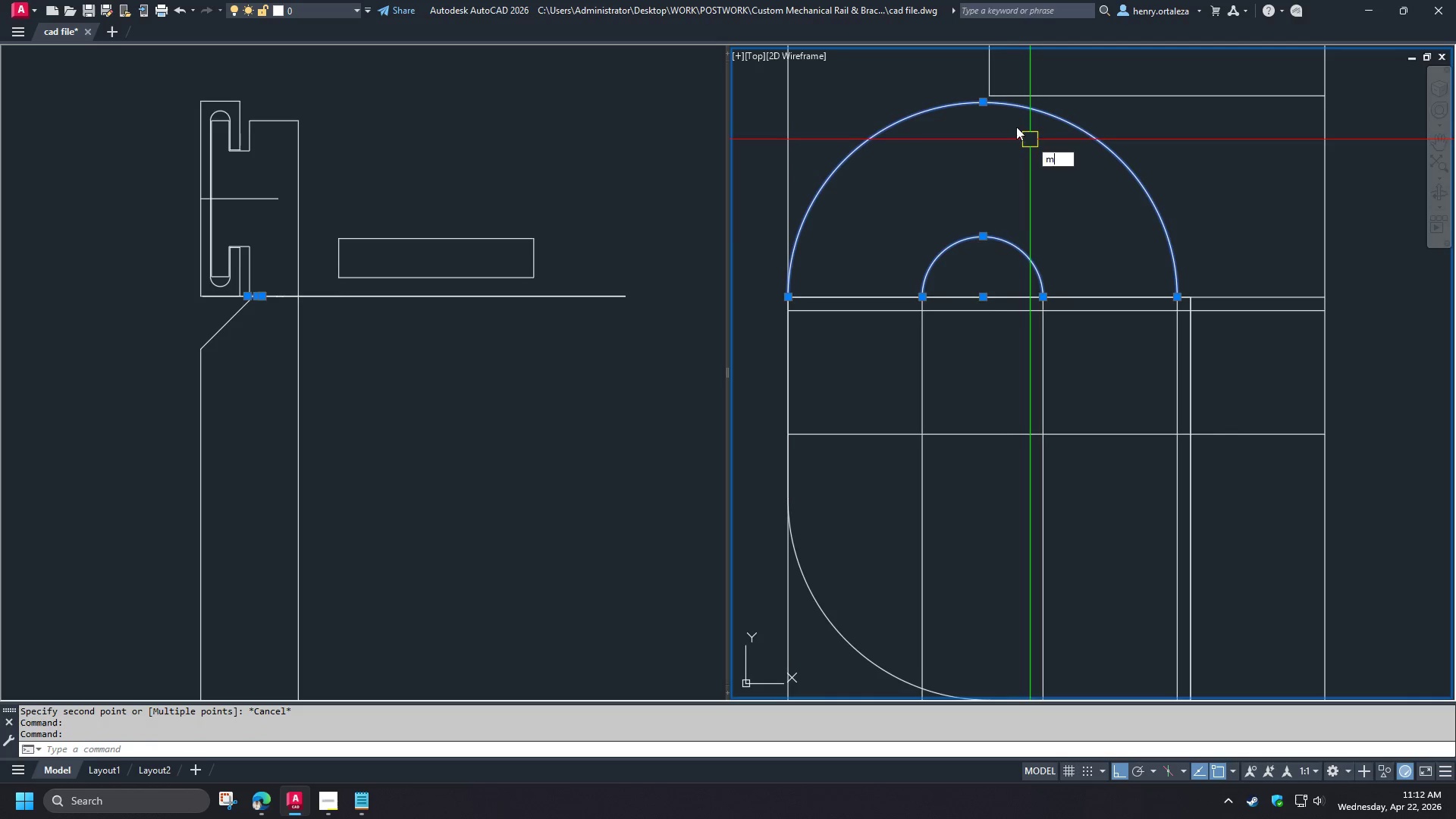 
key(Space)
 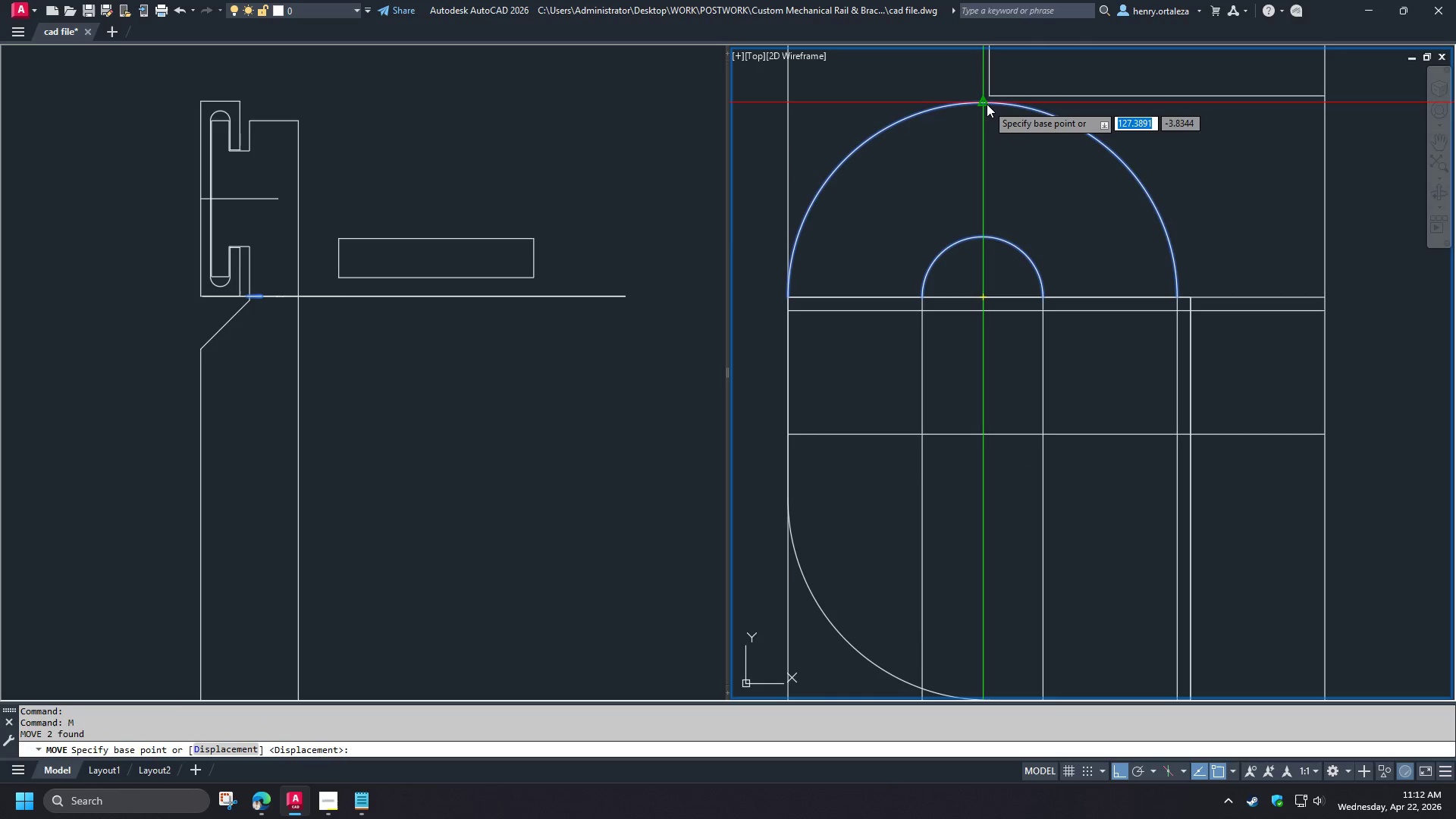 
left_click([987, 104])
 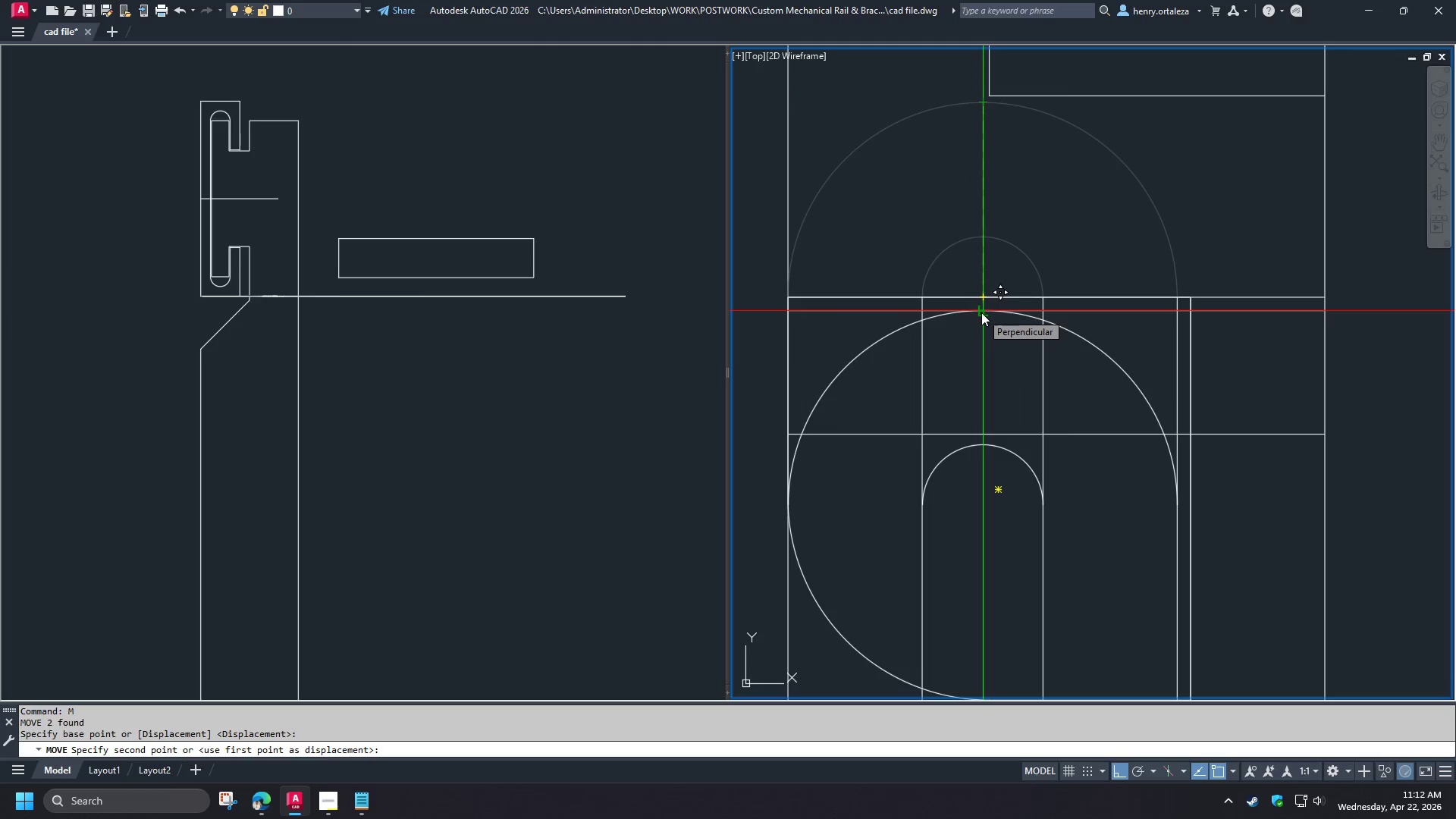 
left_click([981, 312])
 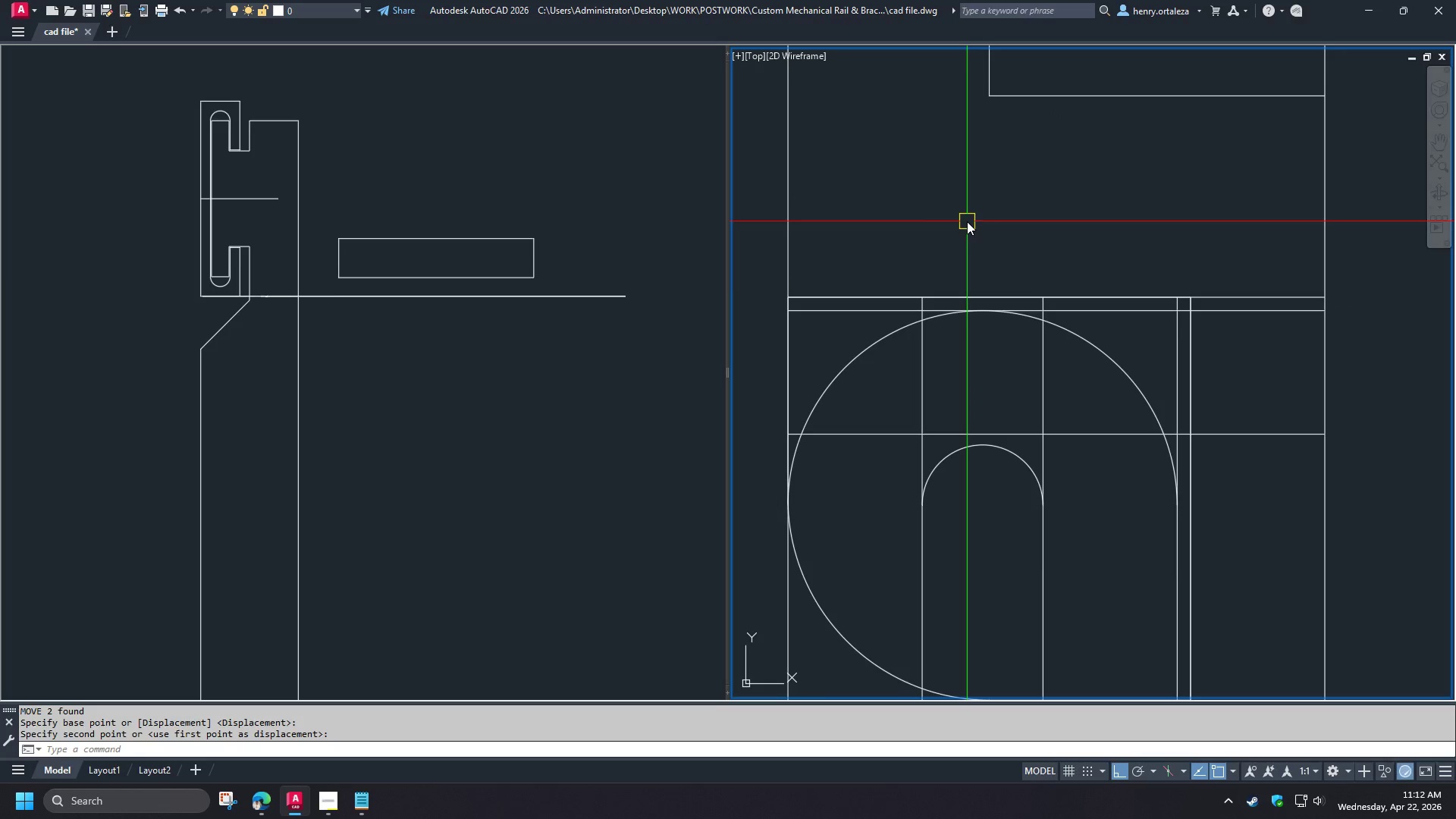 
scroll: coordinate [967, 221], scroll_direction: down, amount: 2.0
 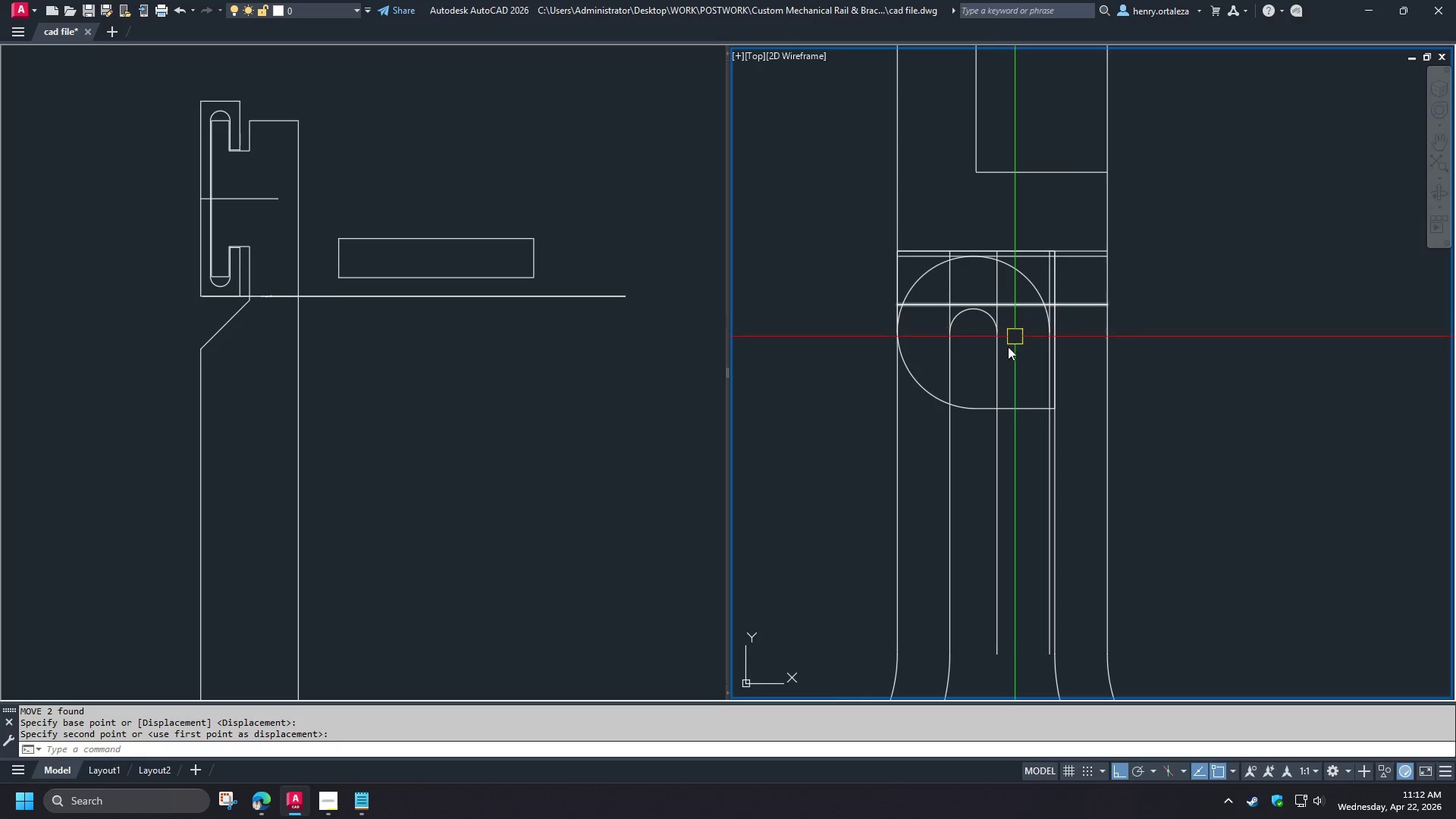 
scroll: coordinate [987, 357], scroll_direction: up, amount: 1.0
 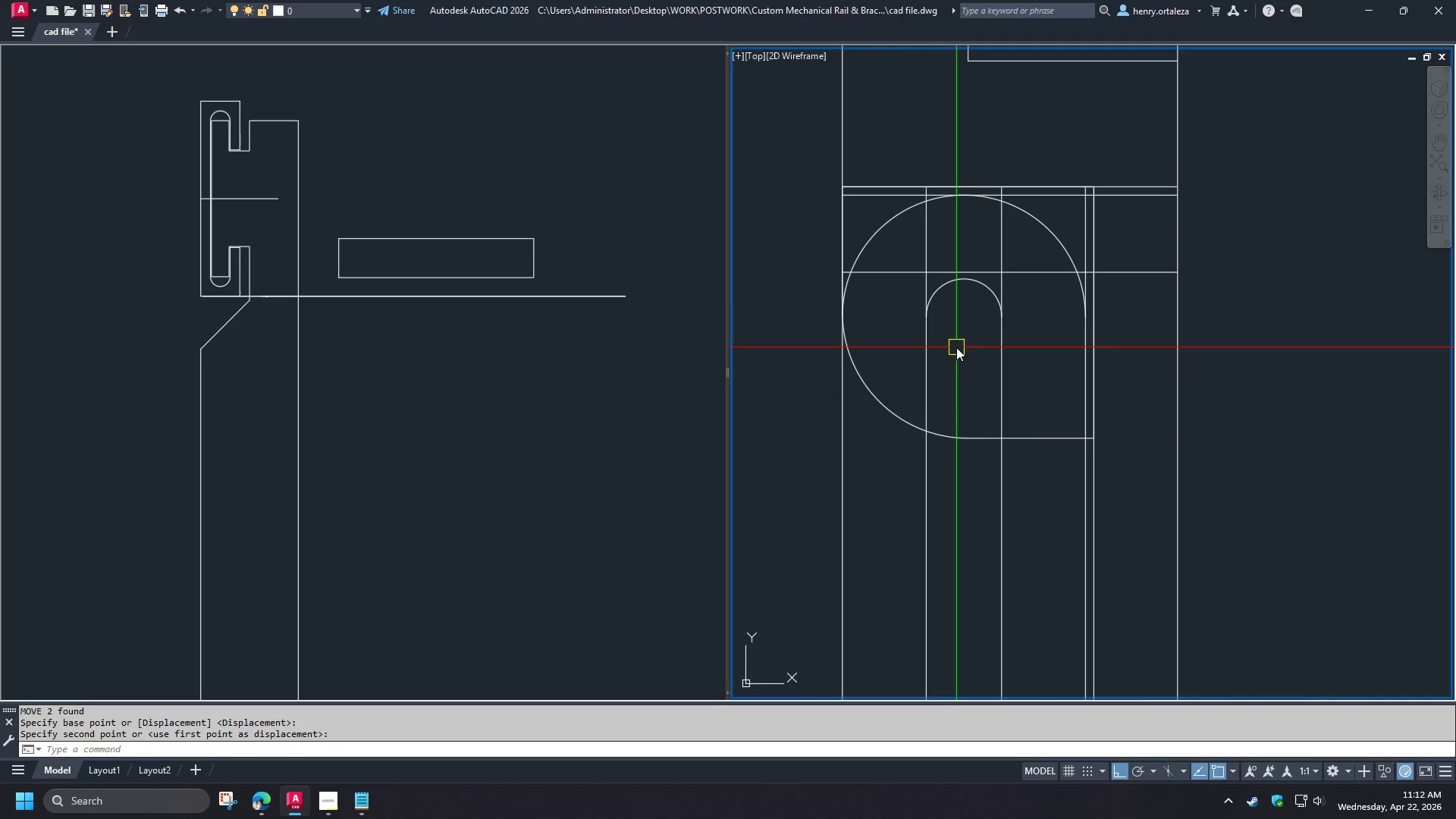 
key(F)
 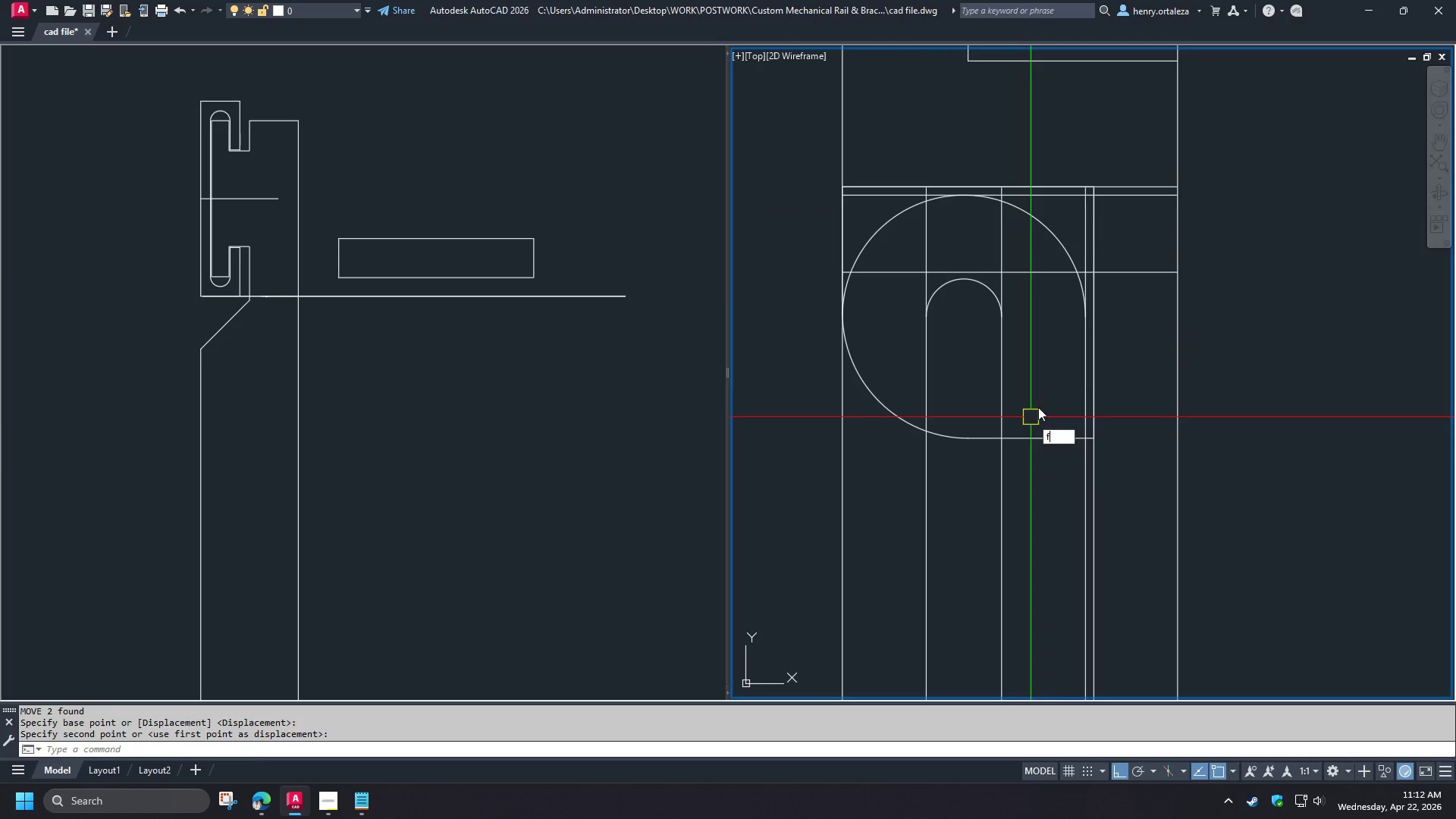 
key(Space)
 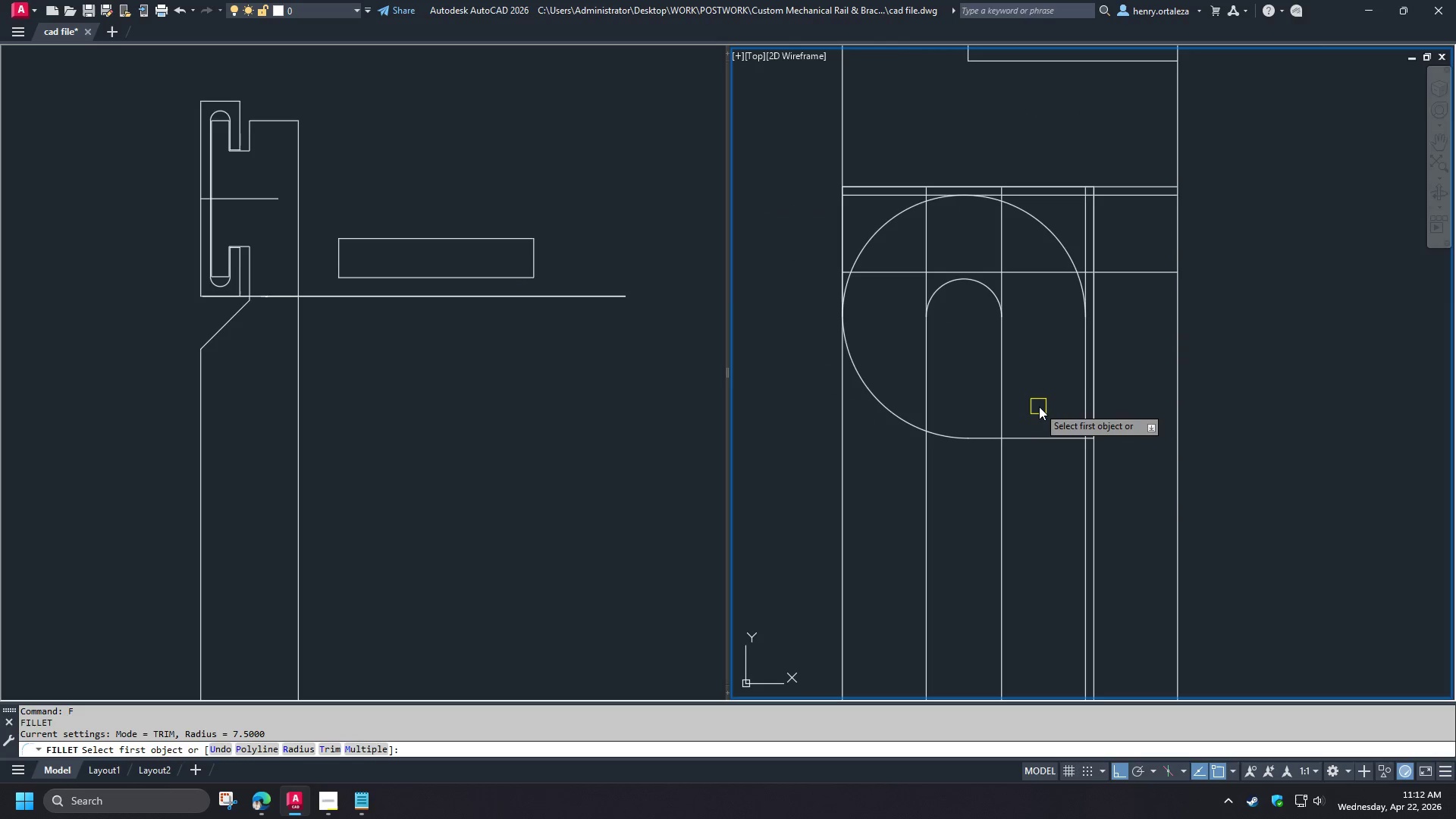 
key(R)
 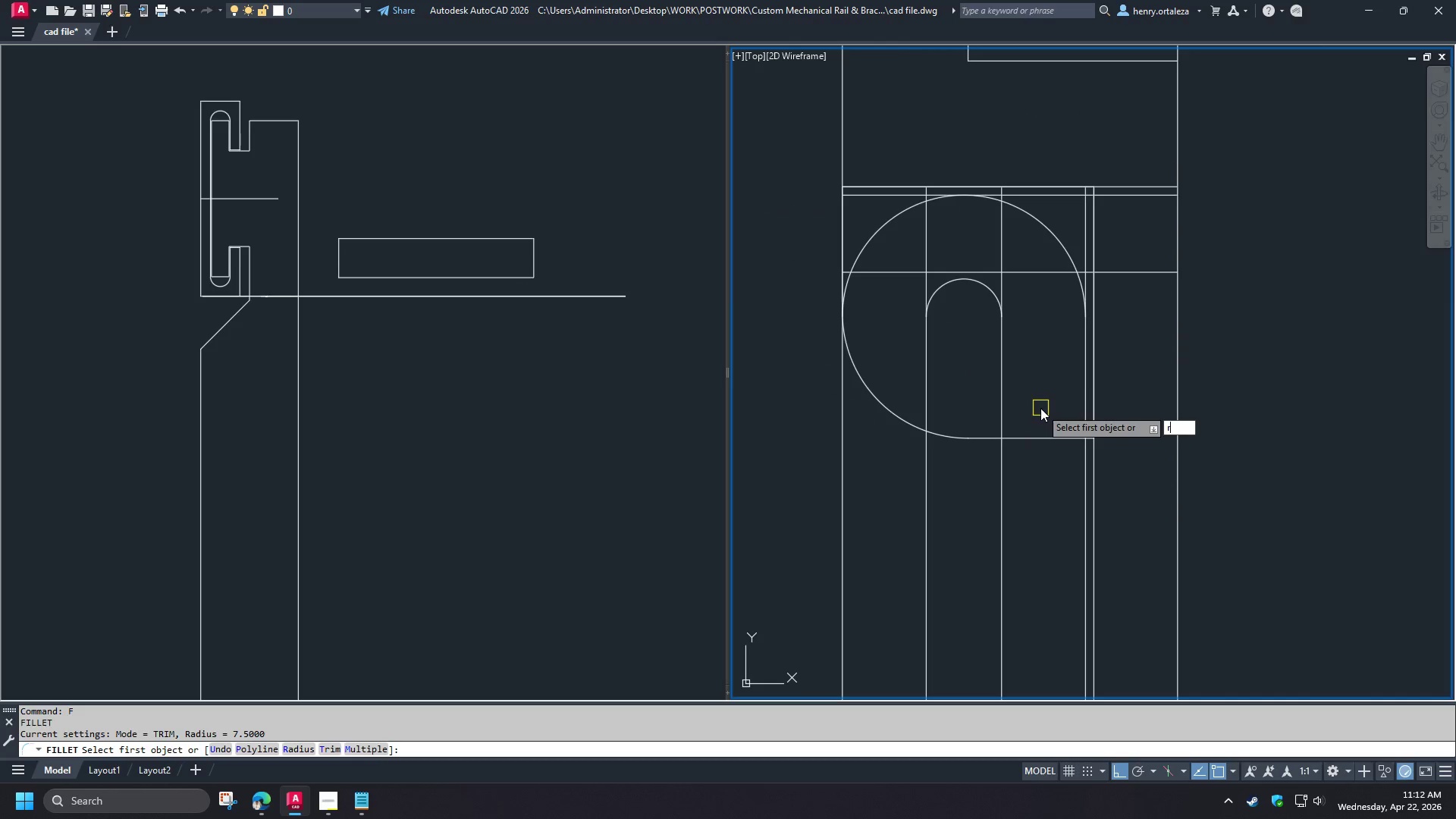 
key(Space)
 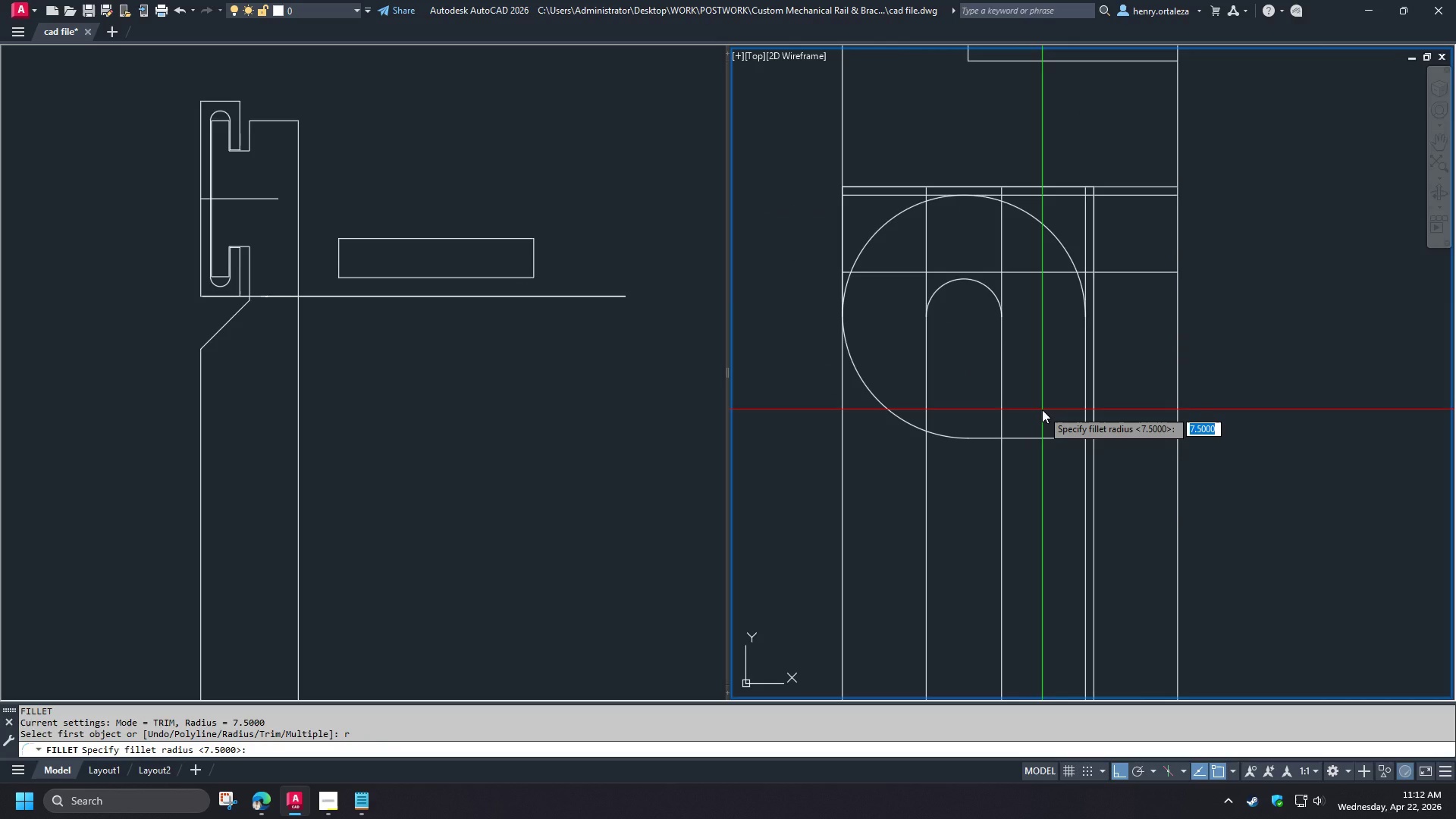 
key(0)
 